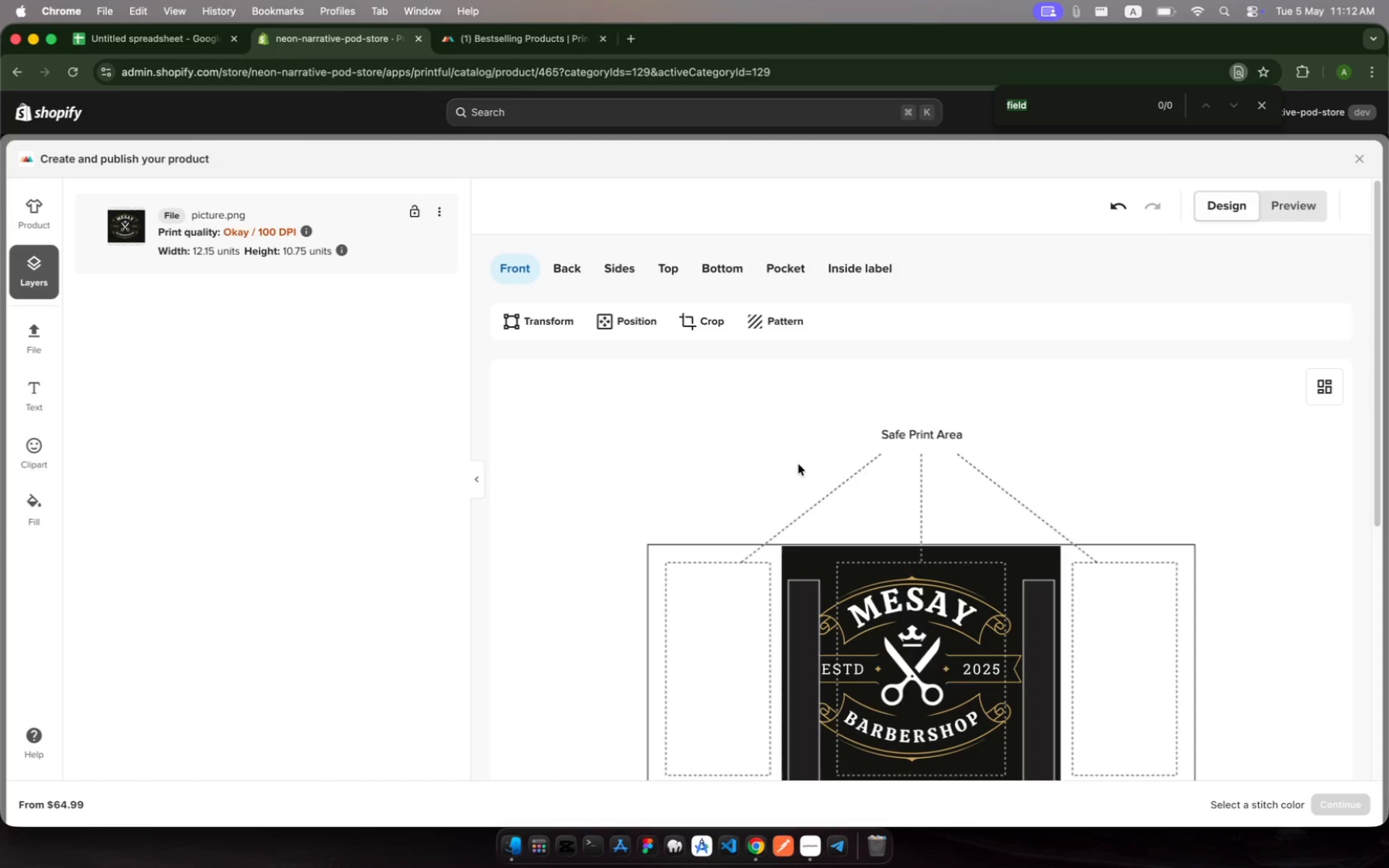 
type(stitch)
 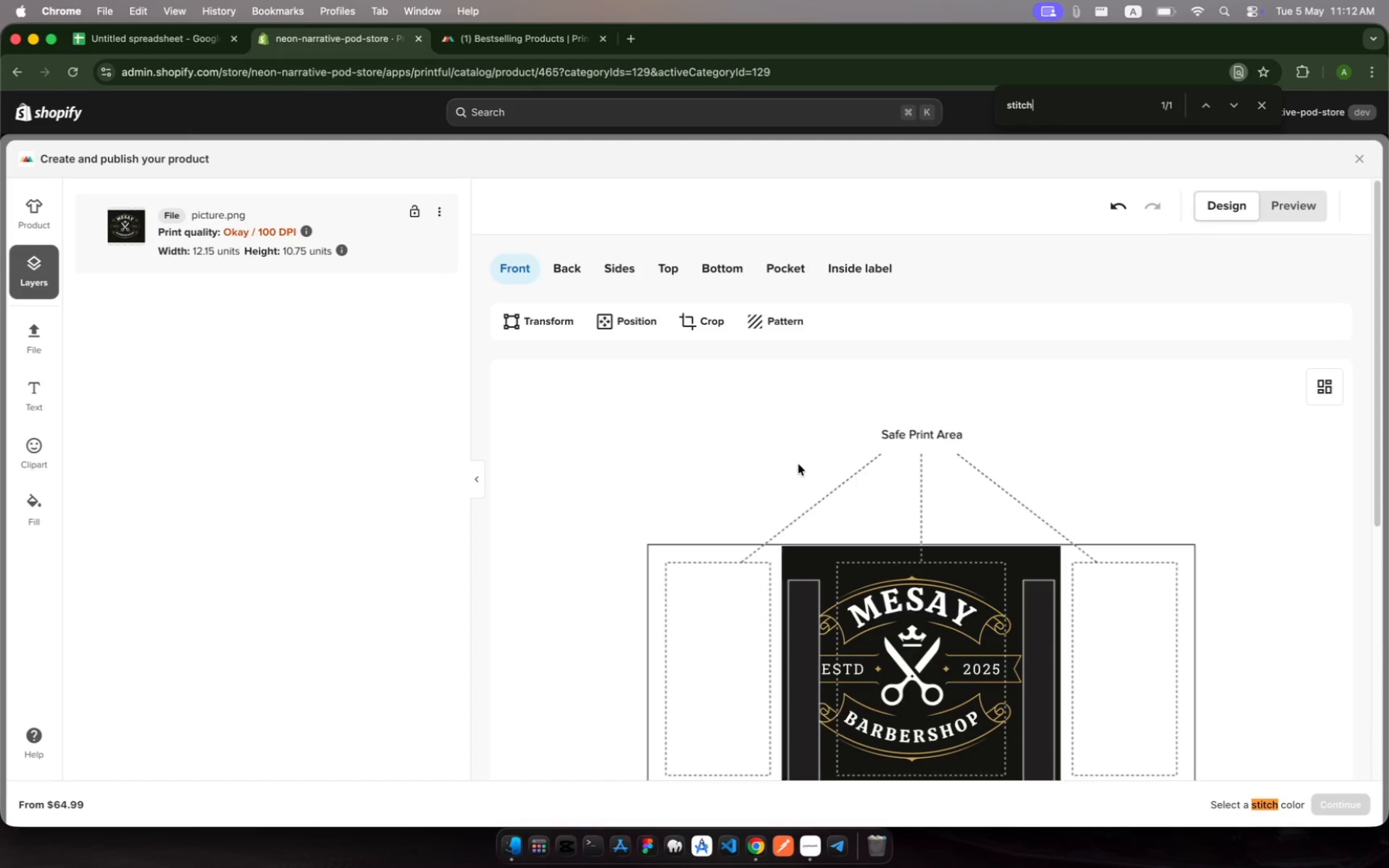 
key(Enter)
 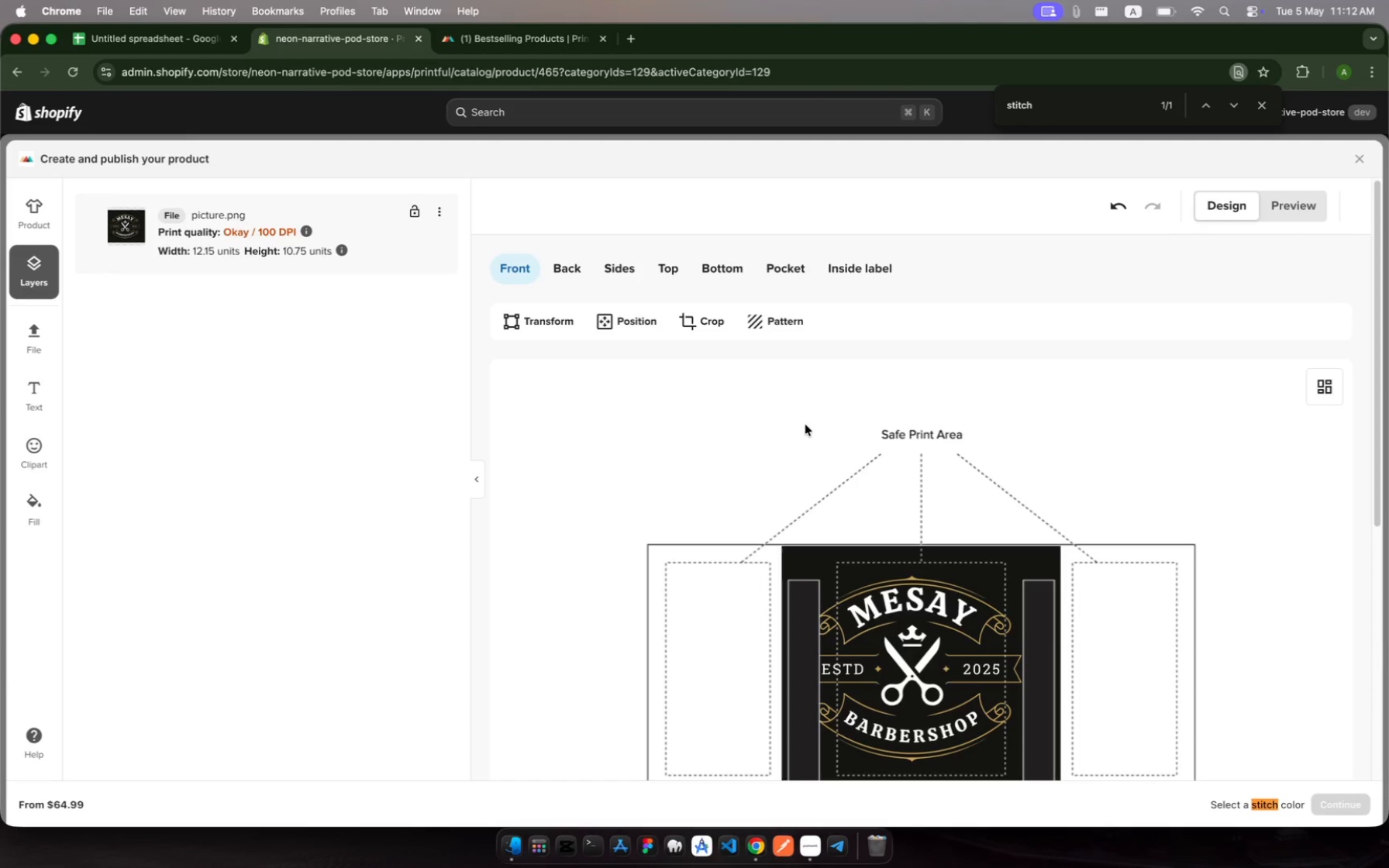 
hold_key(key=Backspace, duration=1.18)
 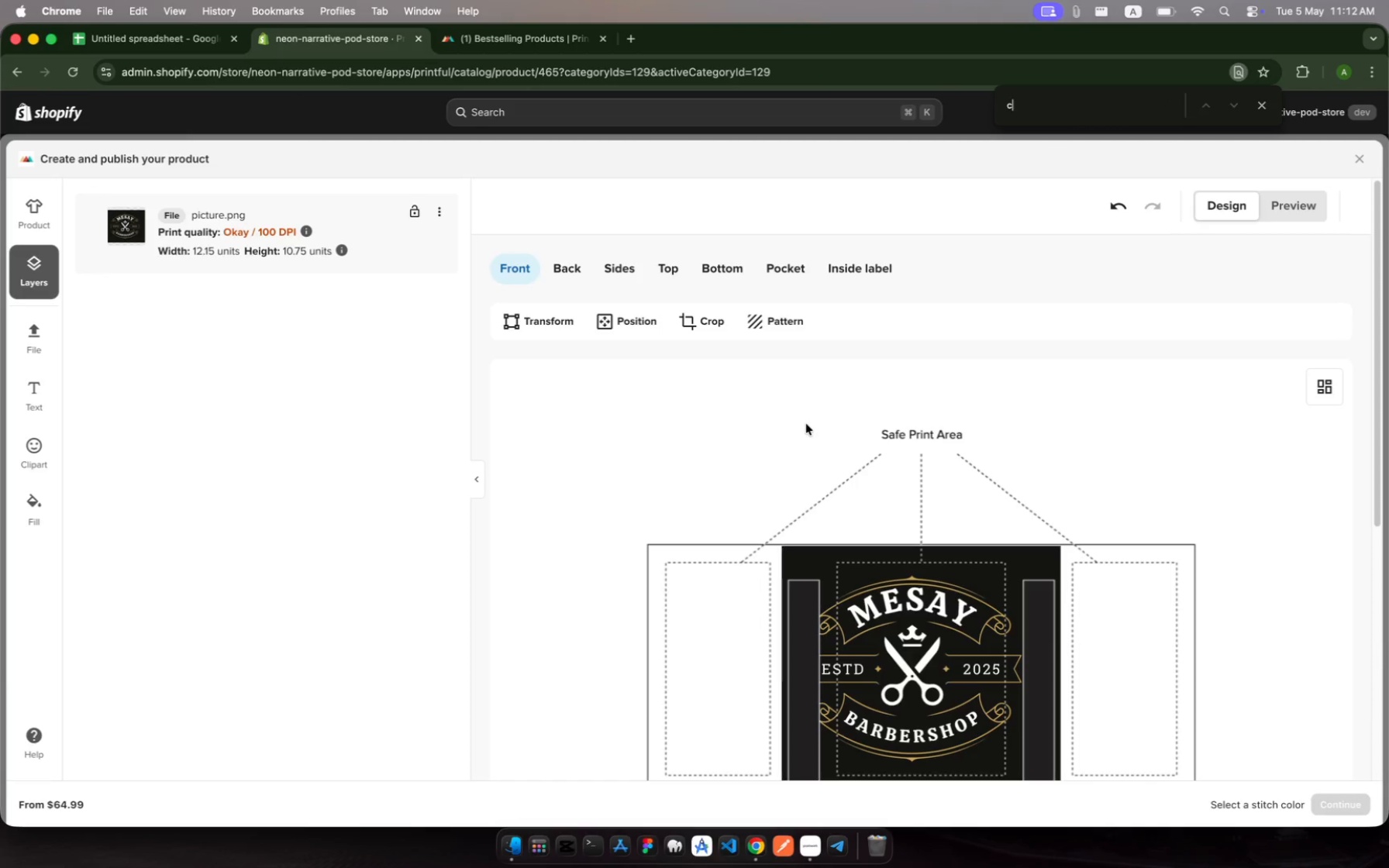 
type(color)
 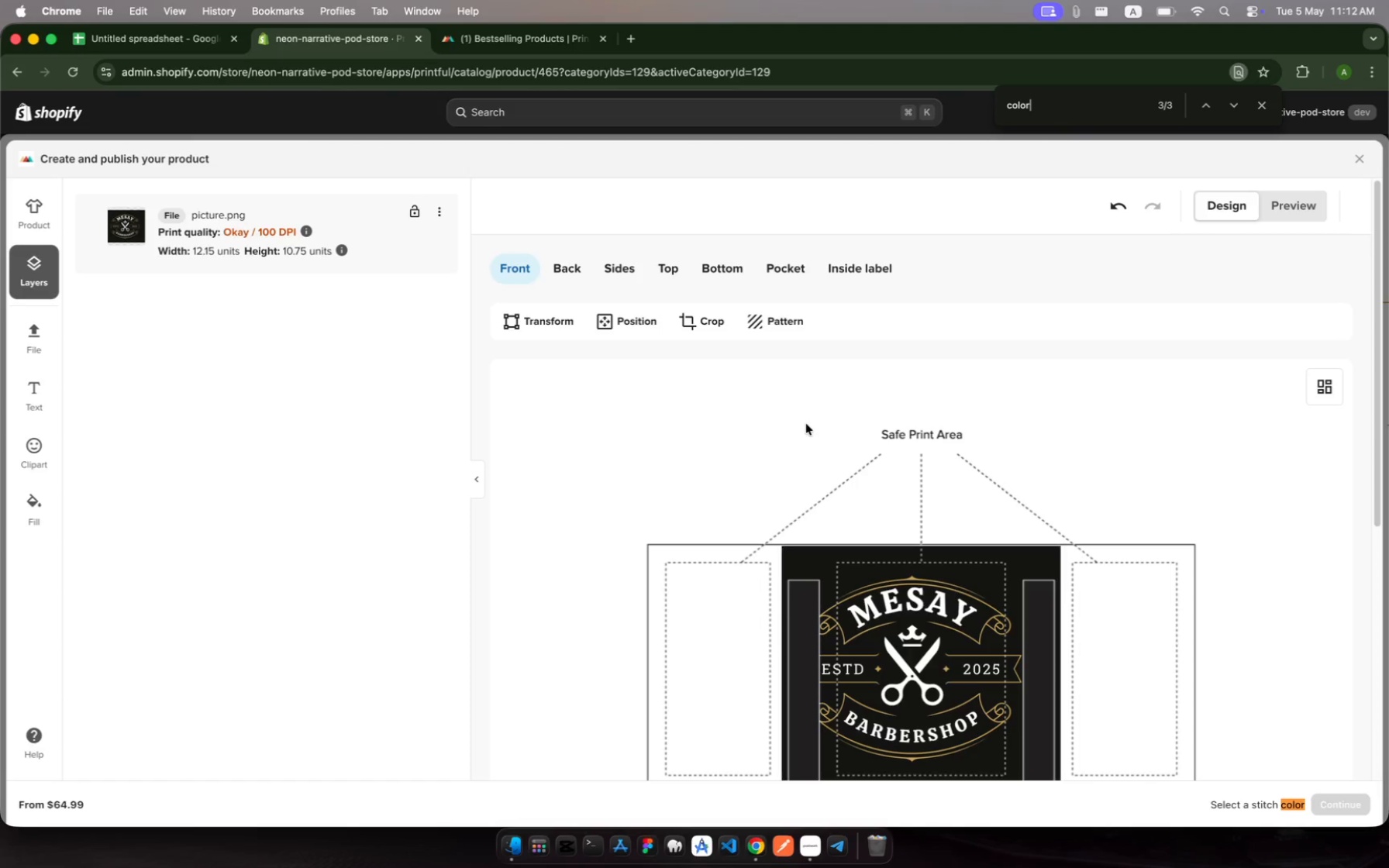 
key(Enter)
 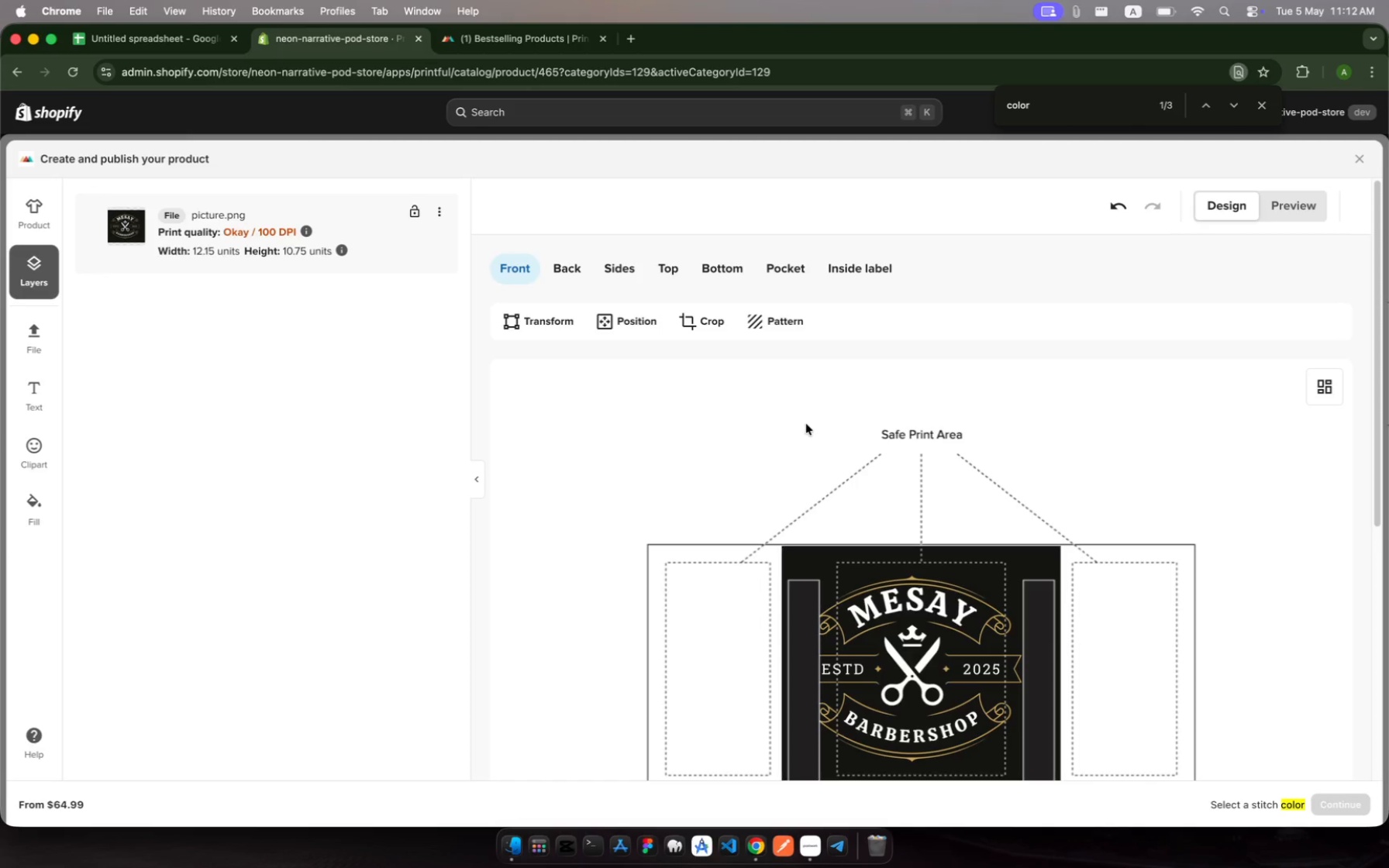 
scroll: coordinate [807, 489], scroll_direction: down, amount: 47.0
 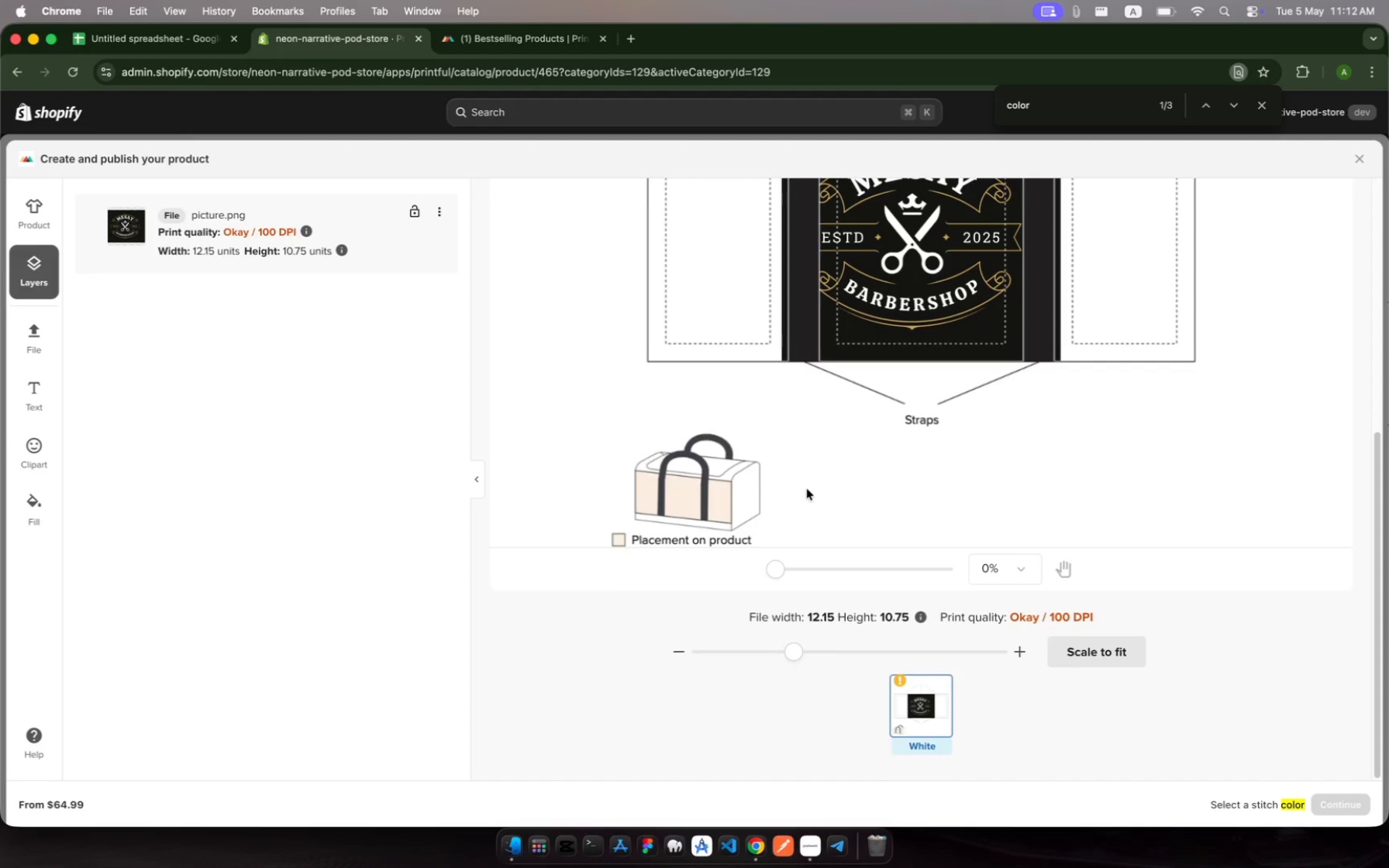 
scroll: coordinate [807, 489], scroll_direction: up, amount: 40.0
 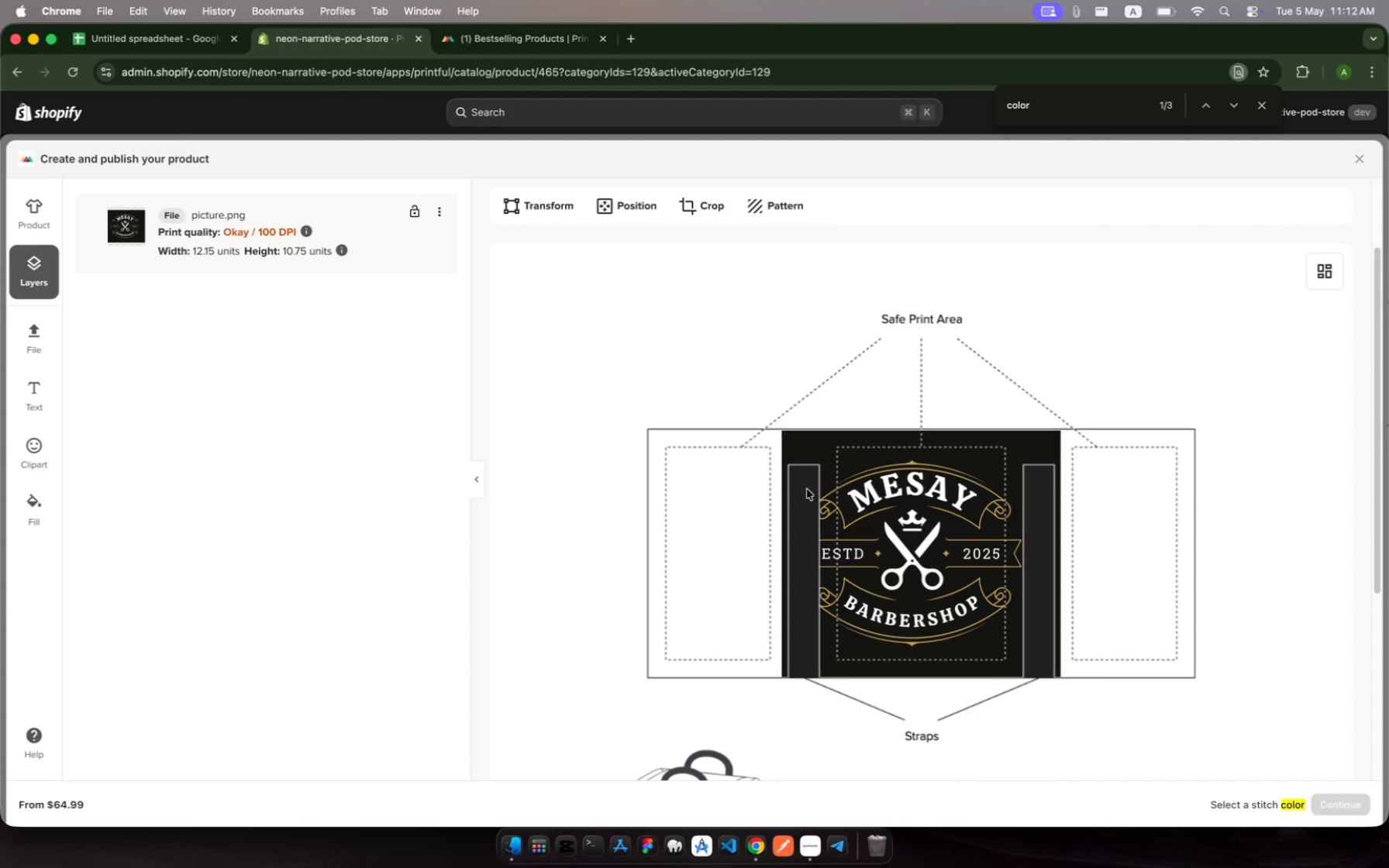 
key(Enter)
 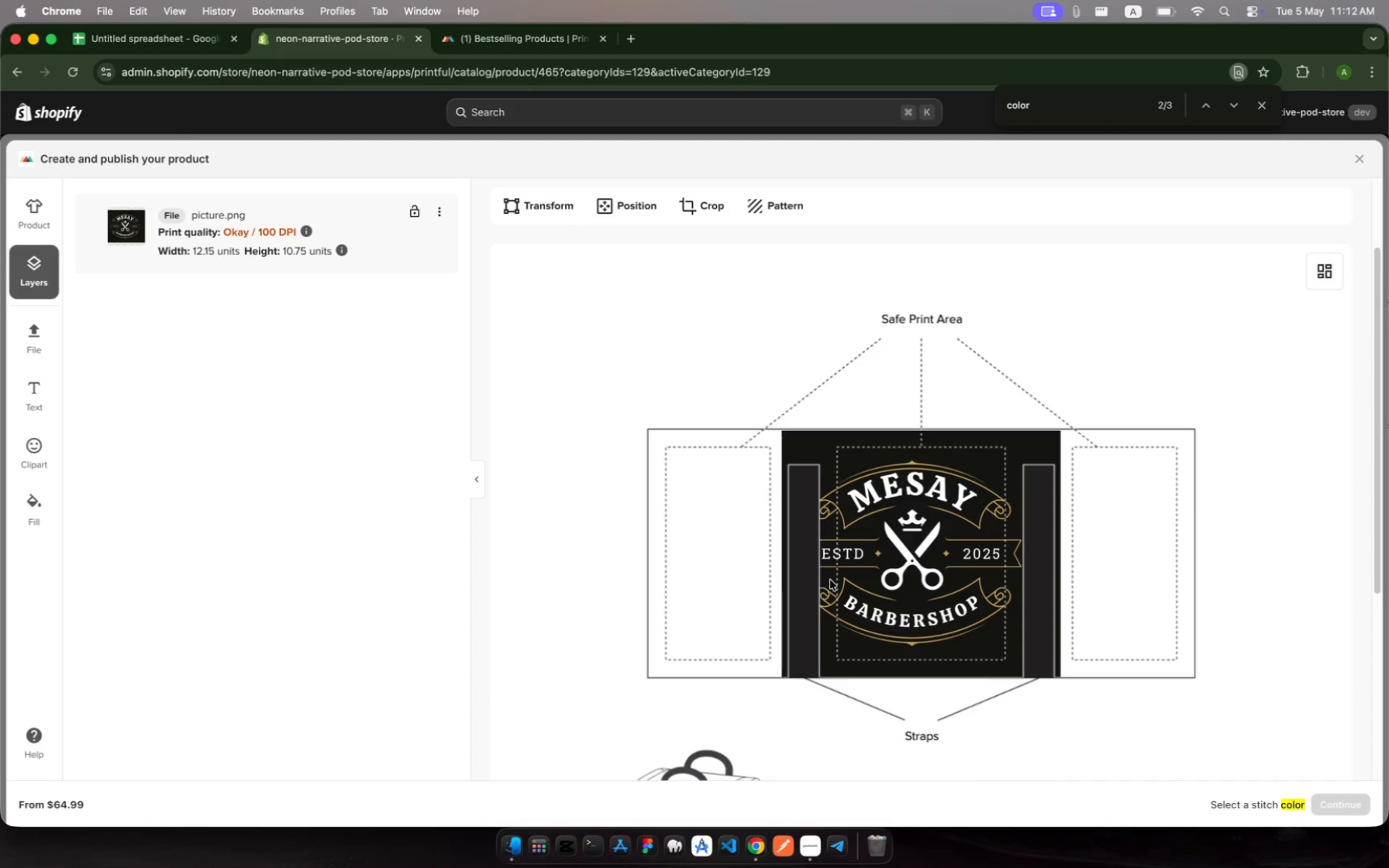 
scroll: coordinate [831, 582], scroll_direction: down, amount: 52.0
 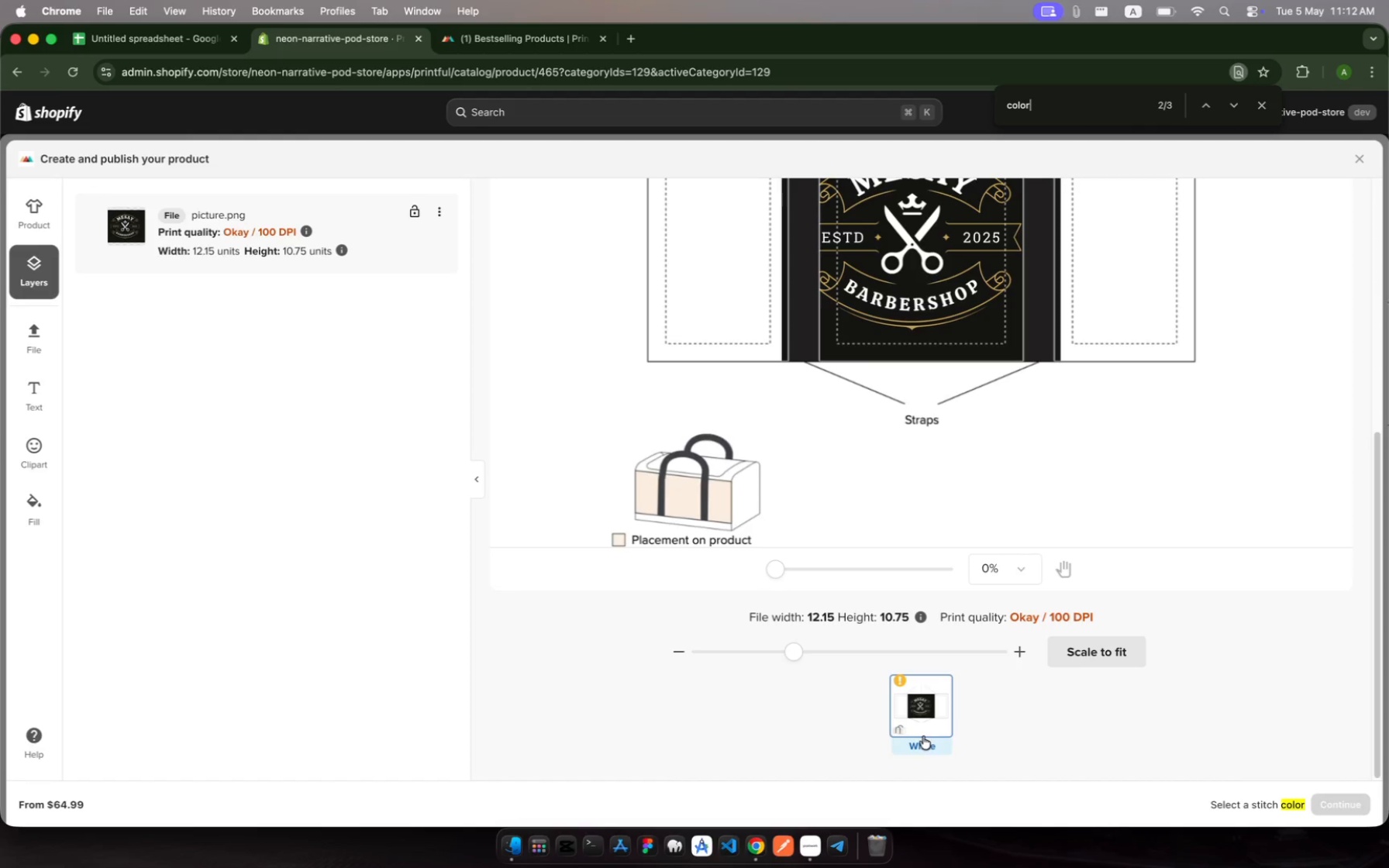 
left_click([922, 723])
 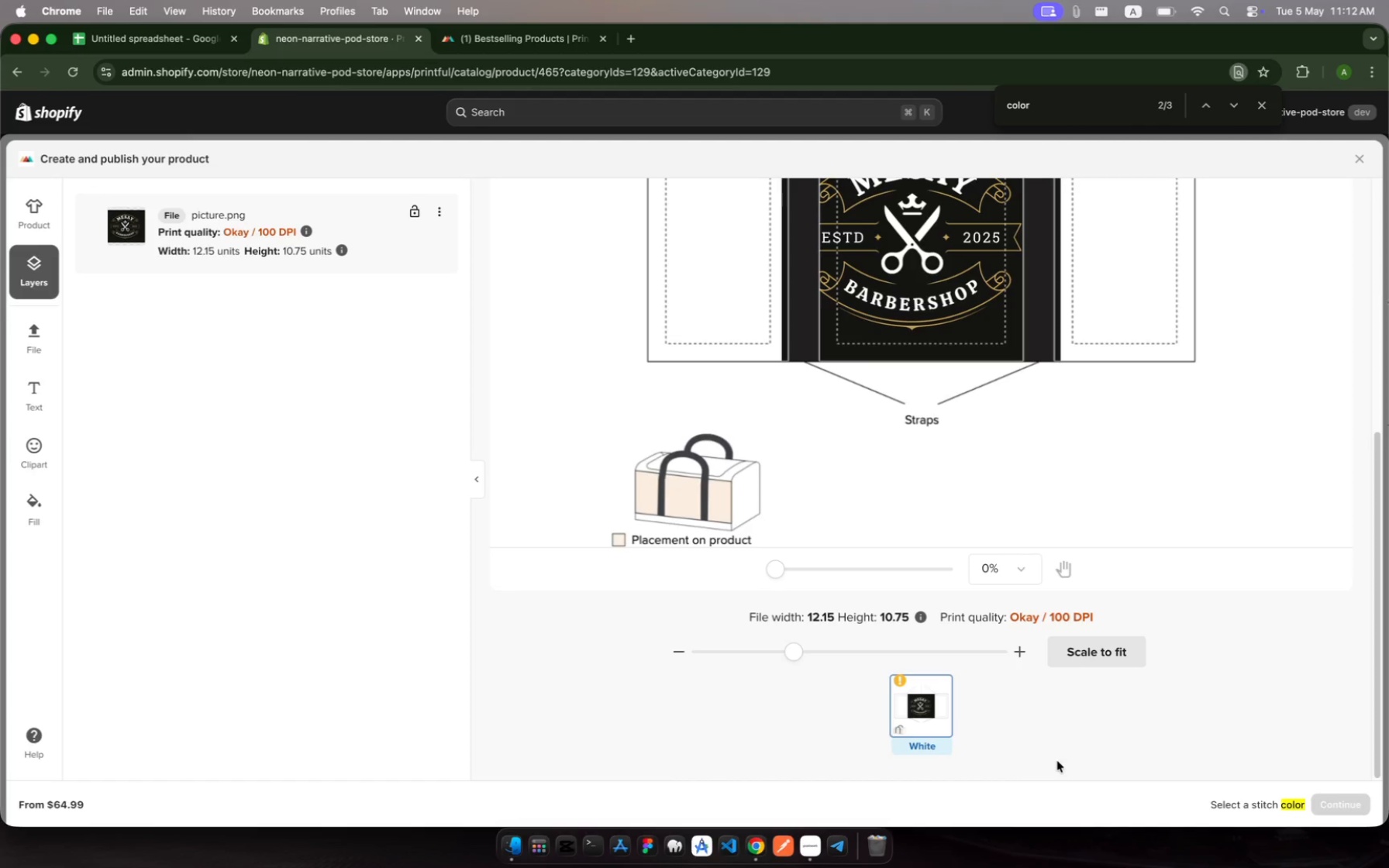 
wait(7.46)
 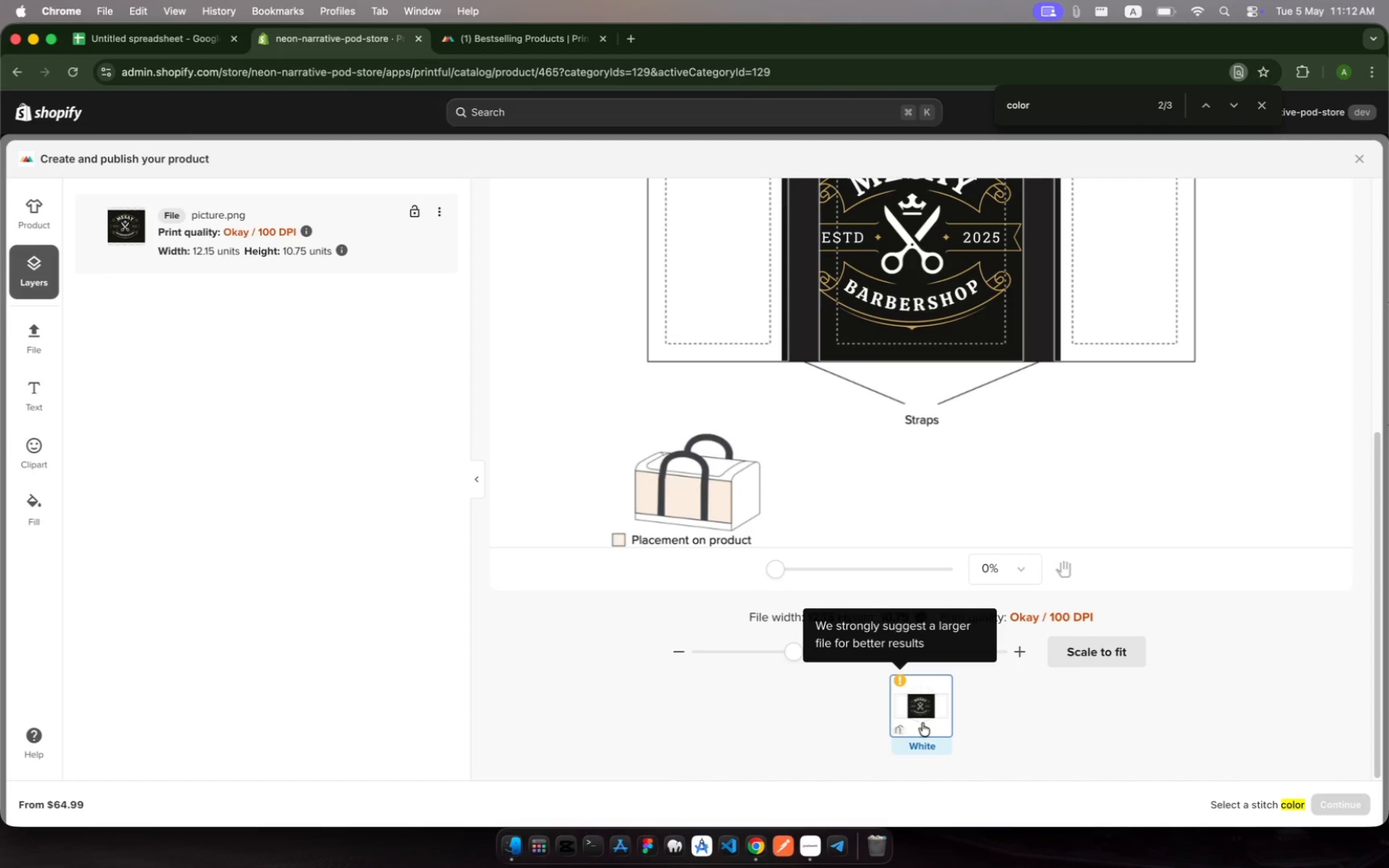 
key(Enter)
 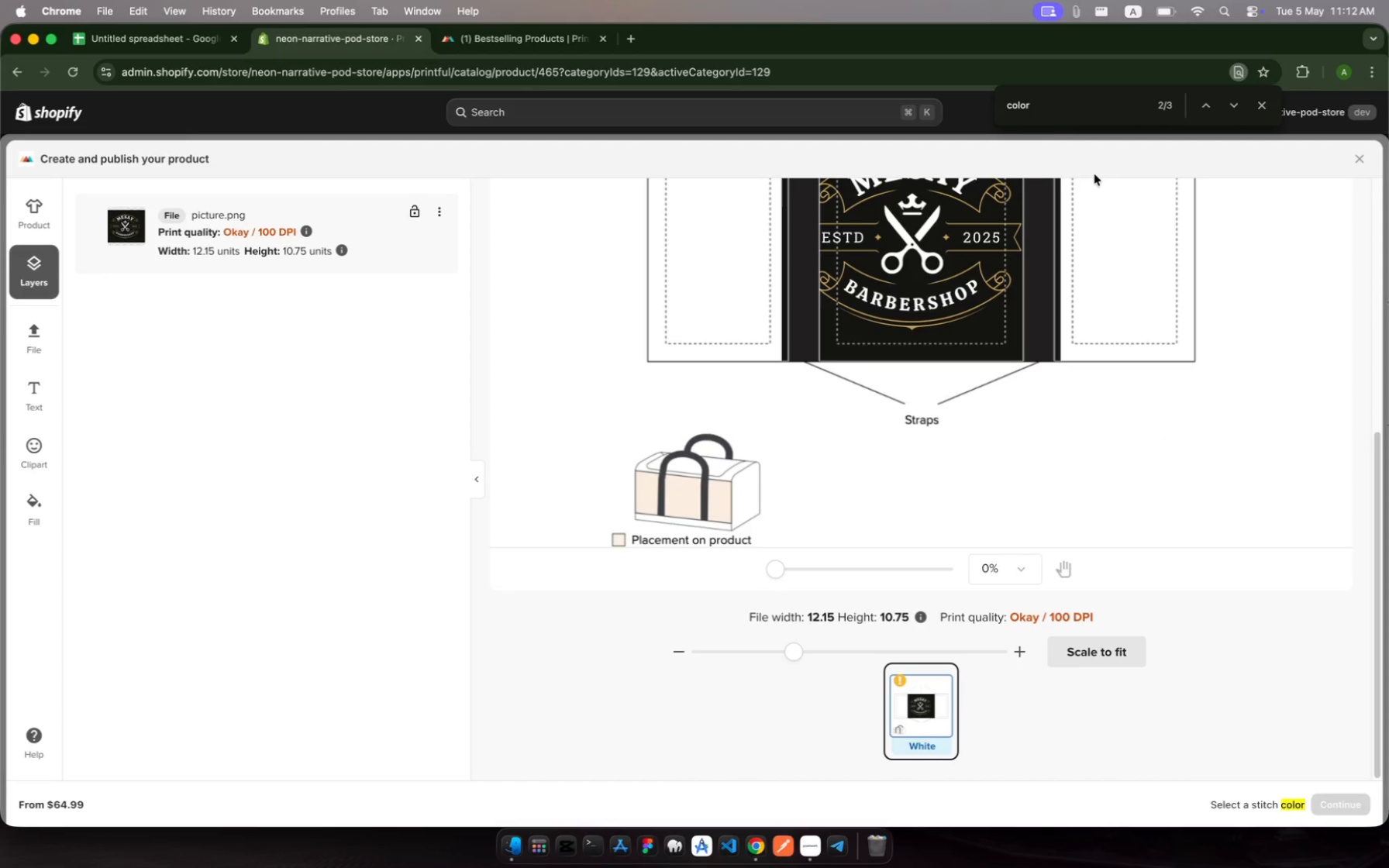 
left_click([1041, 104])
 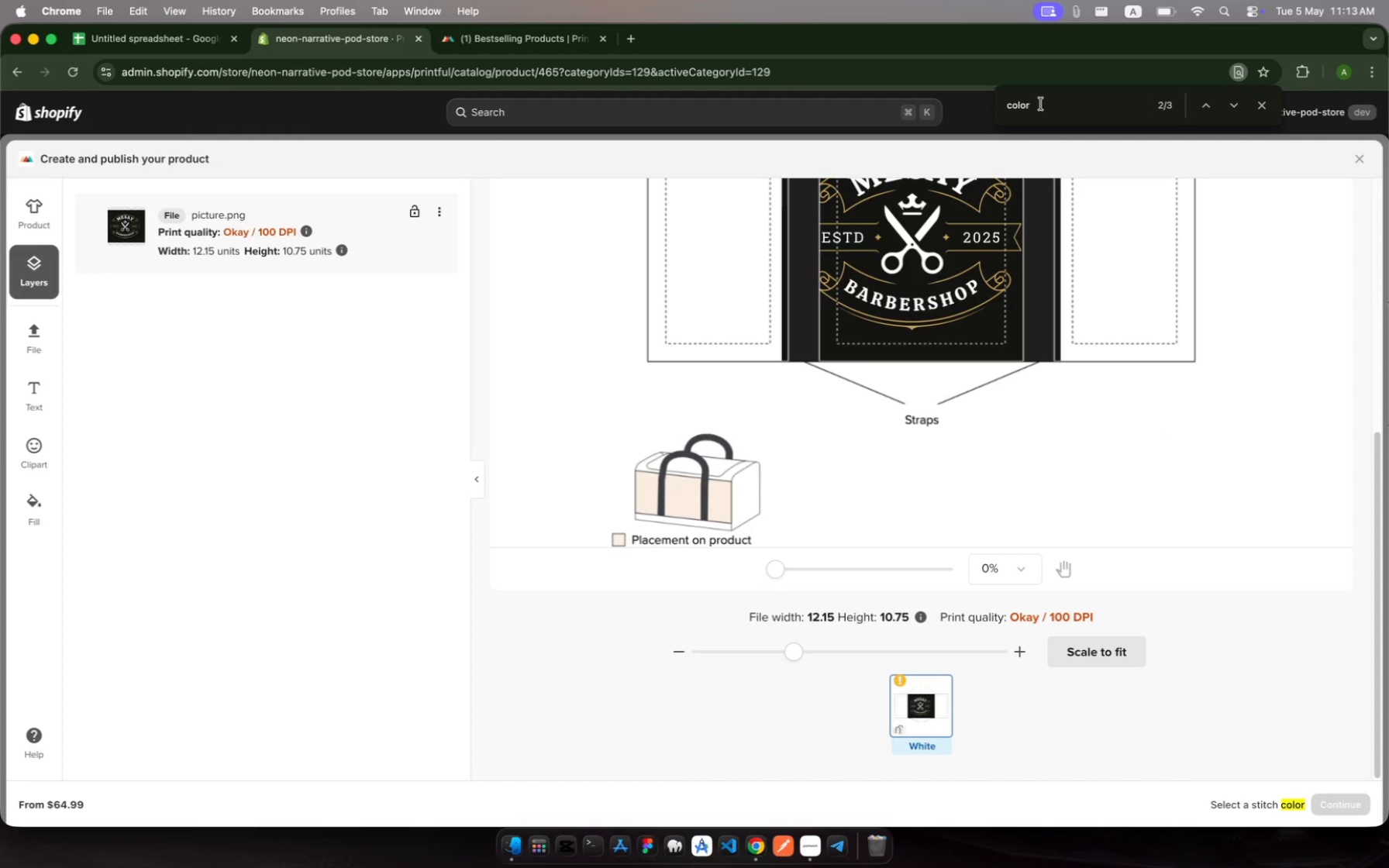 
key(Enter)
 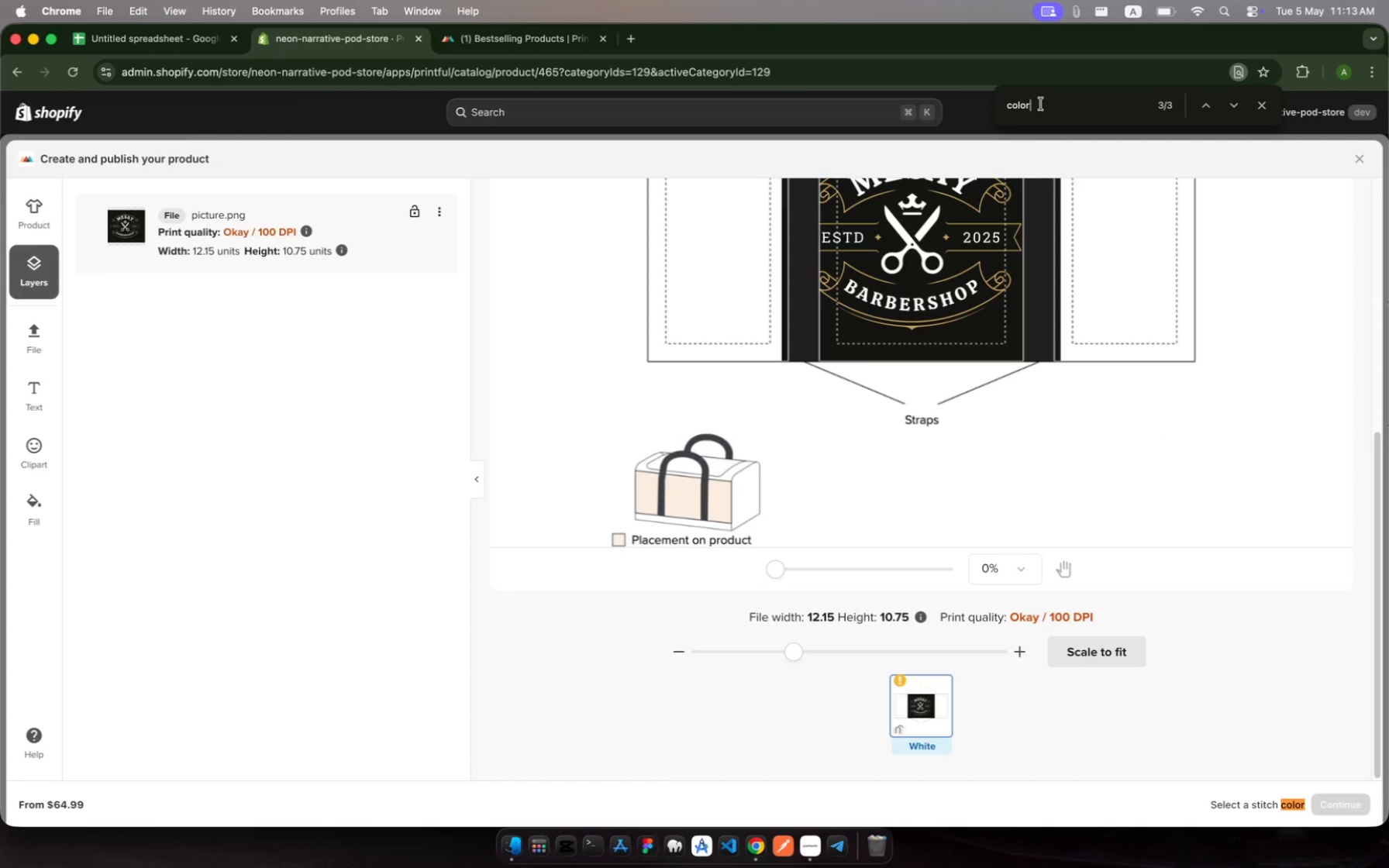 
key(Enter)
 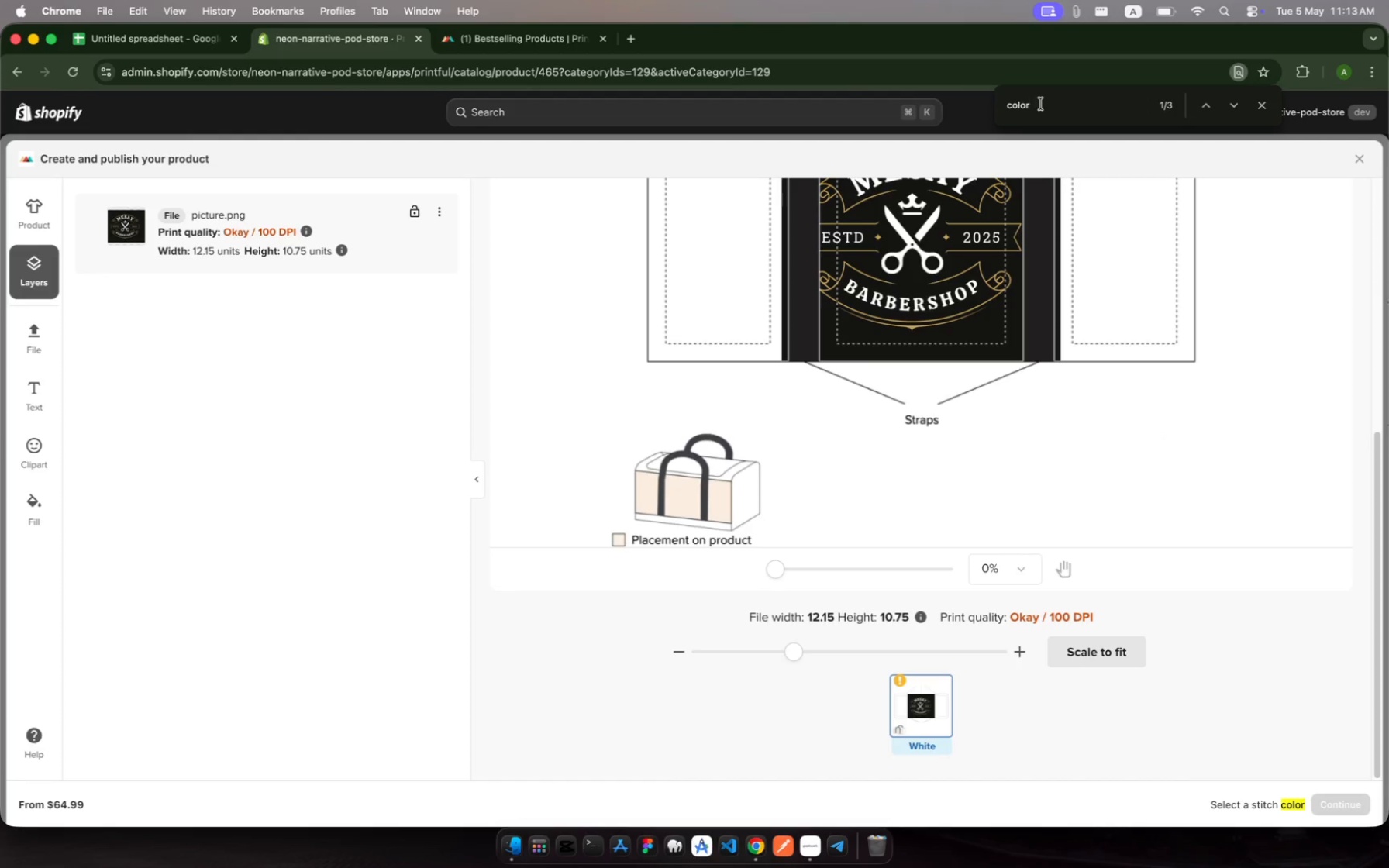 
key(Enter)
 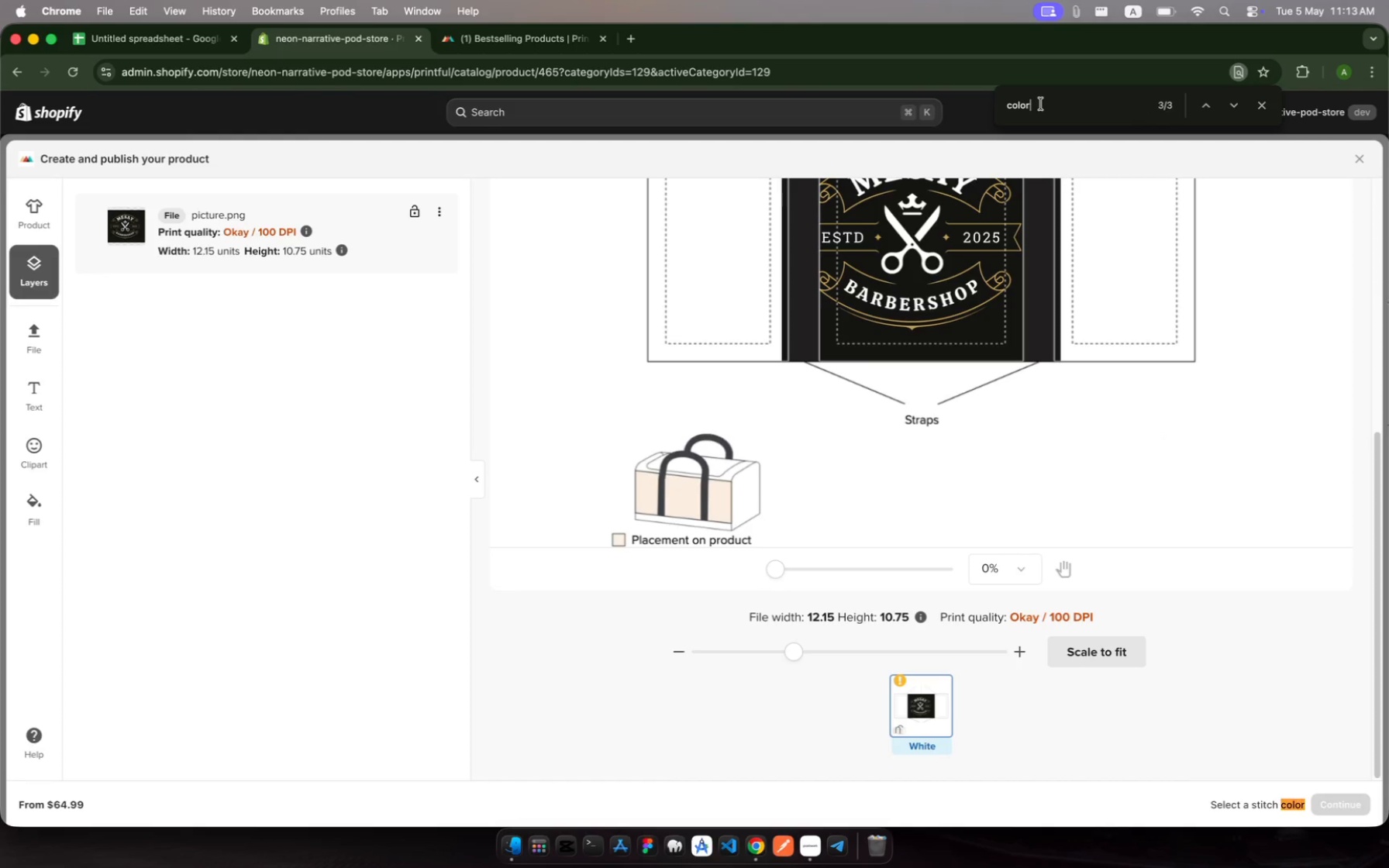 
key(Enter)
 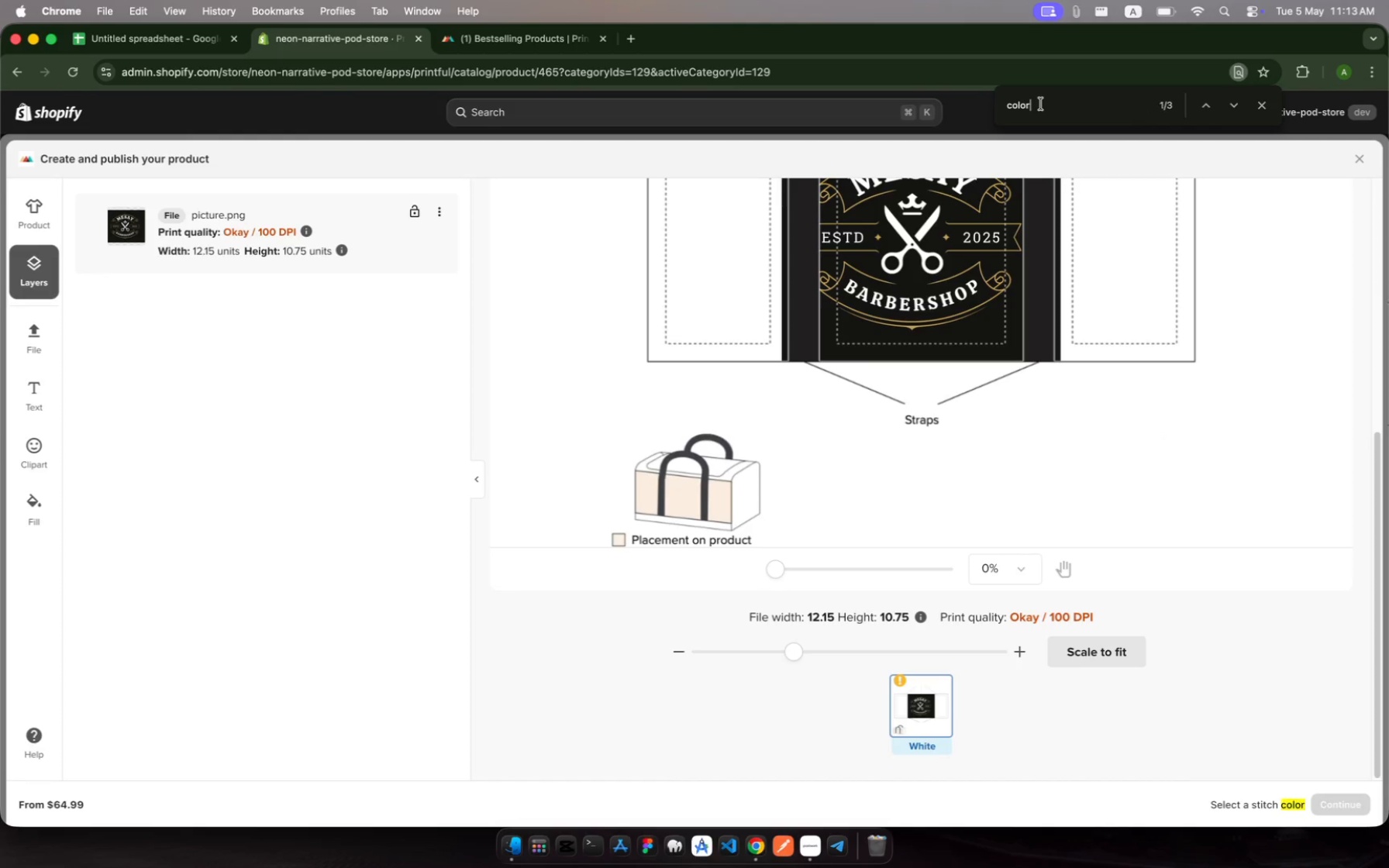 
key(Enter)
 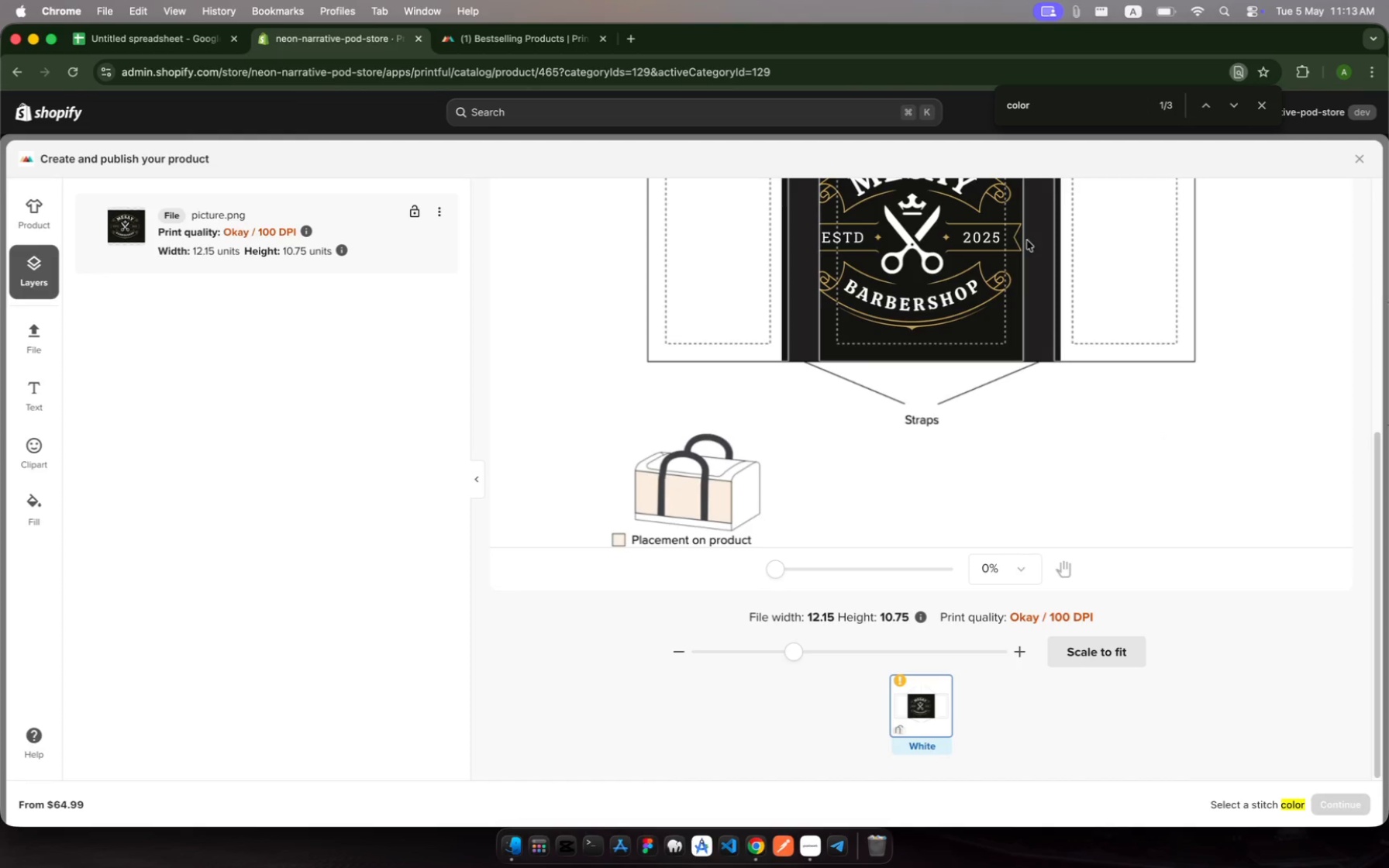 
scroll: coordinate [1123, 414], scroll_direction: up, amount: 497.0
 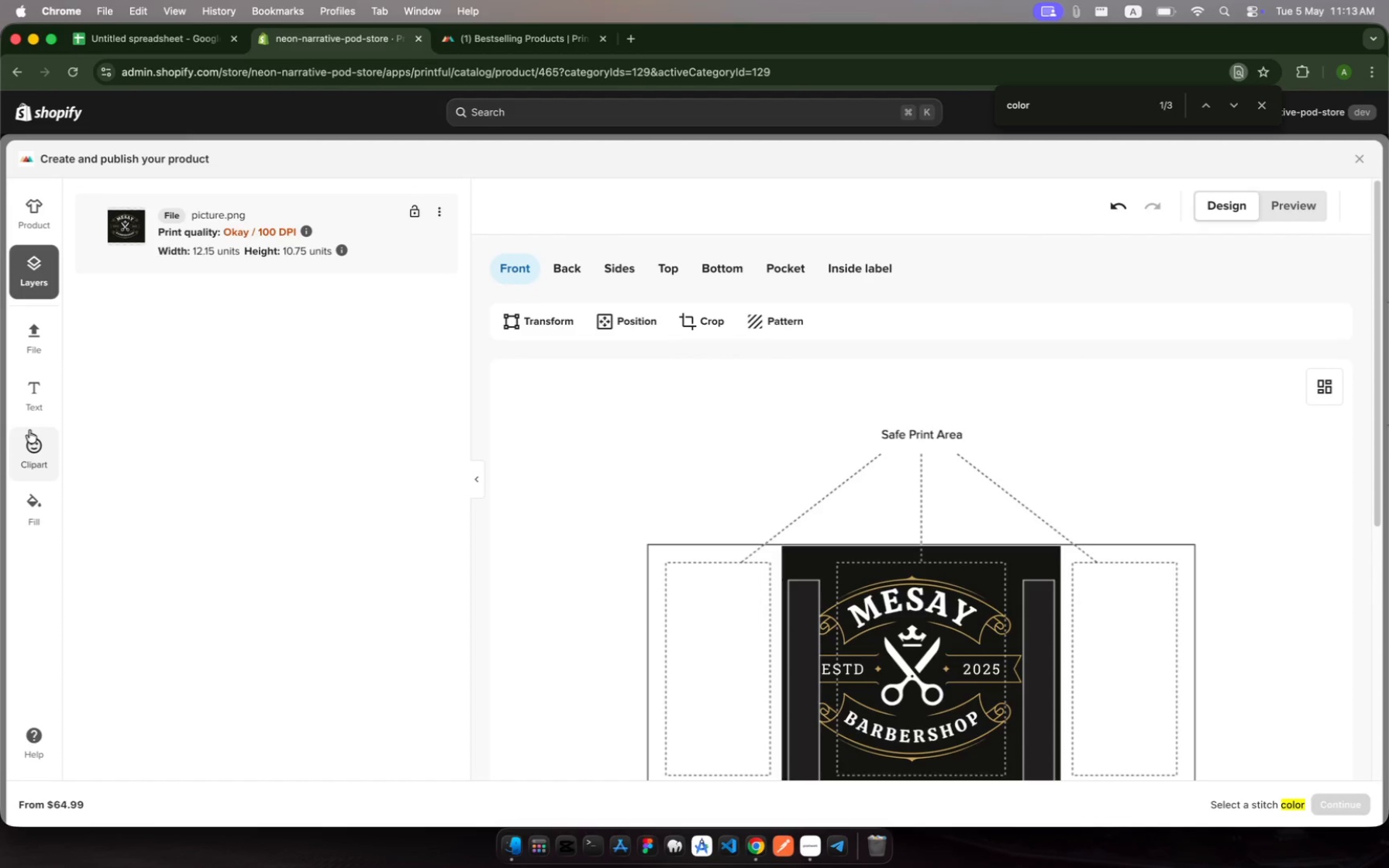 
left_click([35, 515])
 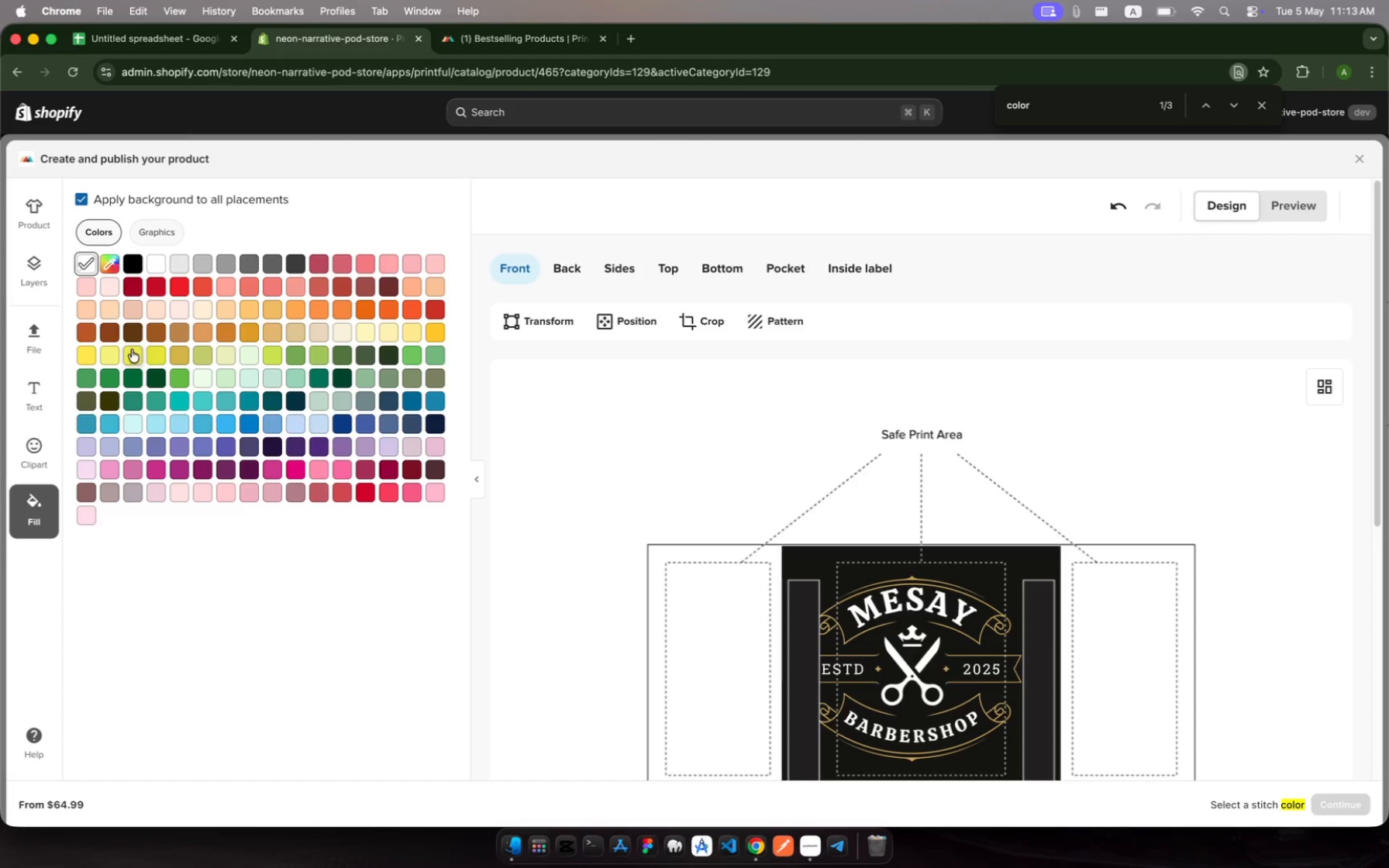 
wait(5.54)
 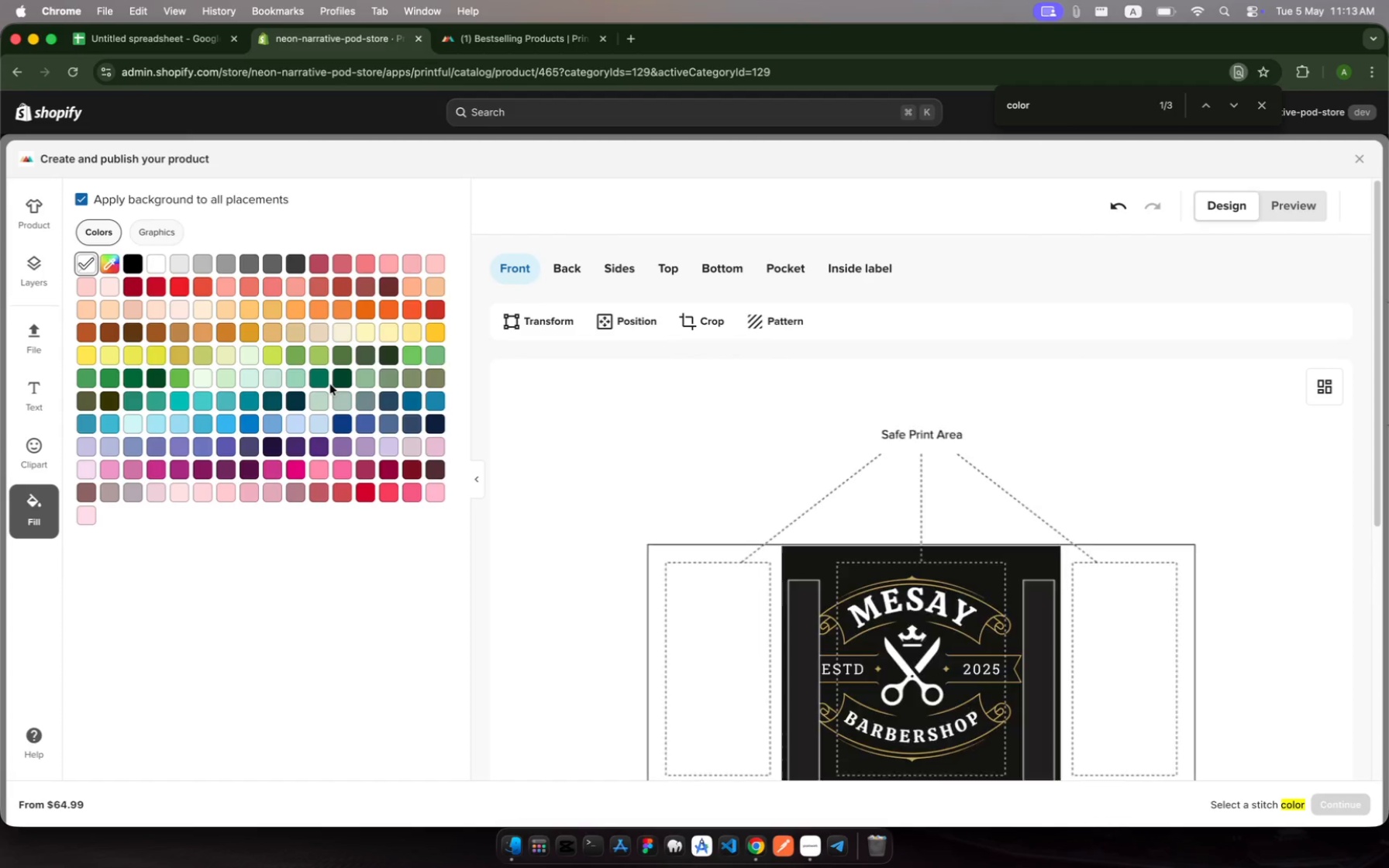 
left_click([159, 267])
 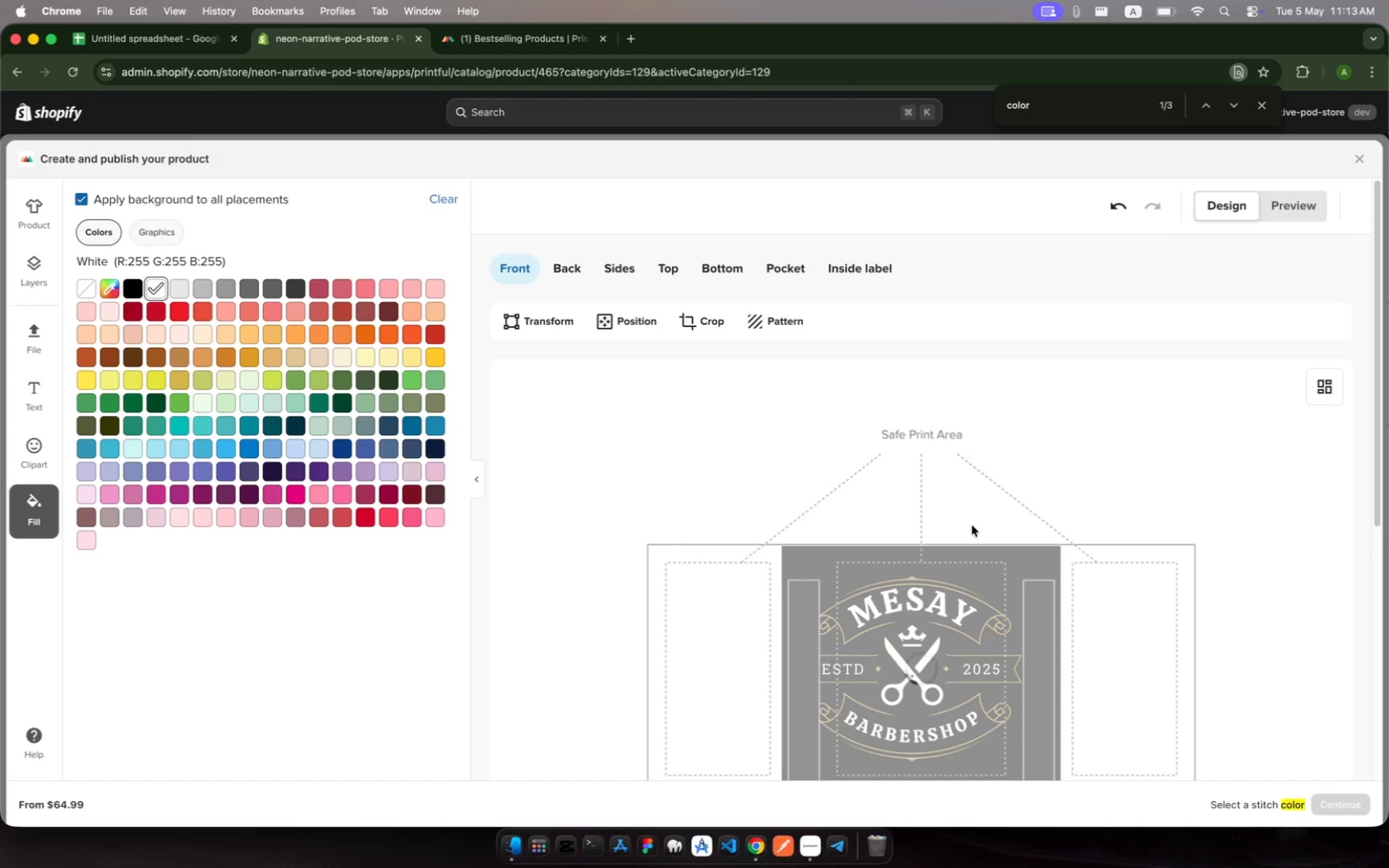 
scroll: coordinate [972, 525], scroll_direction: down, amount: 58.0
 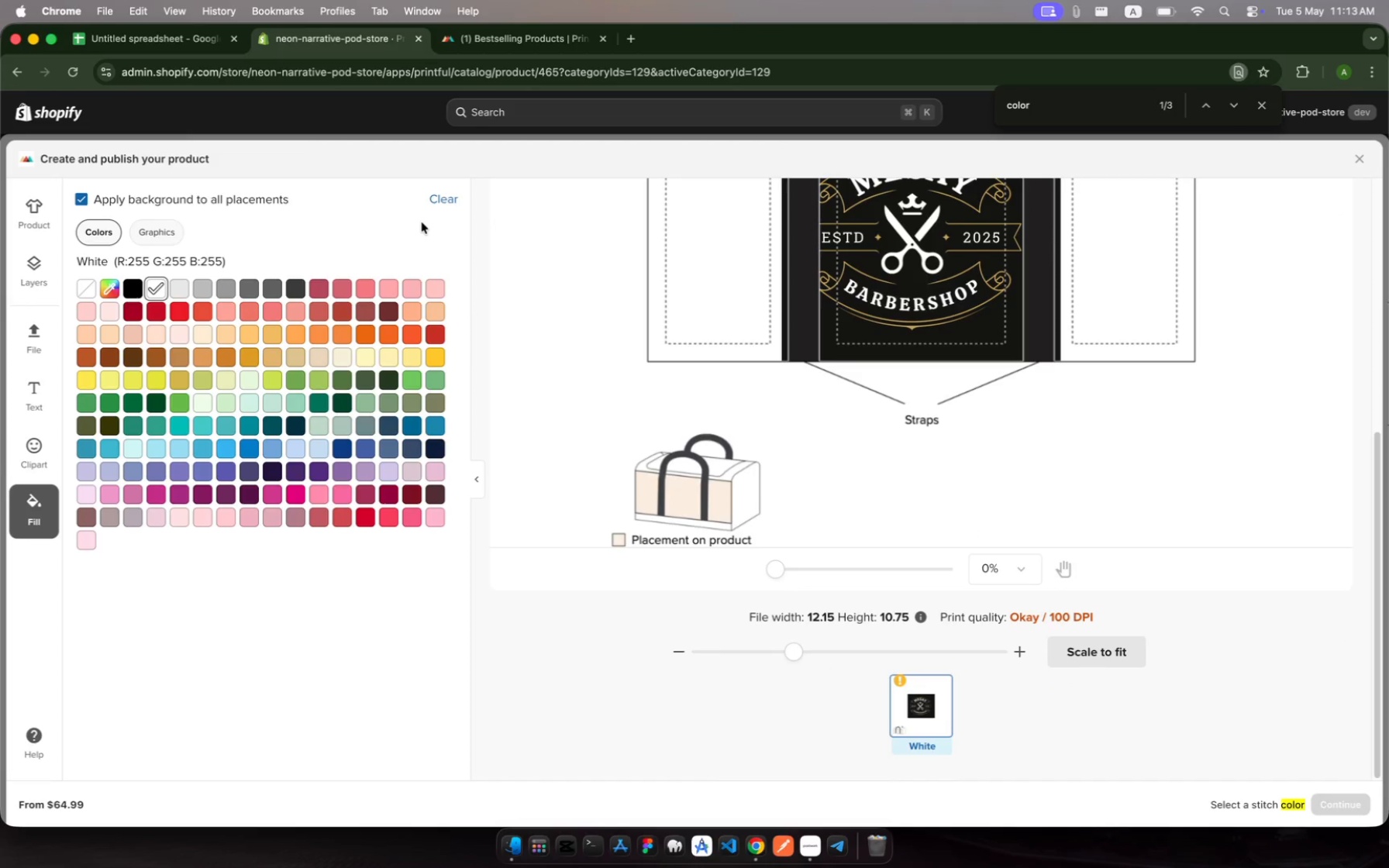 
left_click([453, 203])
 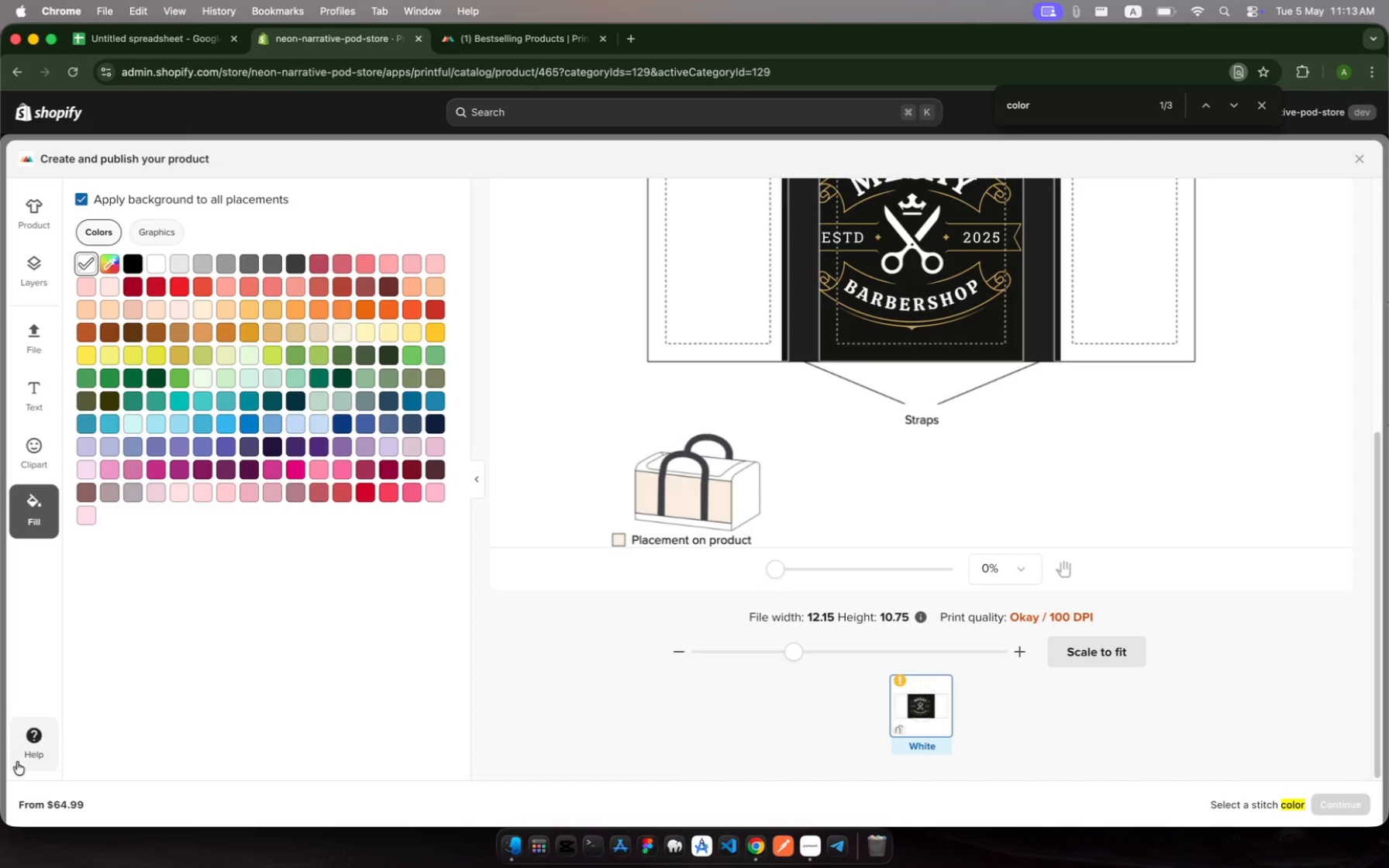 
left_click([78, 806])
 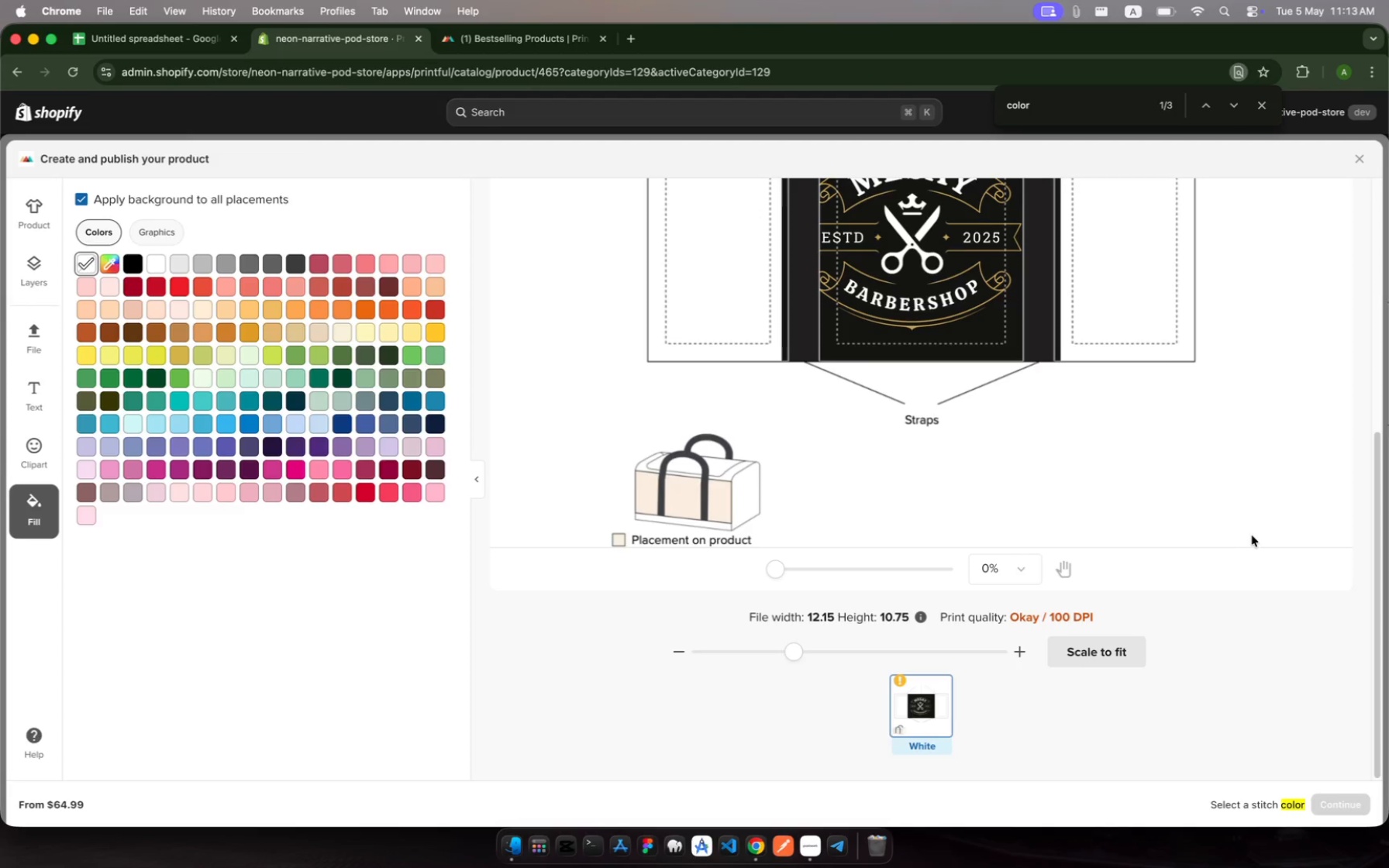 
scroll: coordinate [1257, 542], scroll_direction: up, amount: 392.0
 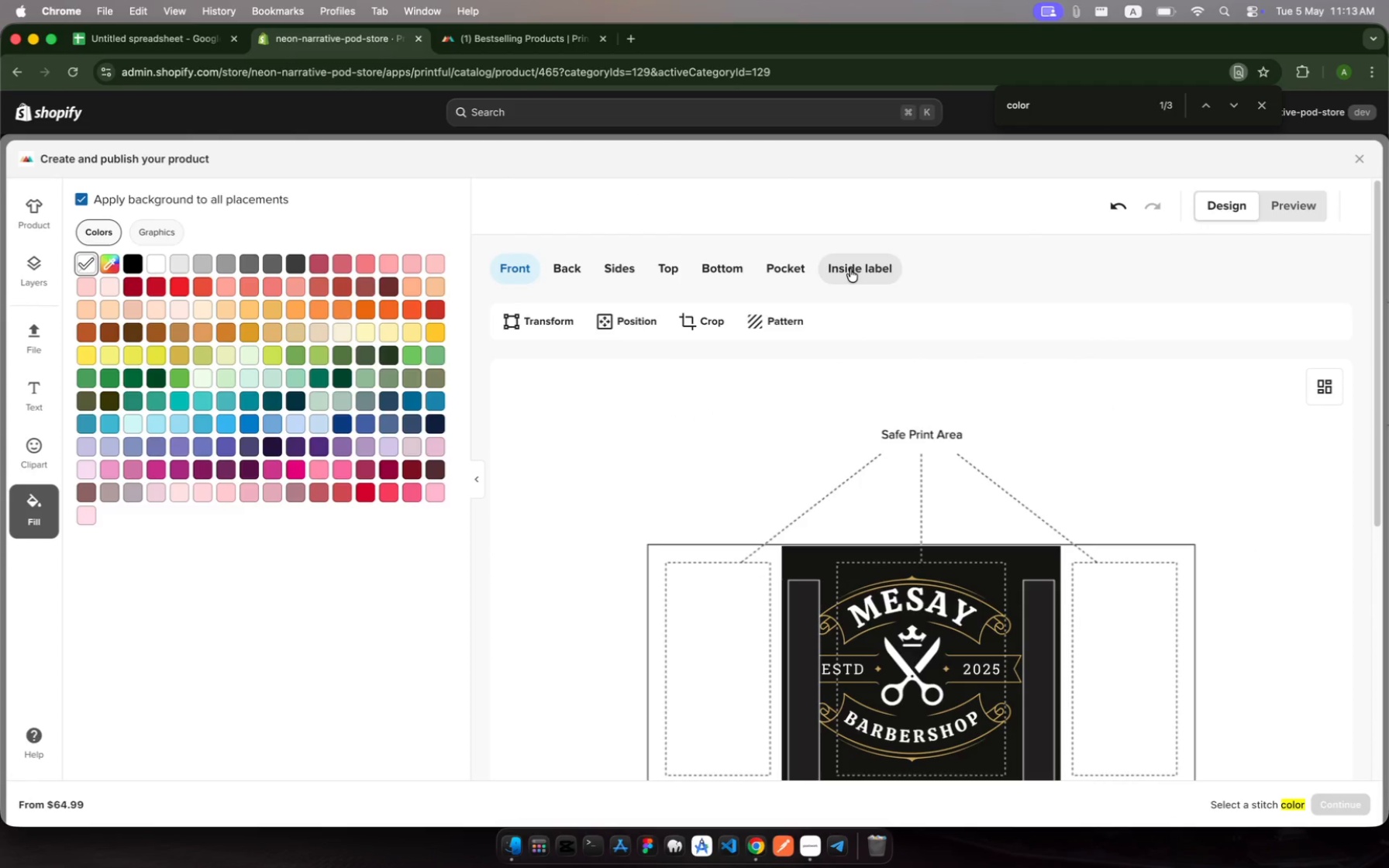 
scroll: coordinate [1092, 631], scroll_direction: down, amount: 175.0
 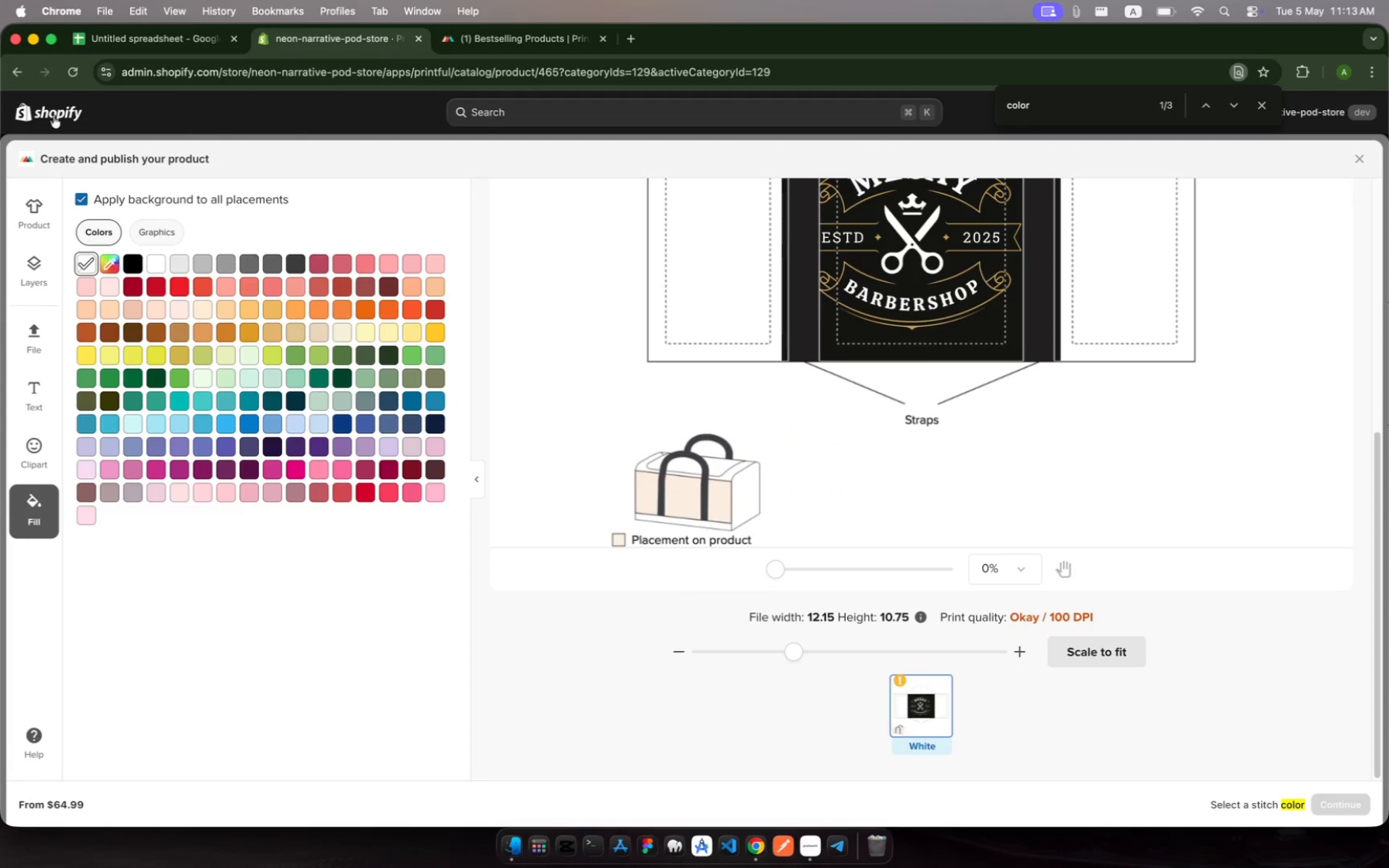 
scroll: coordinate [739, 310], scroll_direction: up, amount: 402.0
 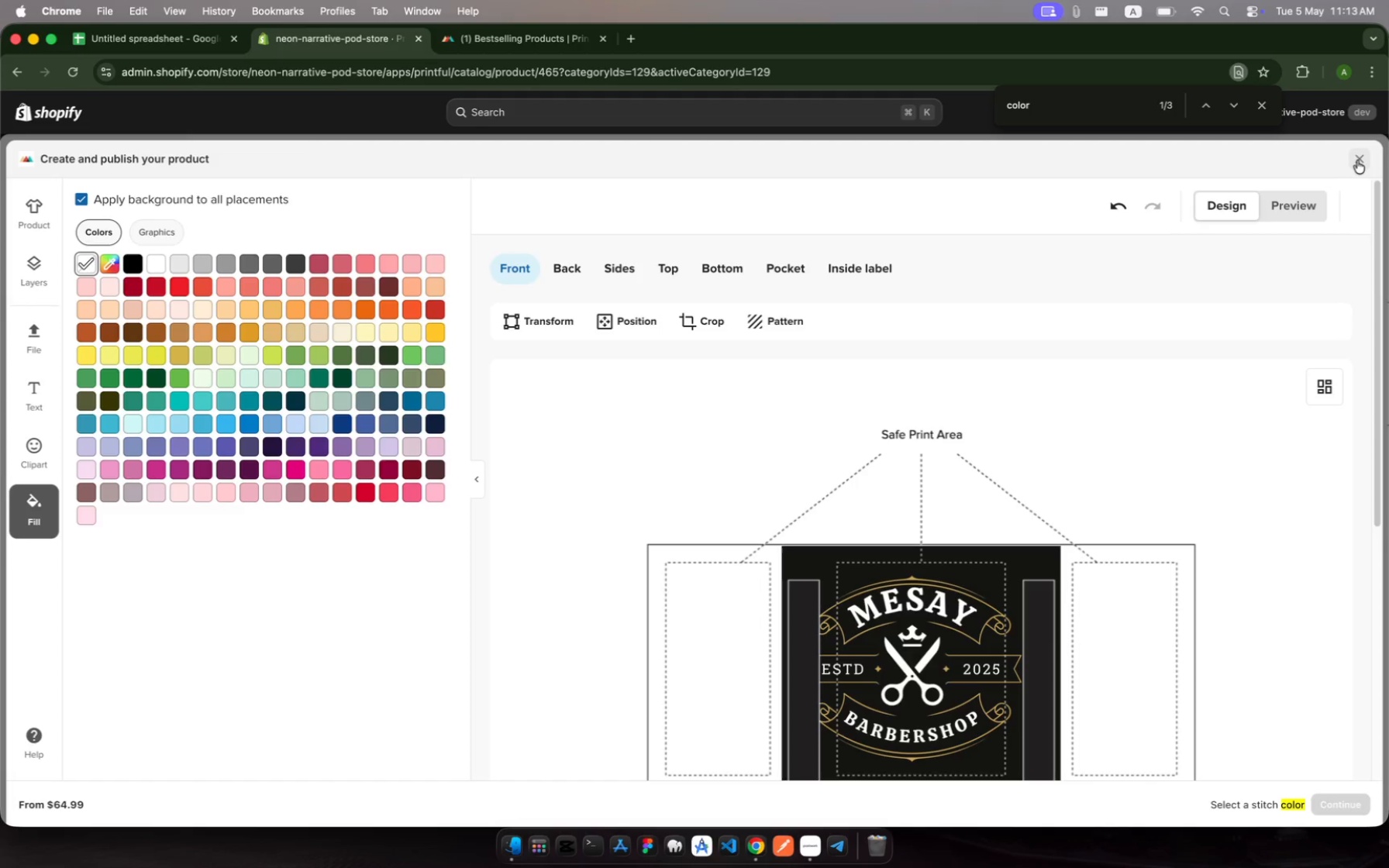 
left_click([1362, 156])
 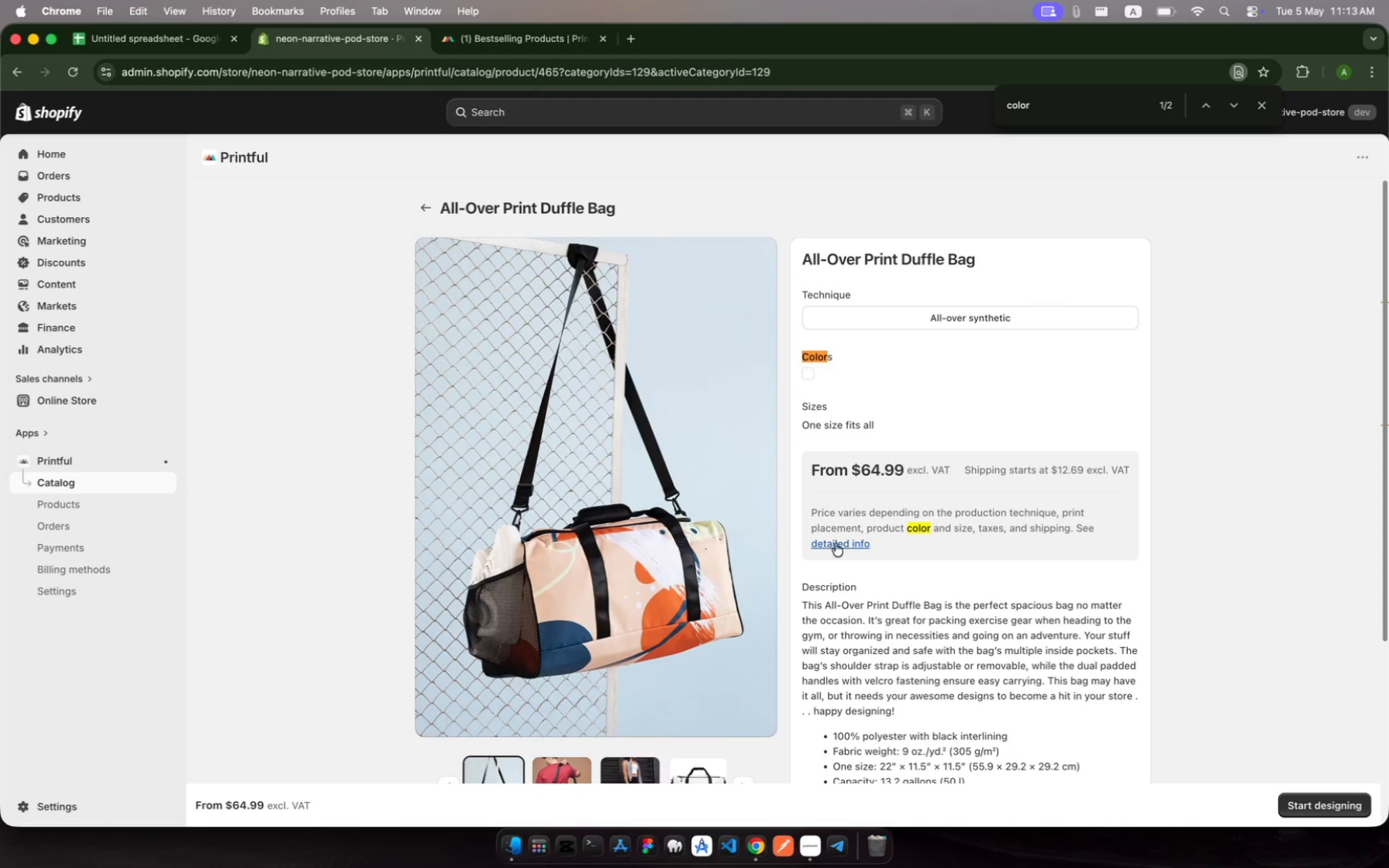 
scroll: coordinate [874, 556], scroll_direction: down, amount: 17.0
 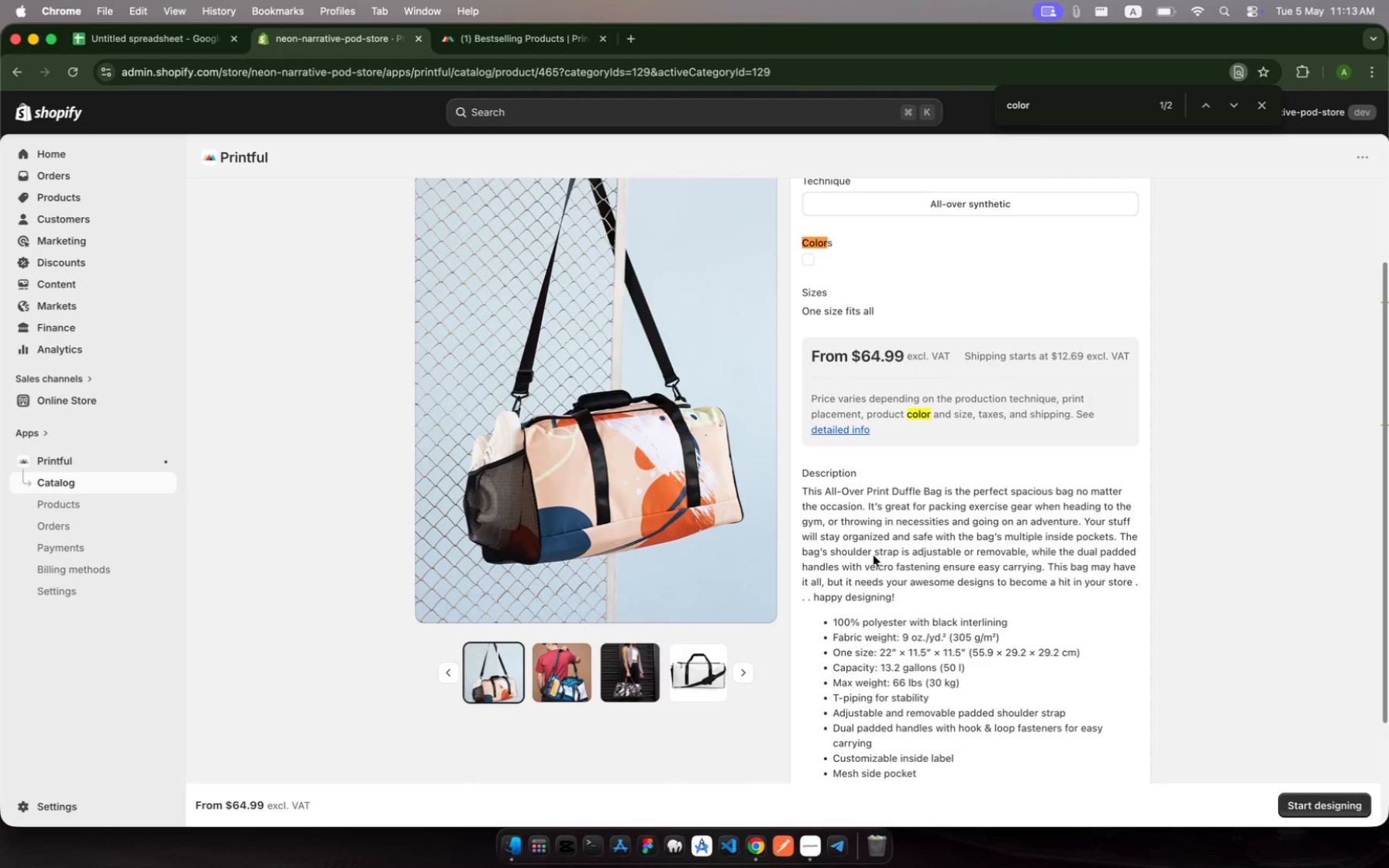 
scroll: coordinate [874, 556], scroll_direction: up, amount: 147.0
 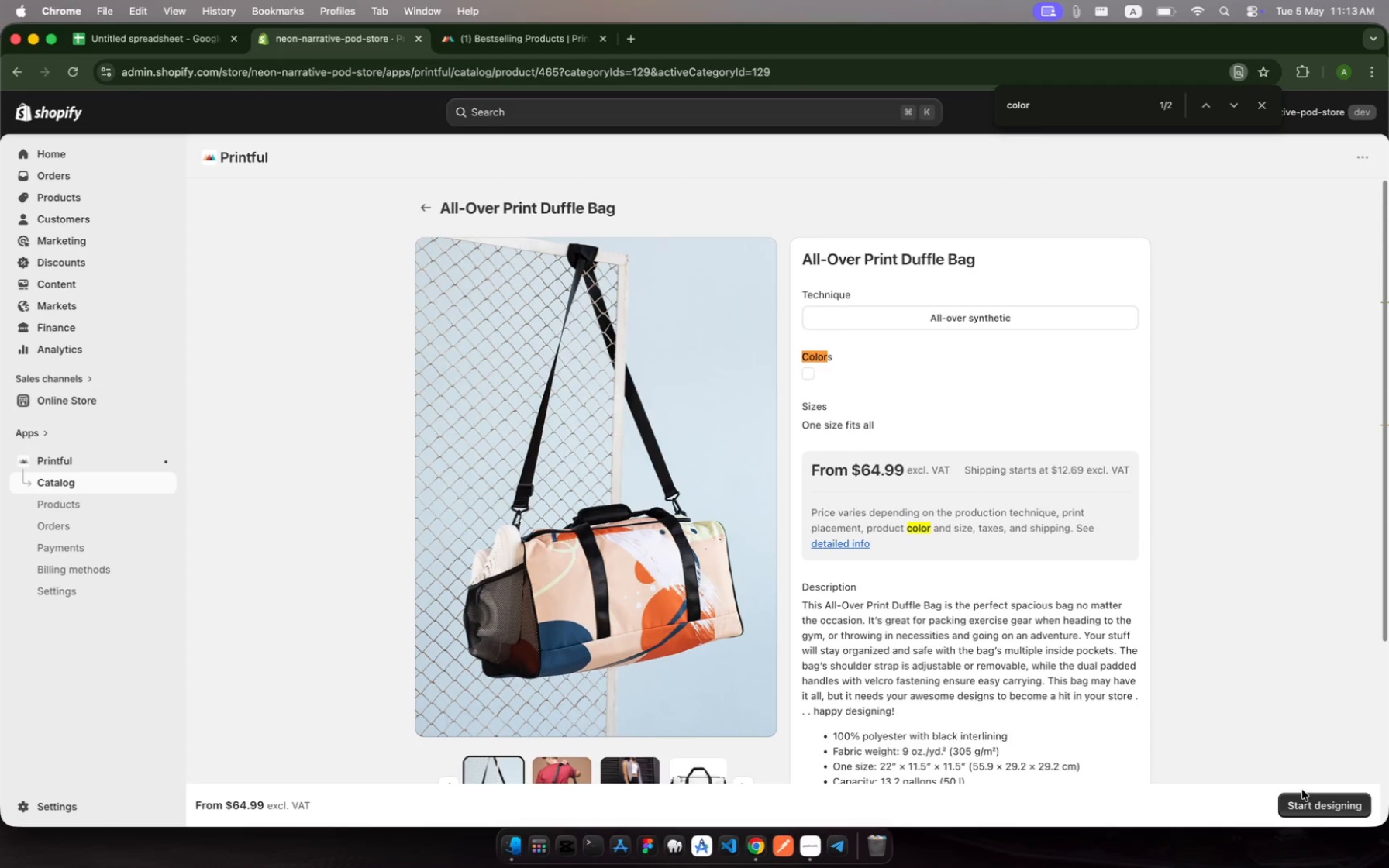 
left_click([1321, 810])
 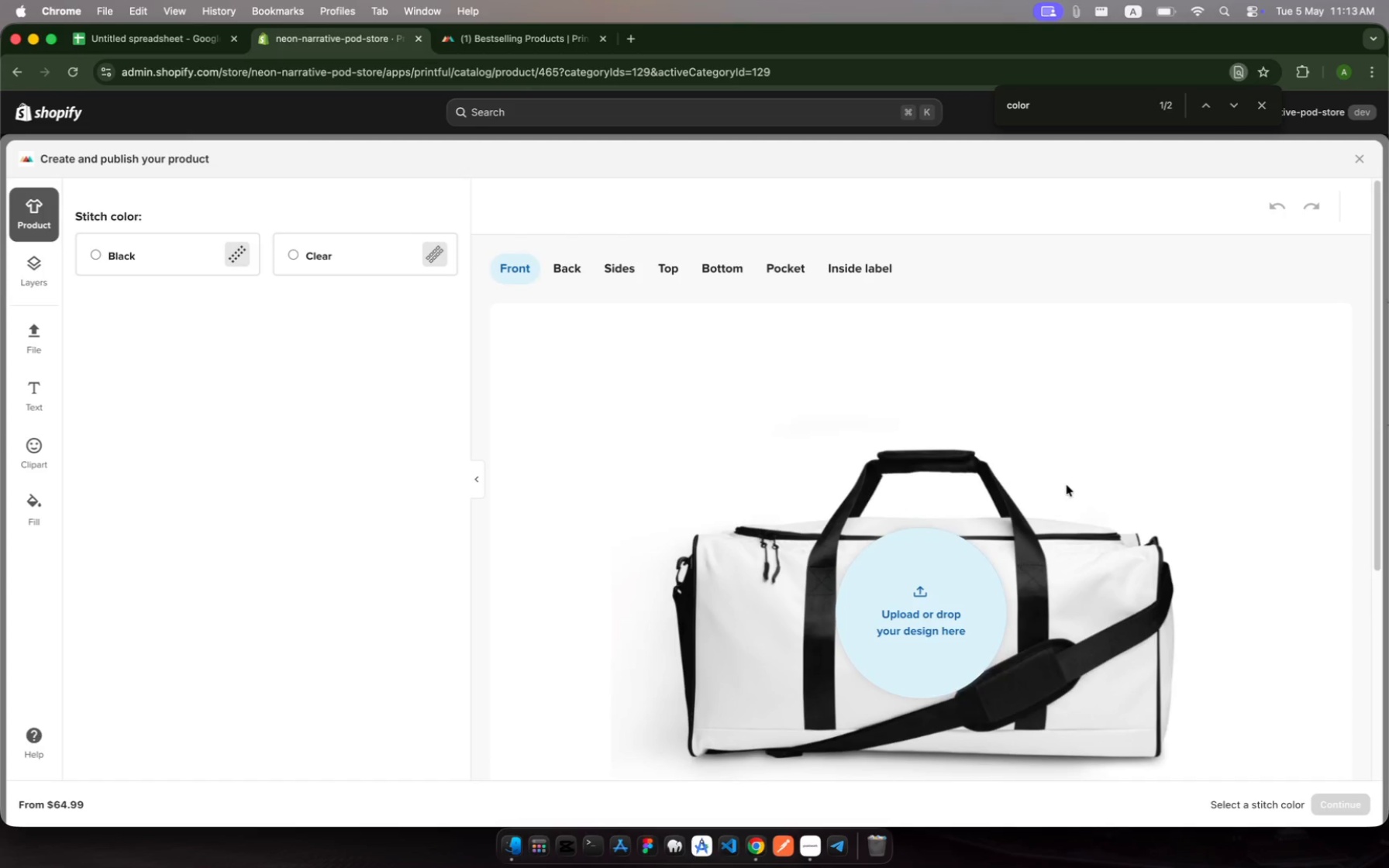 
wait(18.23)
 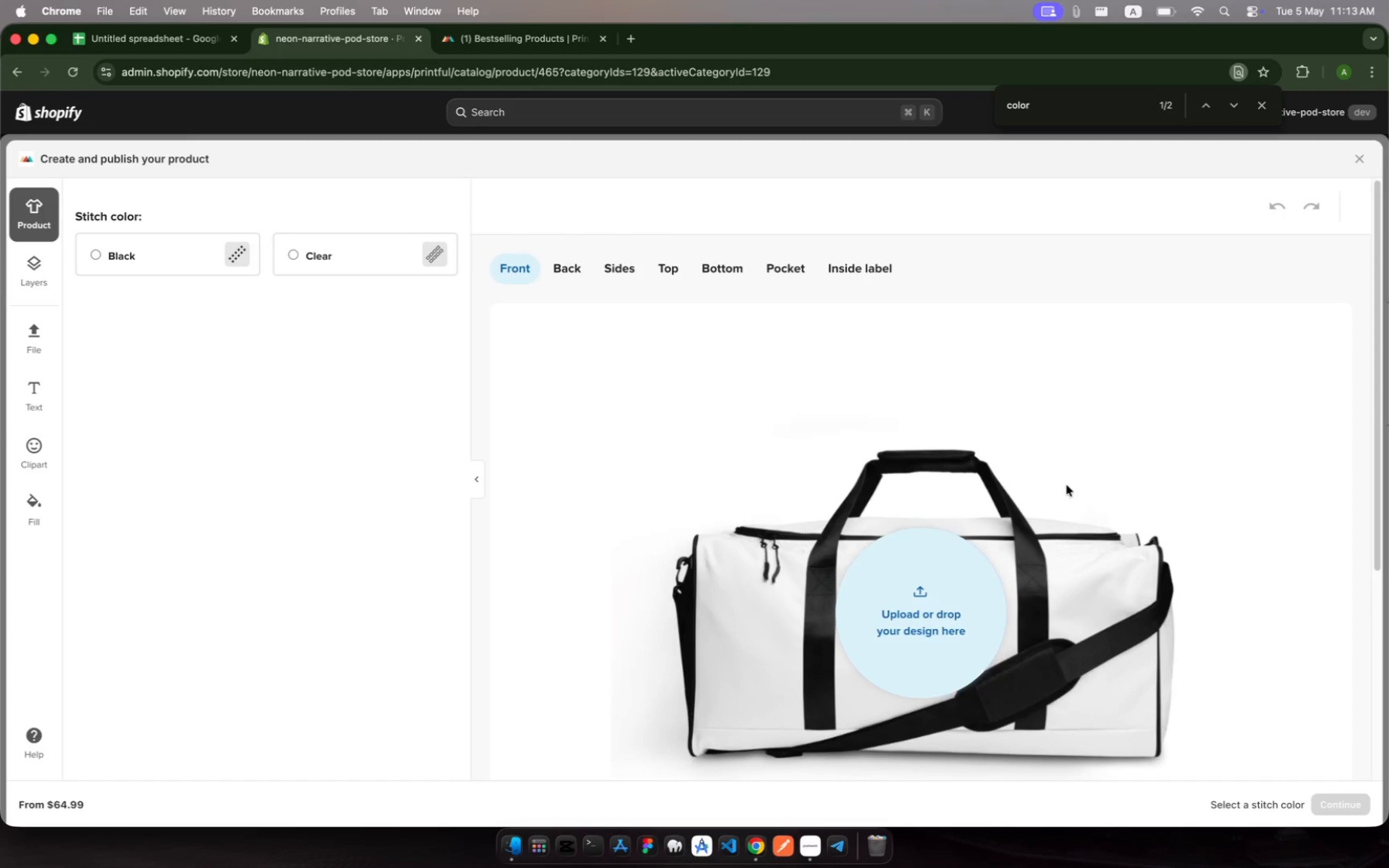 
left_click([915, 618])
 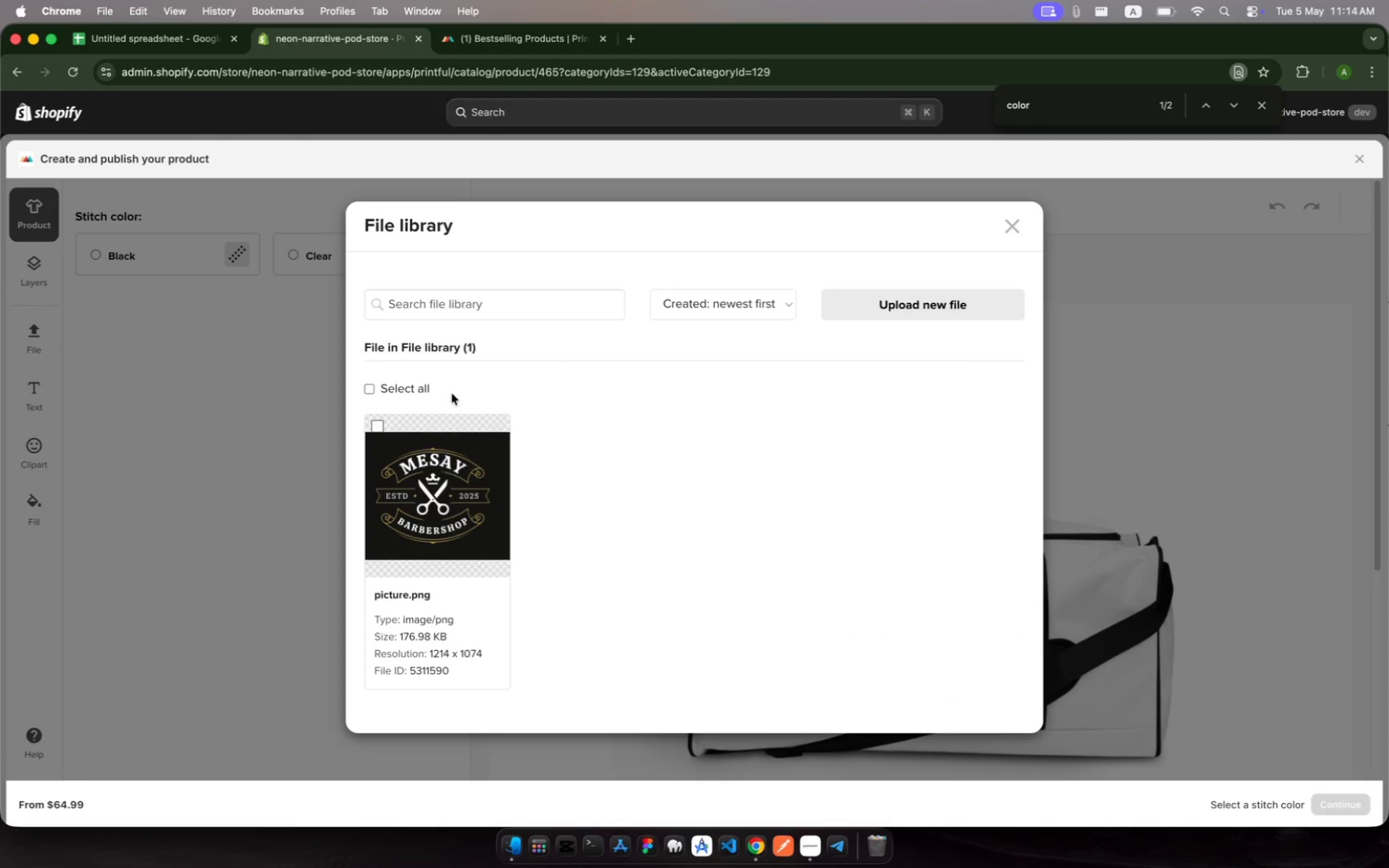 
left_click([432, 444])
 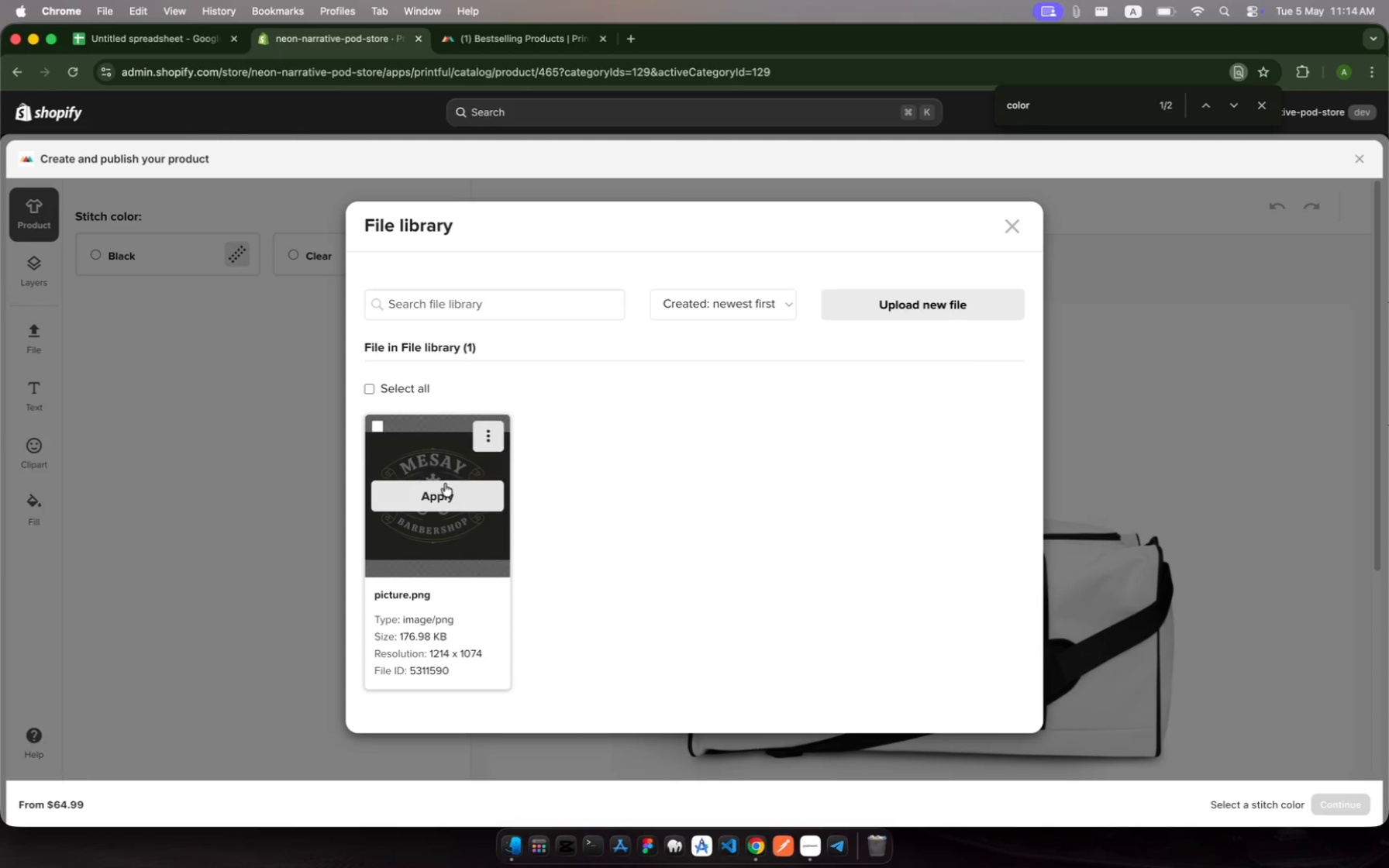 
left_click([447, 493])
 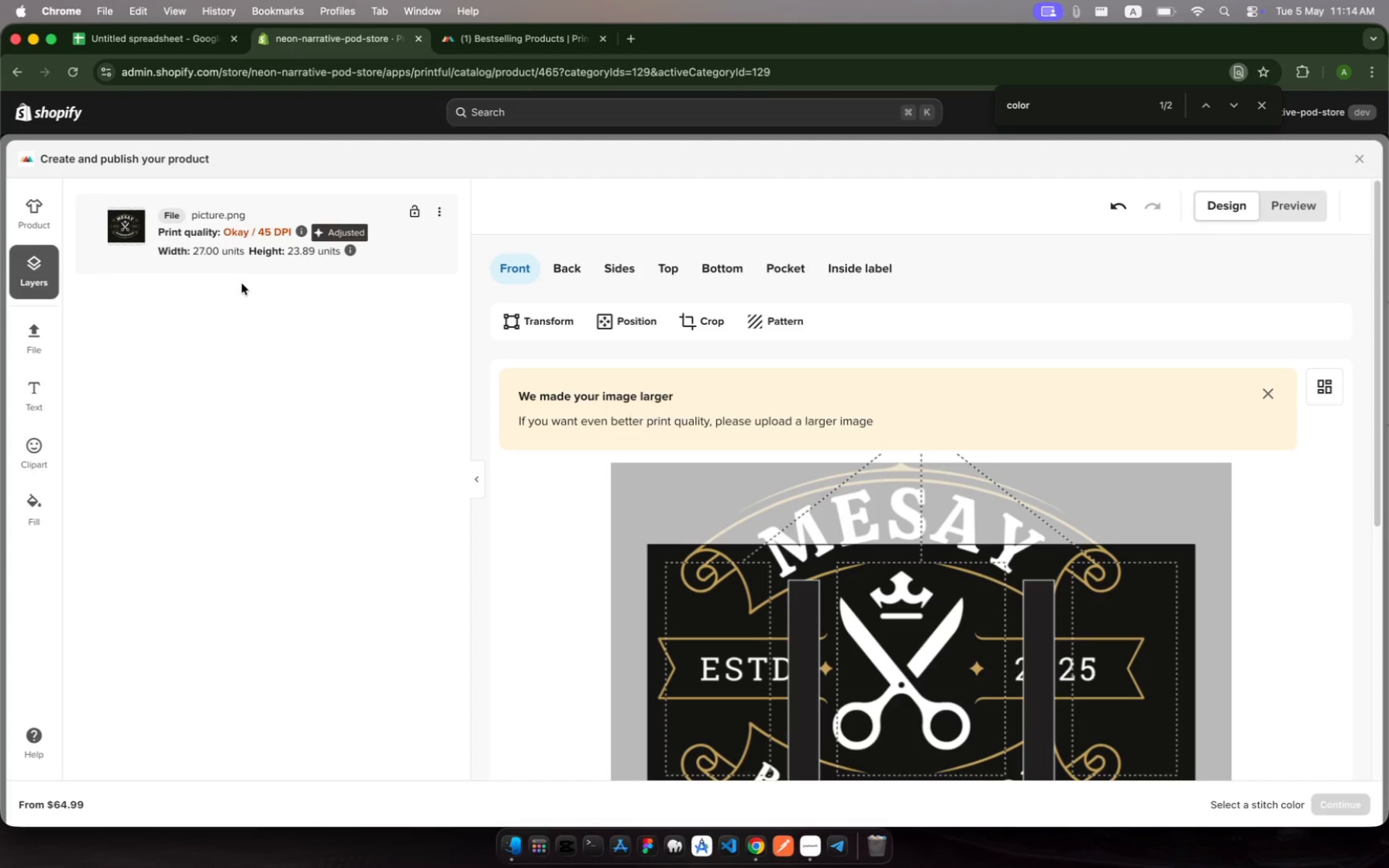 
wait(6.58)
 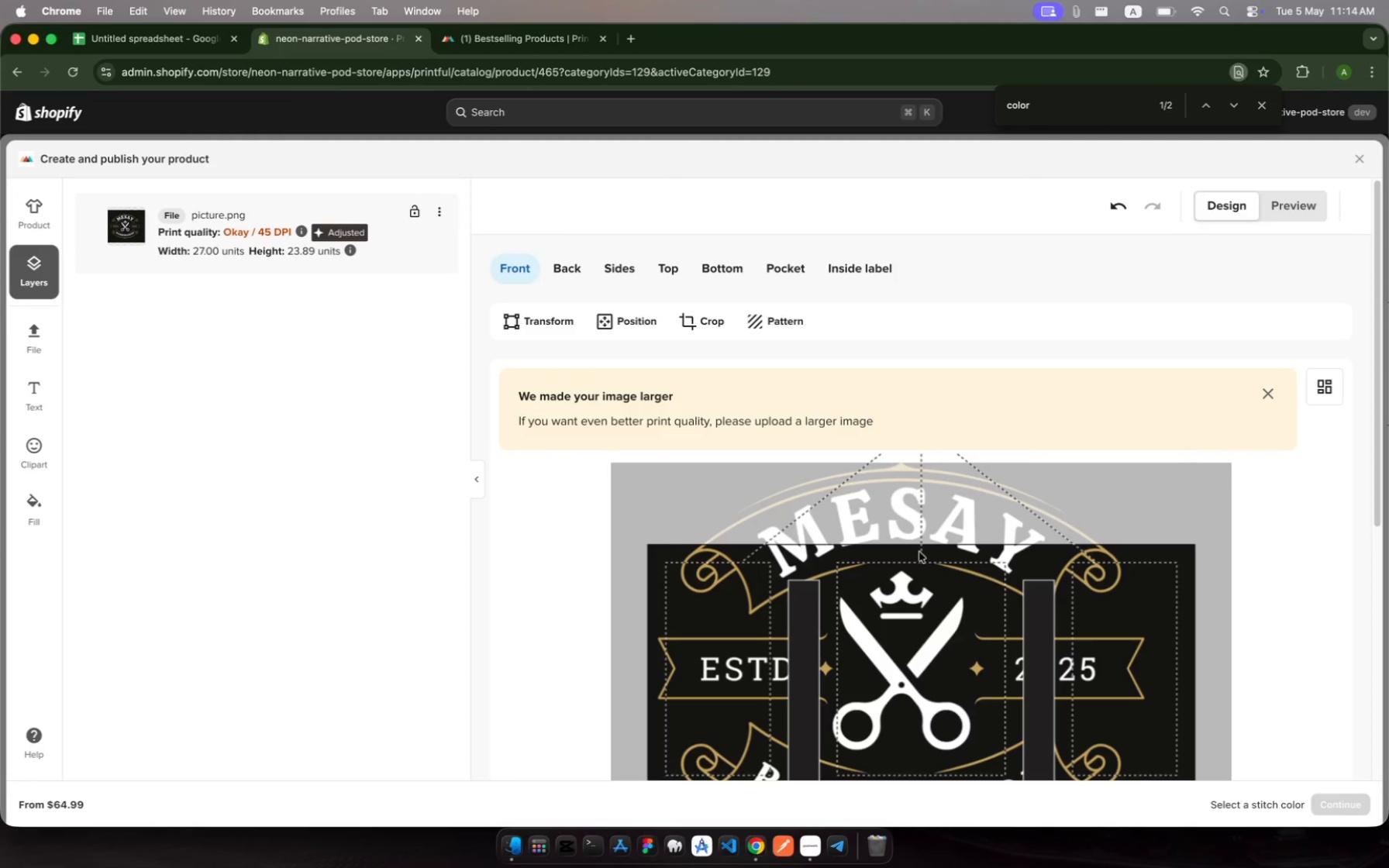 
left_click([1273, 395])
 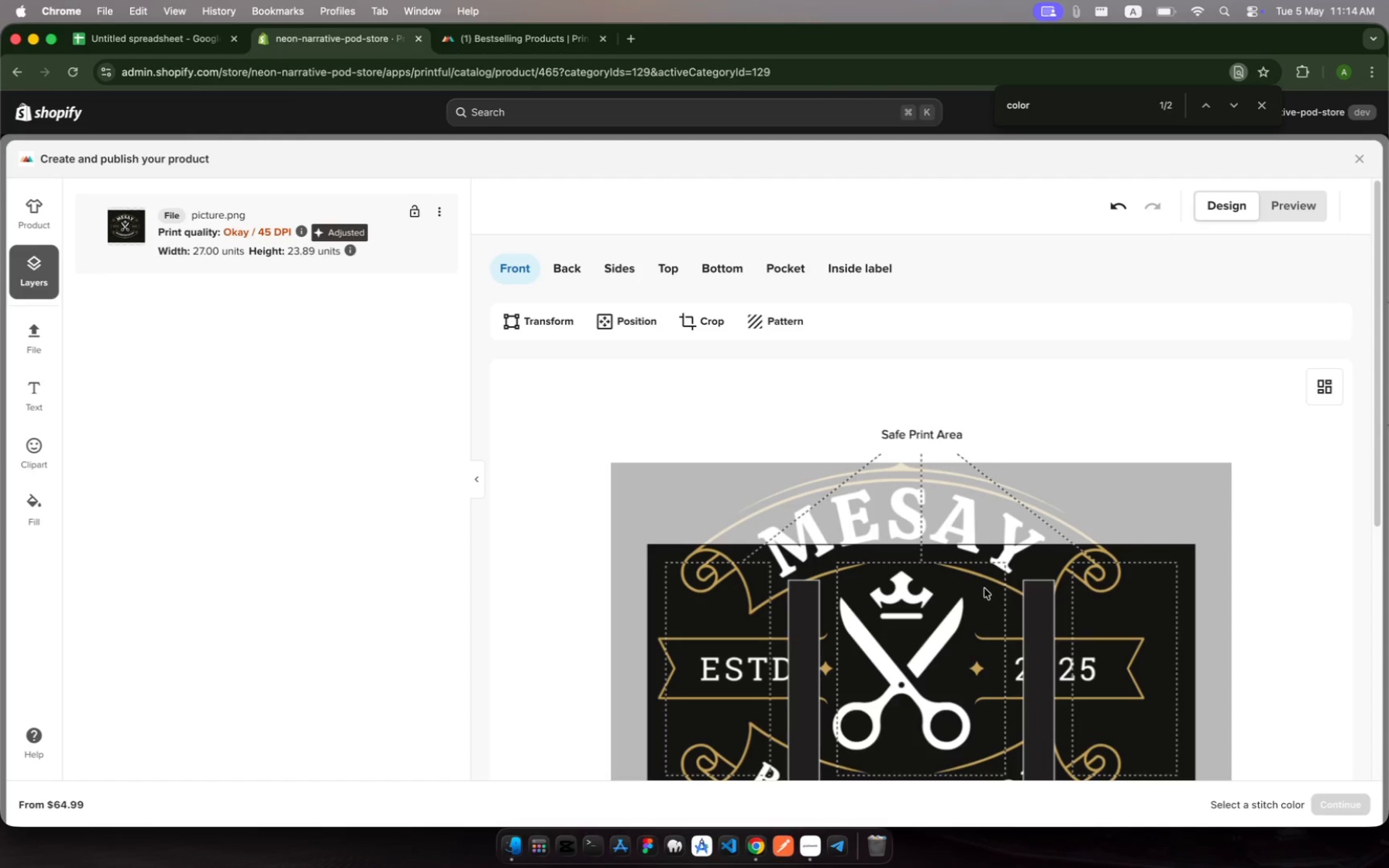 
left_click([984, 589])
 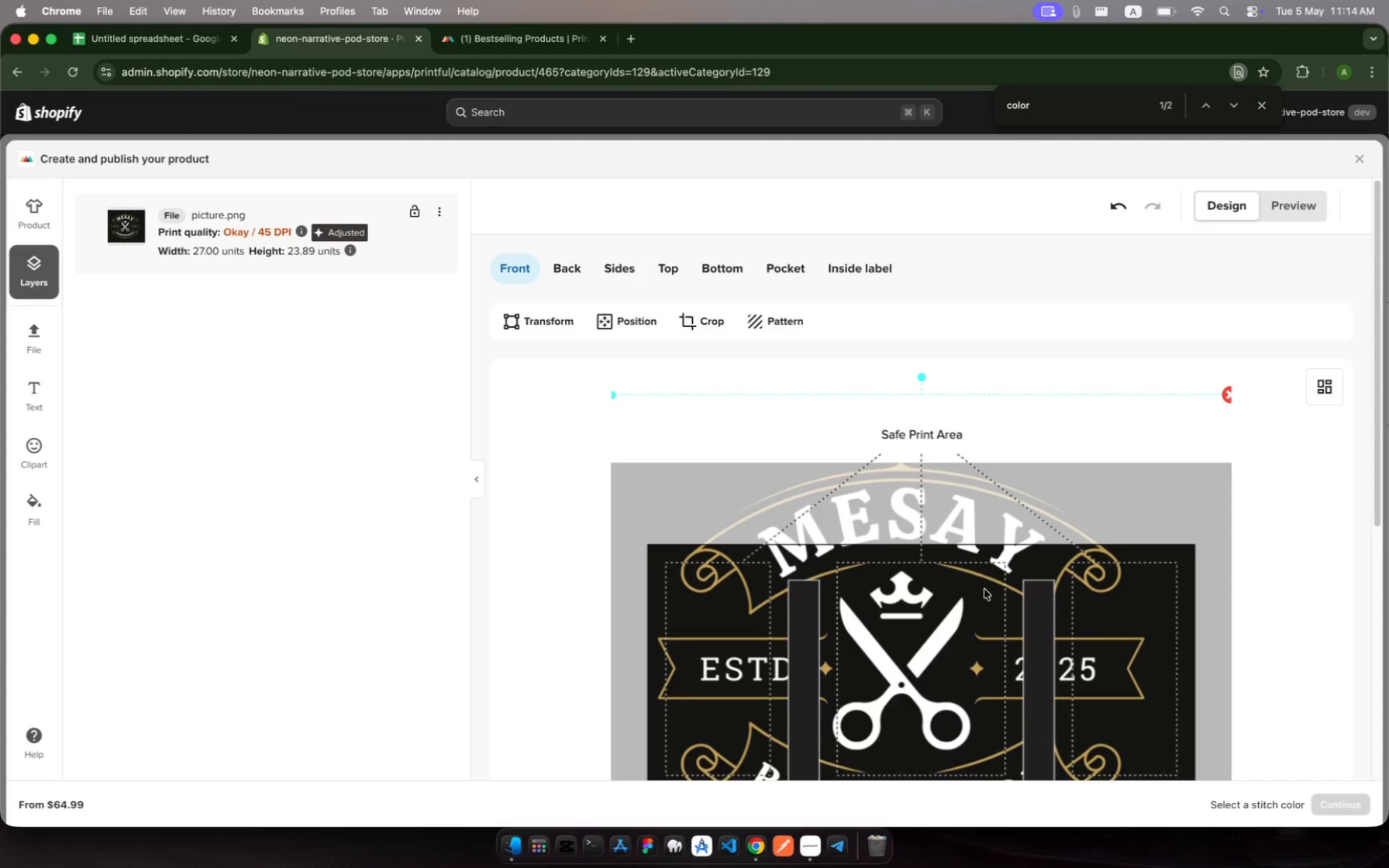 
scroll: coordinate [984, 589], scroll_direction: down, amount: 25.0
 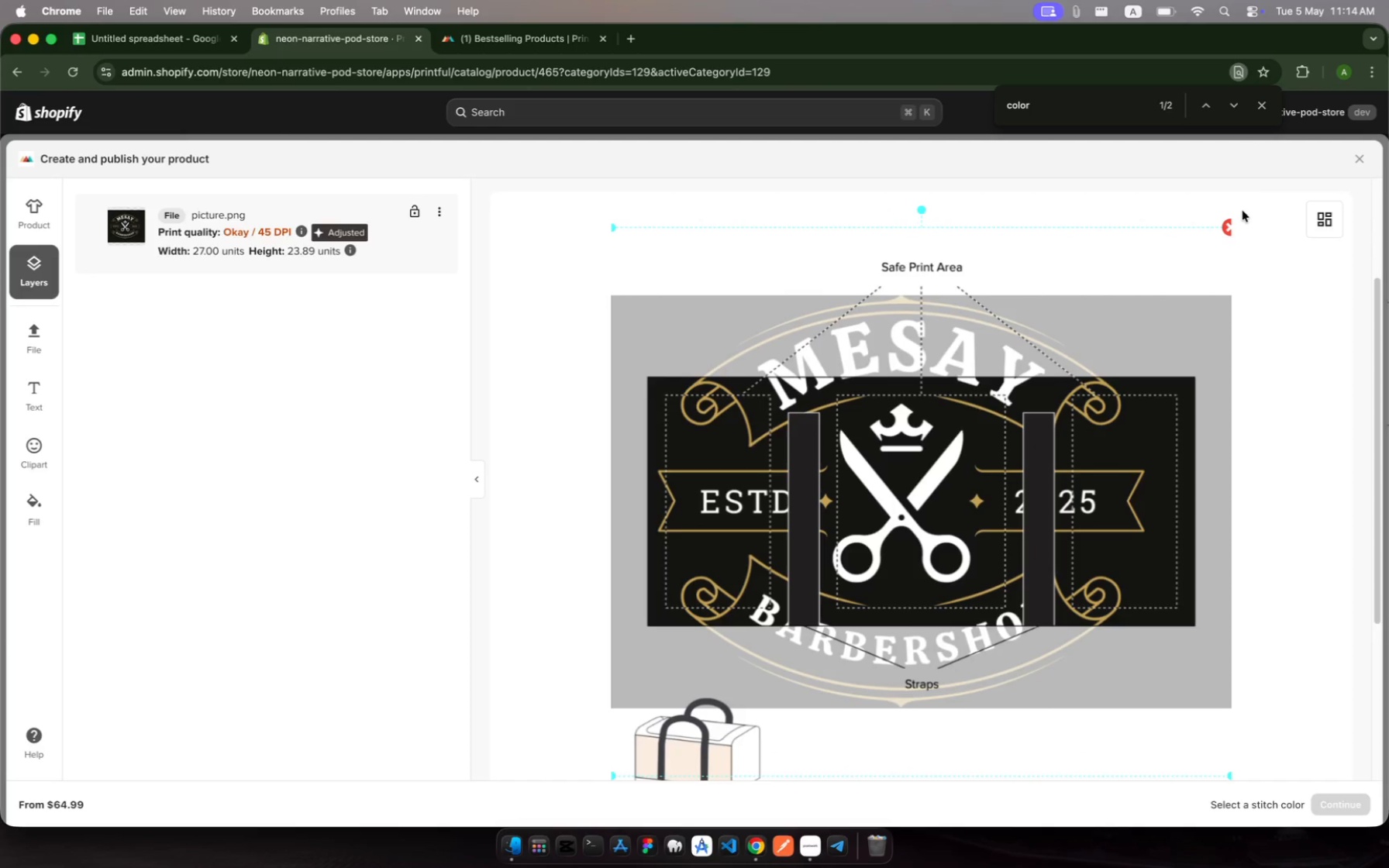 
left_click([1225, 228])
 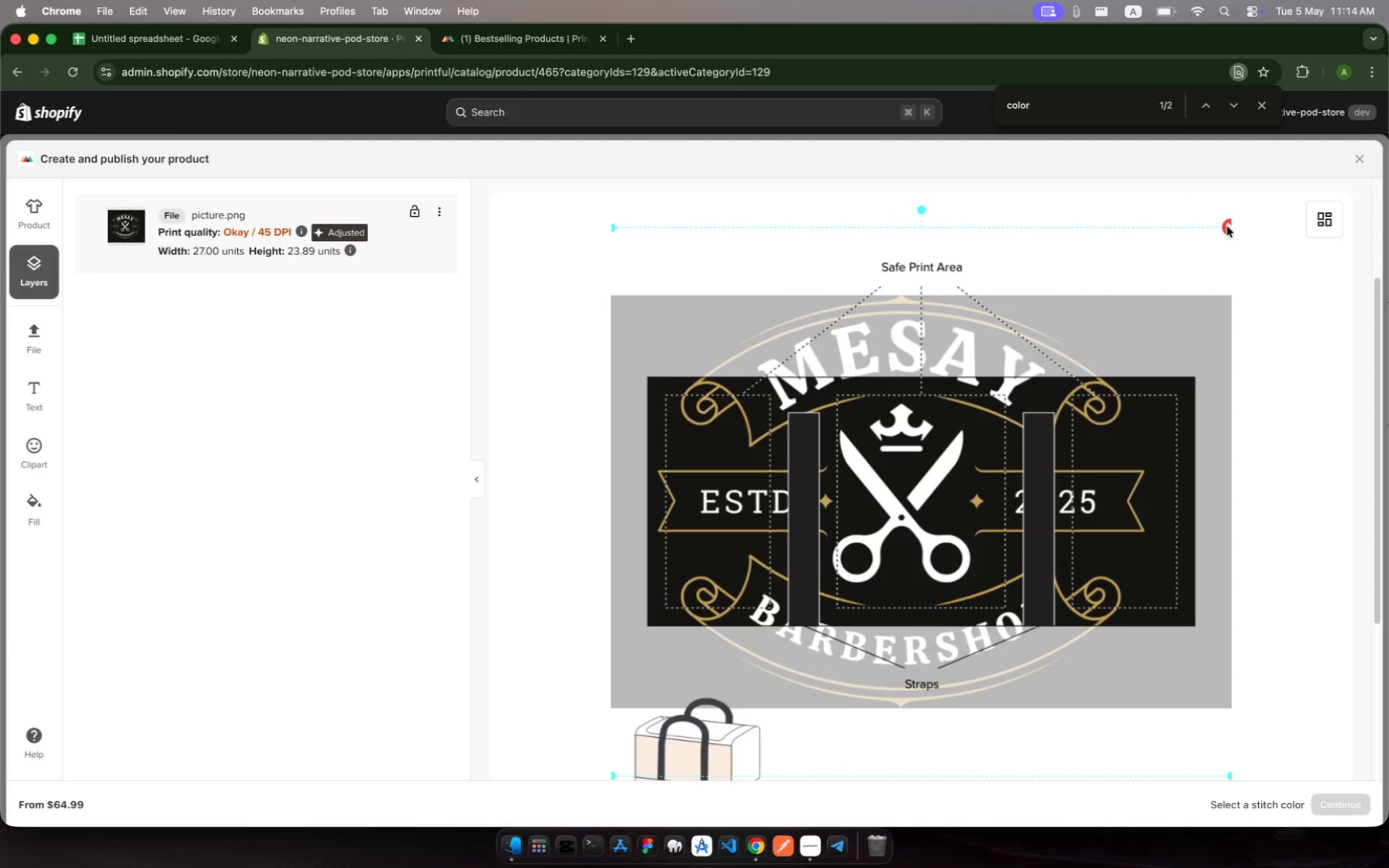 
left_click([1227, 226])
 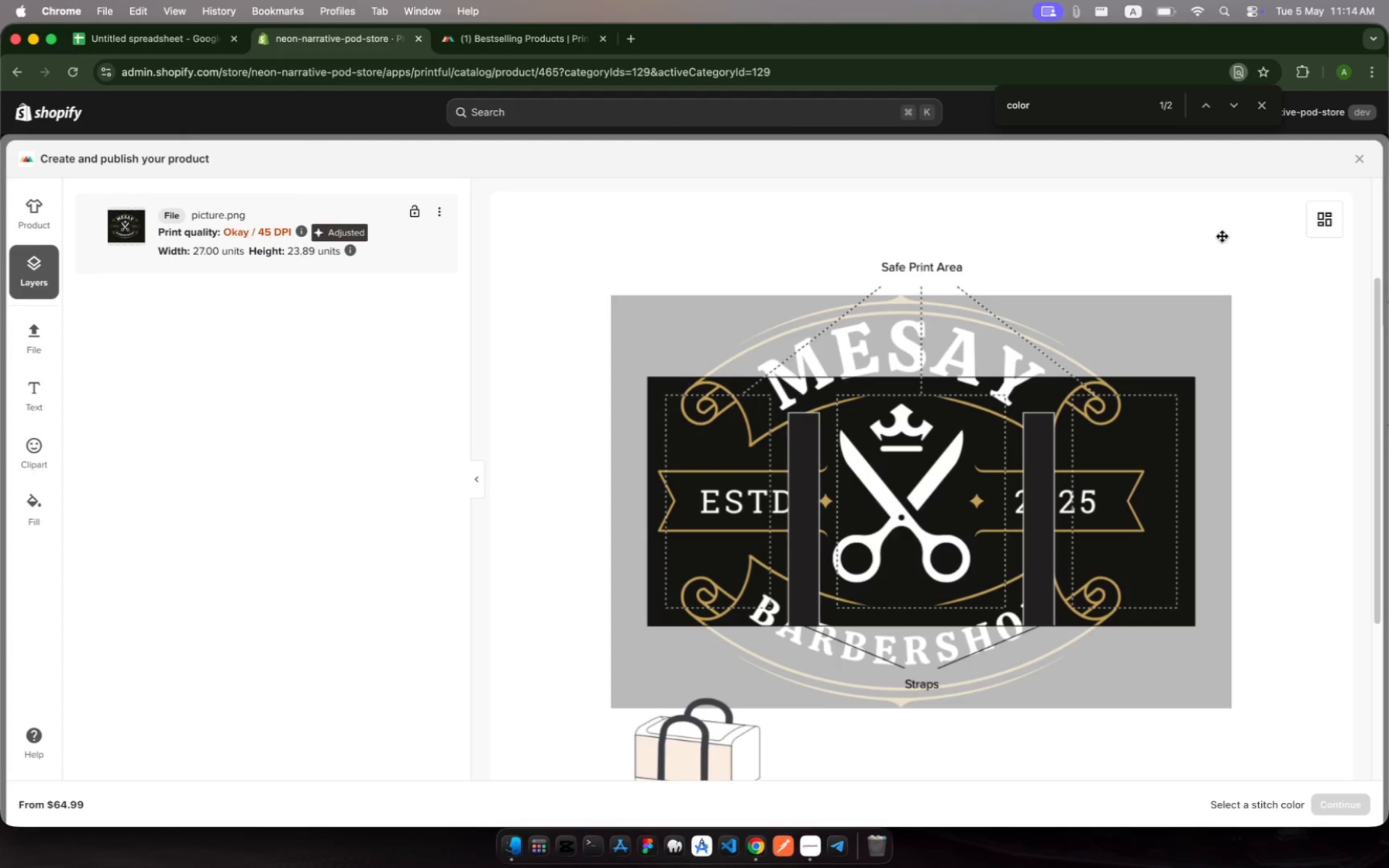 
left_click([1366, 160])
 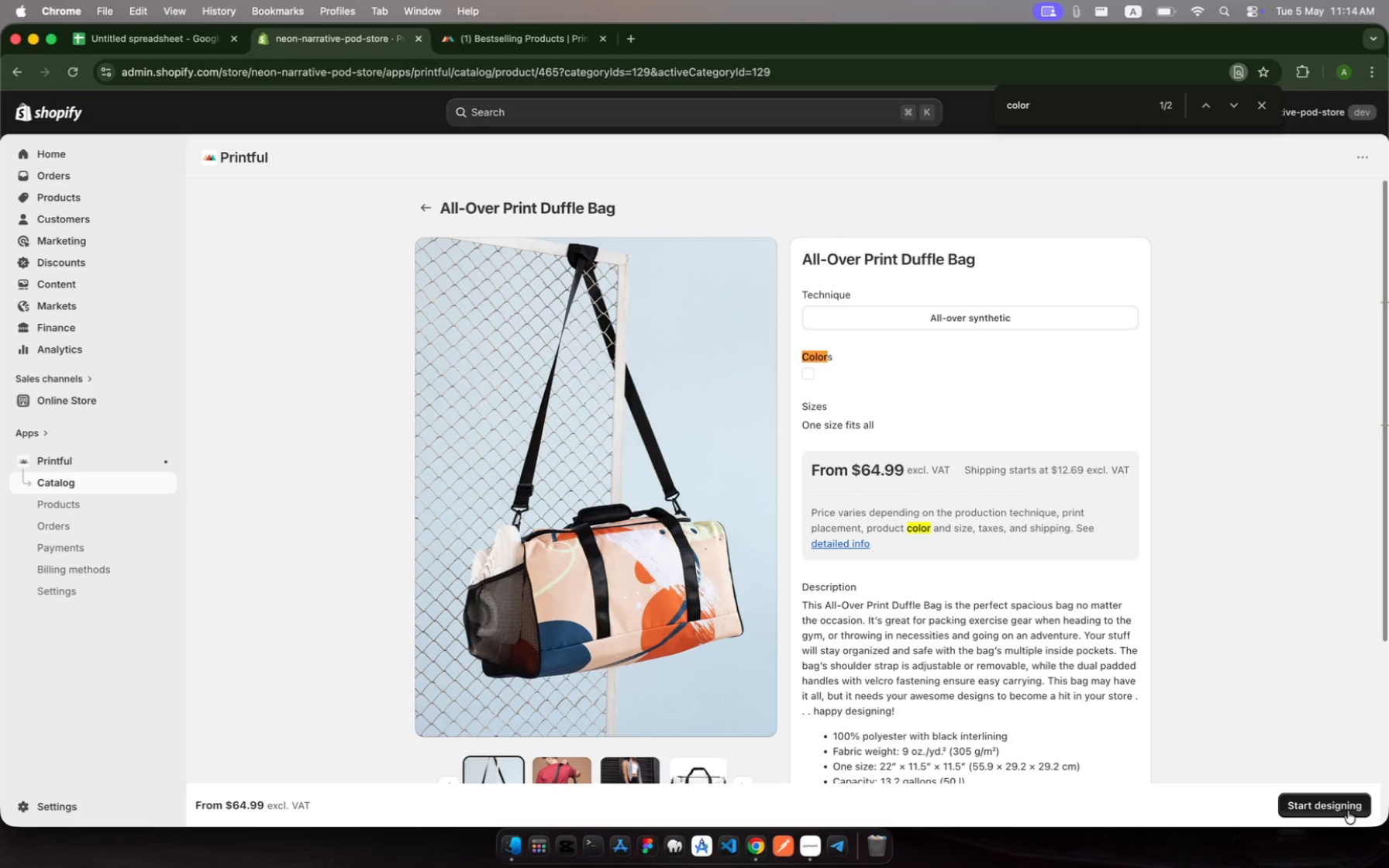 
left_click([1348, 811])
 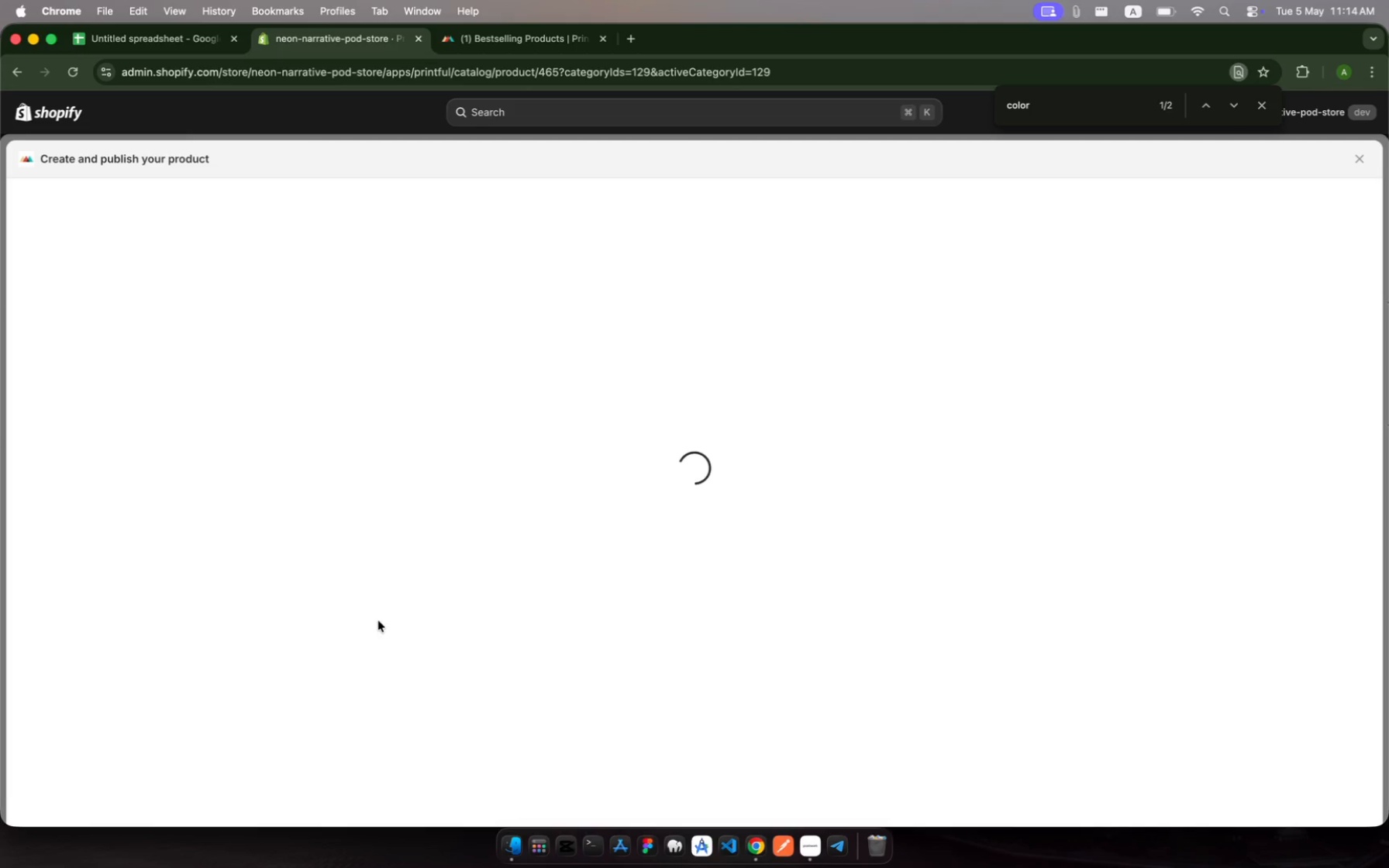 
wait(12.73)
 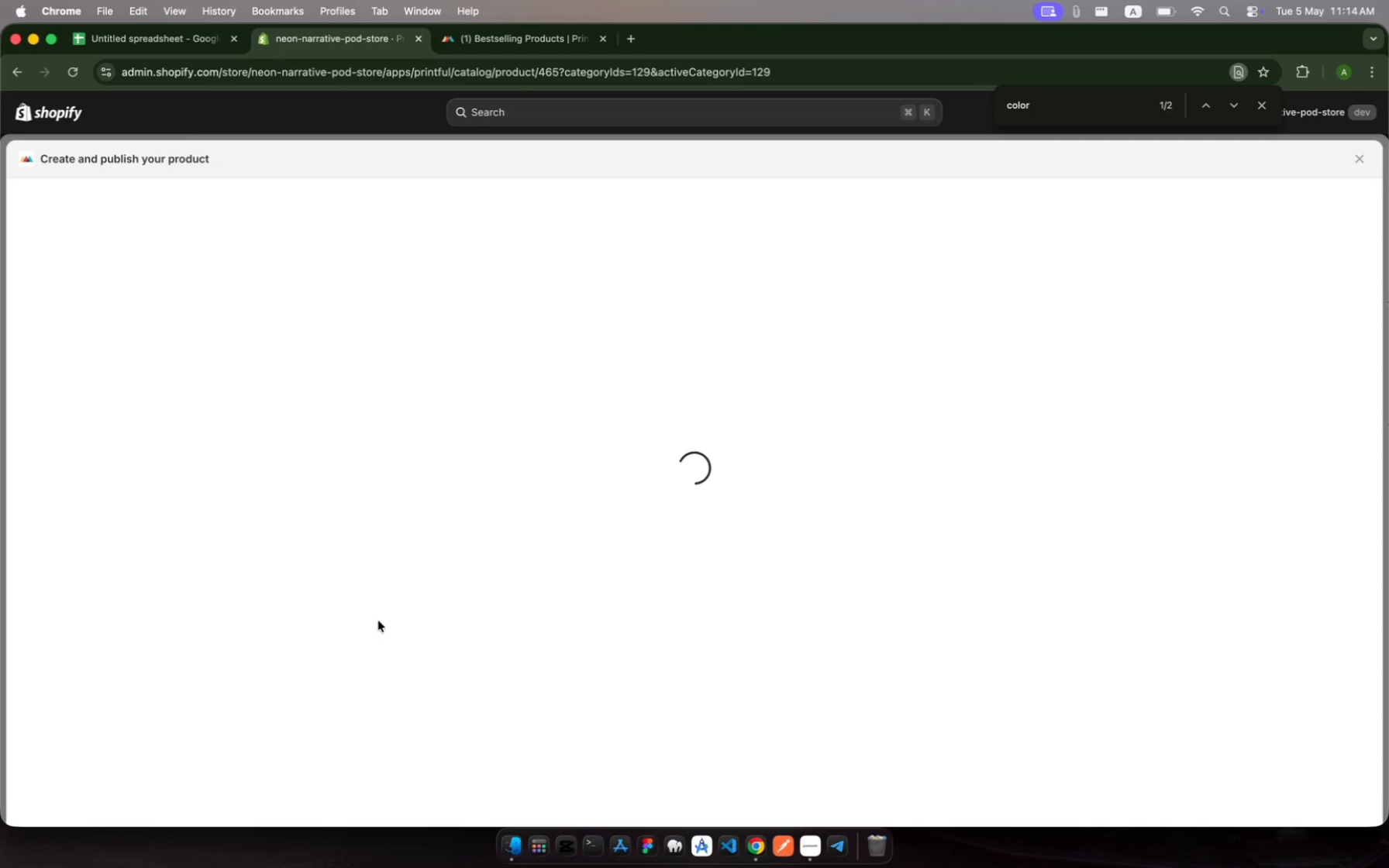 
left_click([95, 257])
 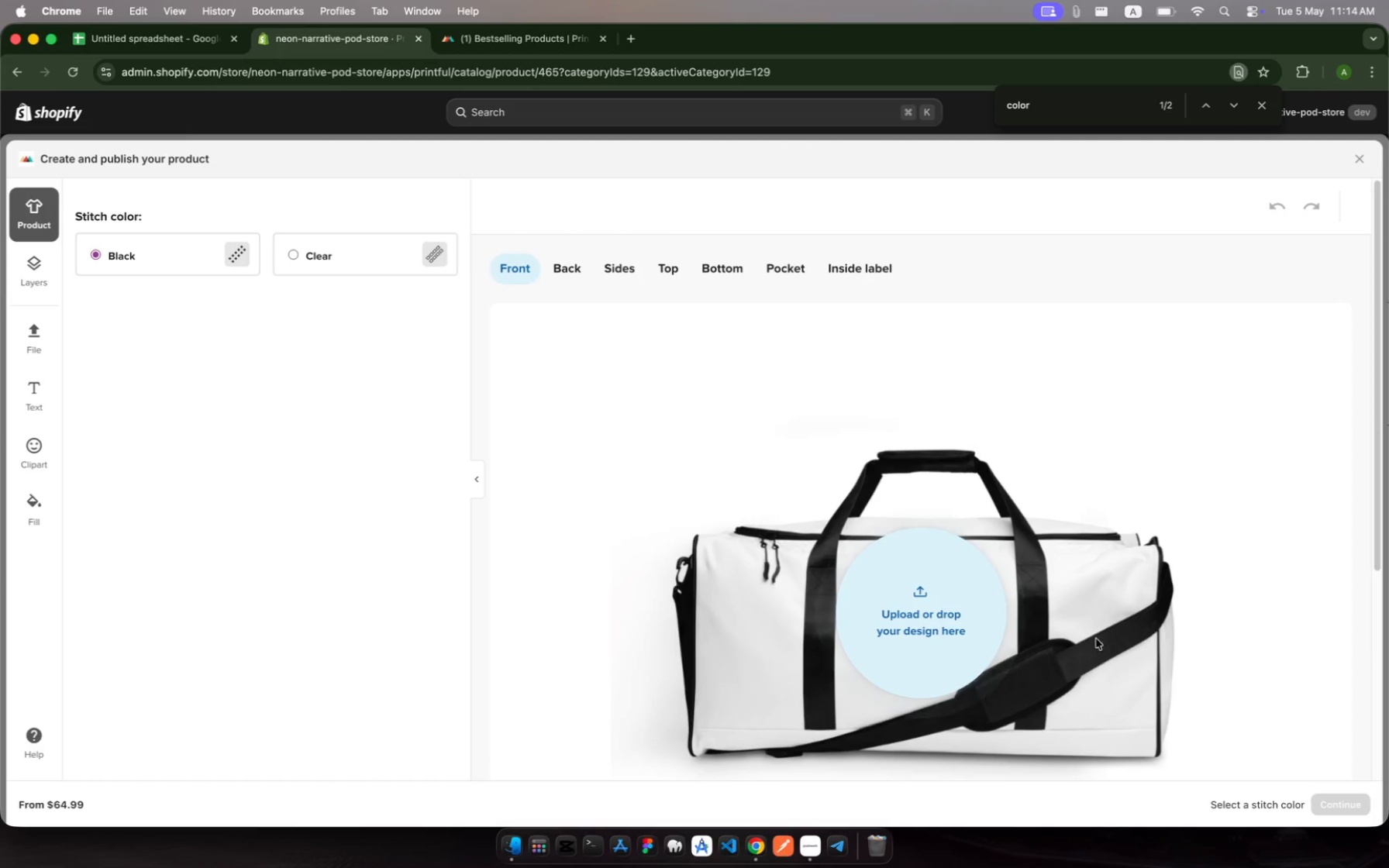 
left_click([874, 601])
 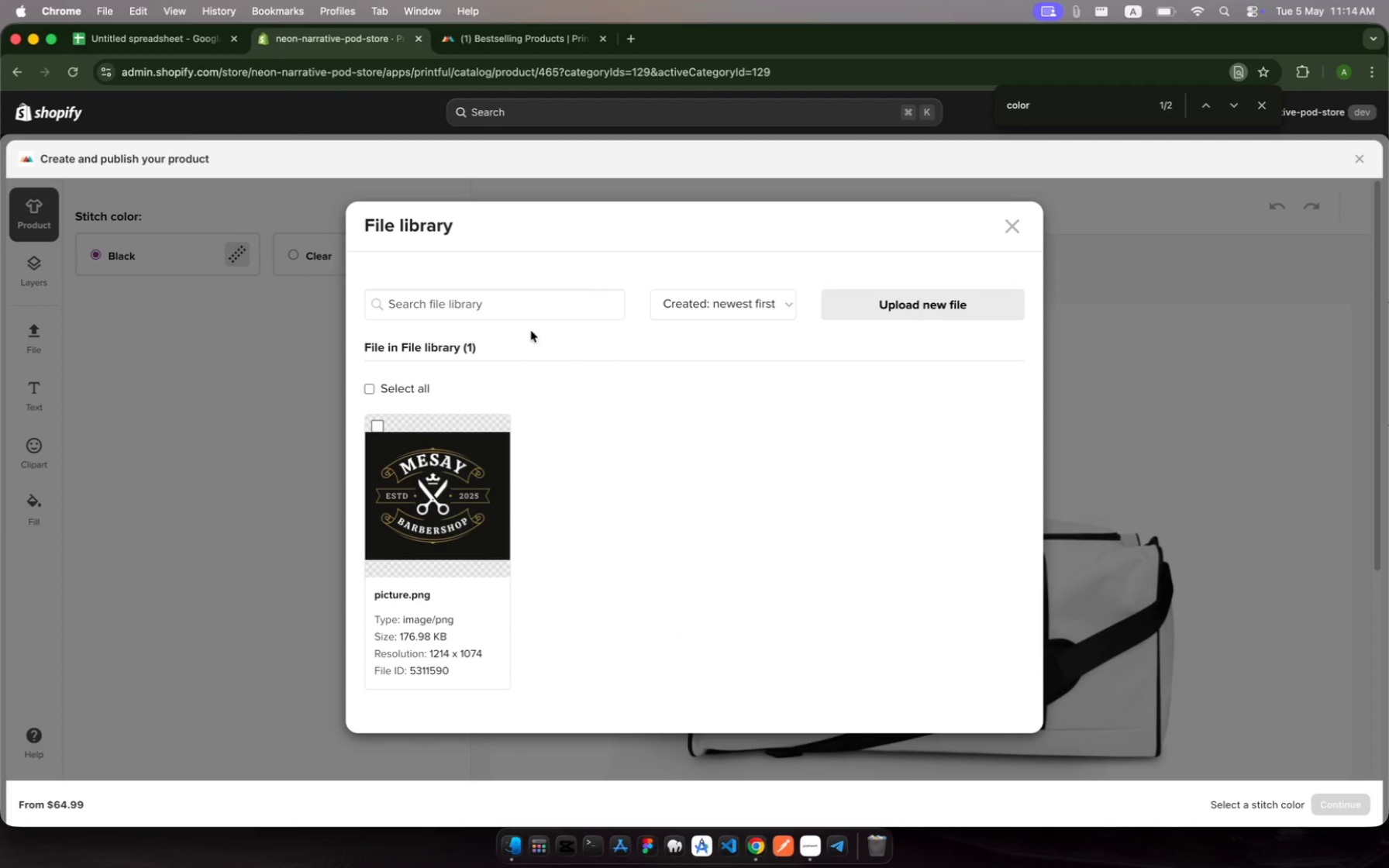 
left_click([466, 453])
 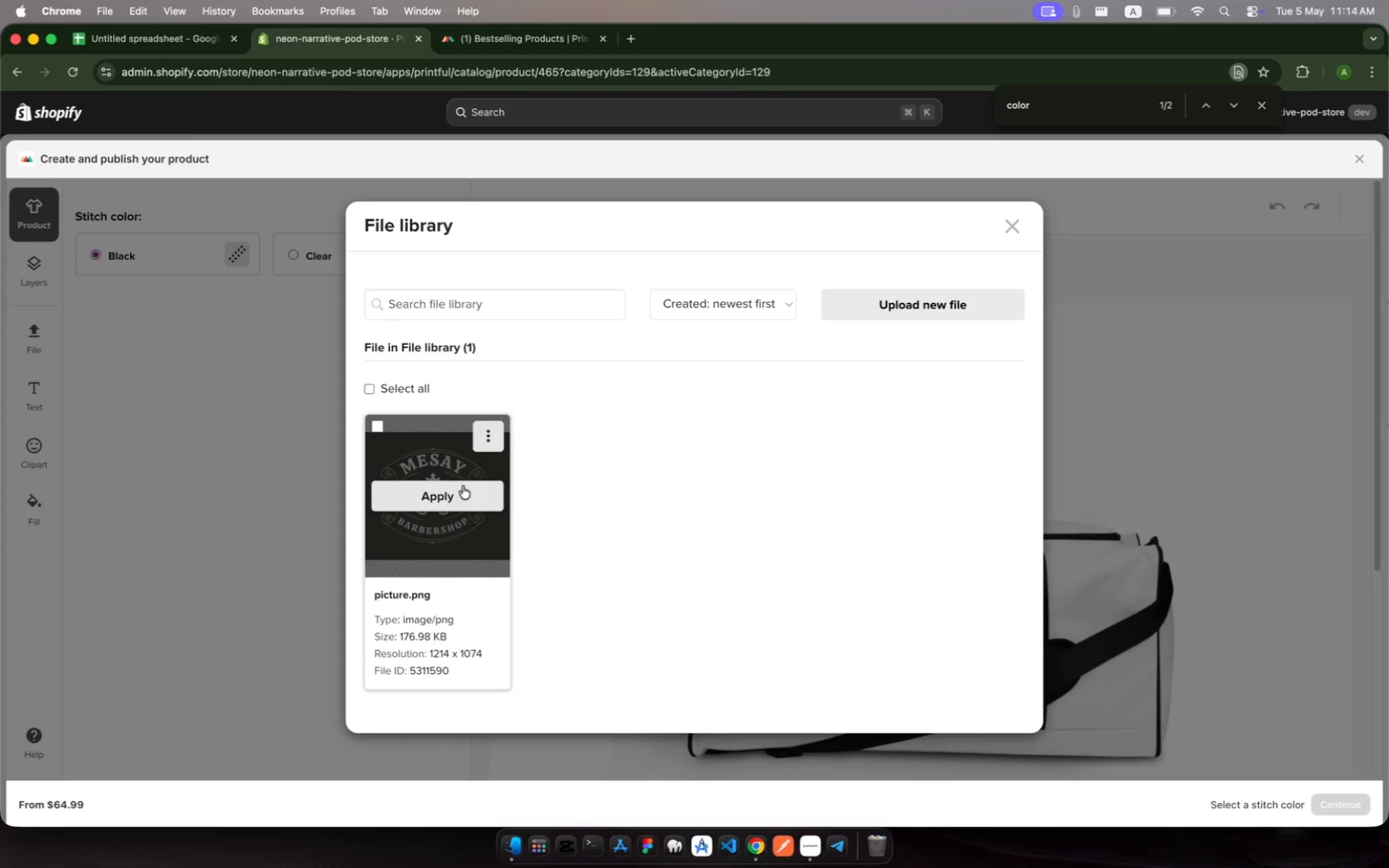 
left_click([464, 491])
 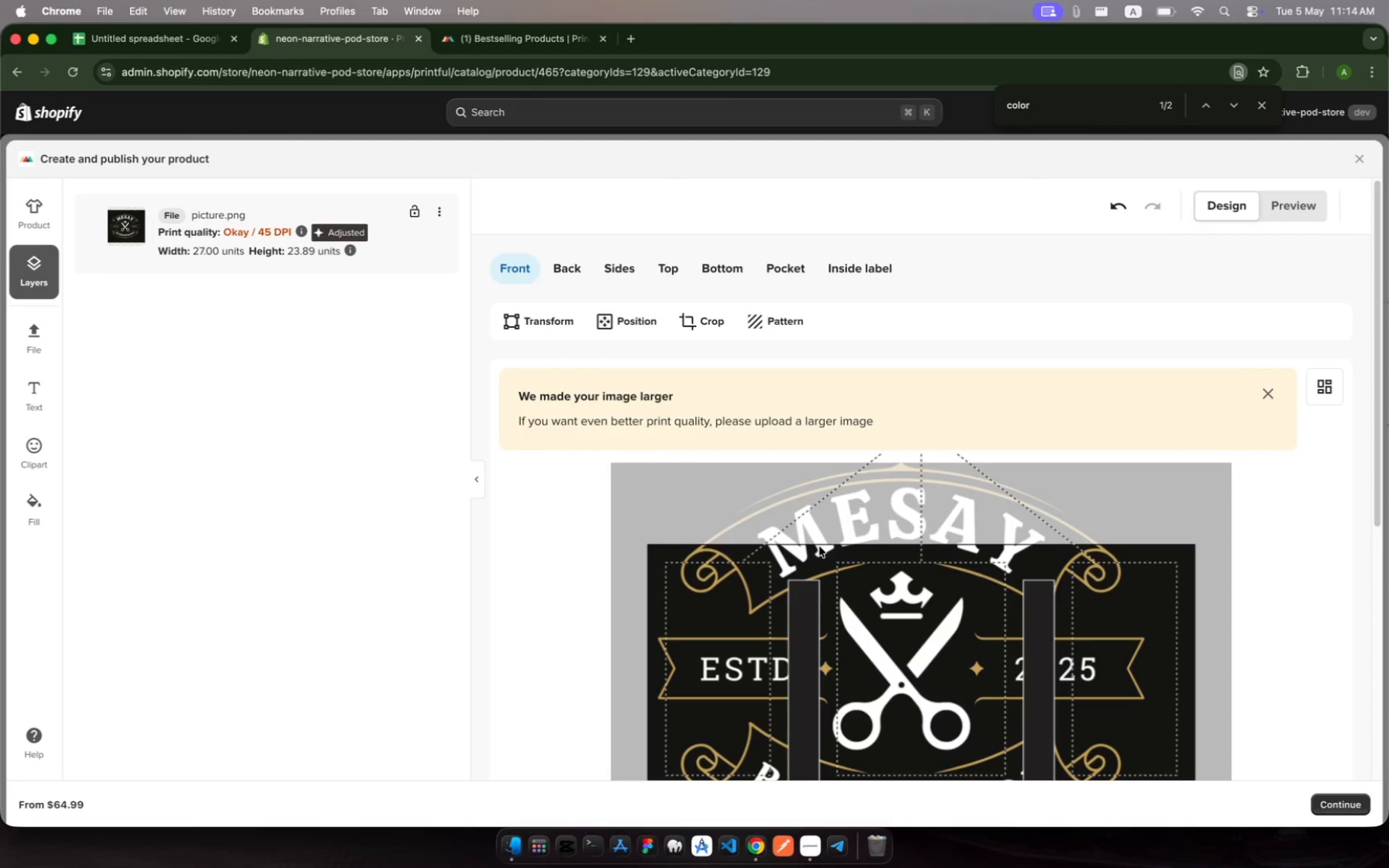 
scroll: coordinate [890, 550], scroll_direction: down, amount: 28.0
 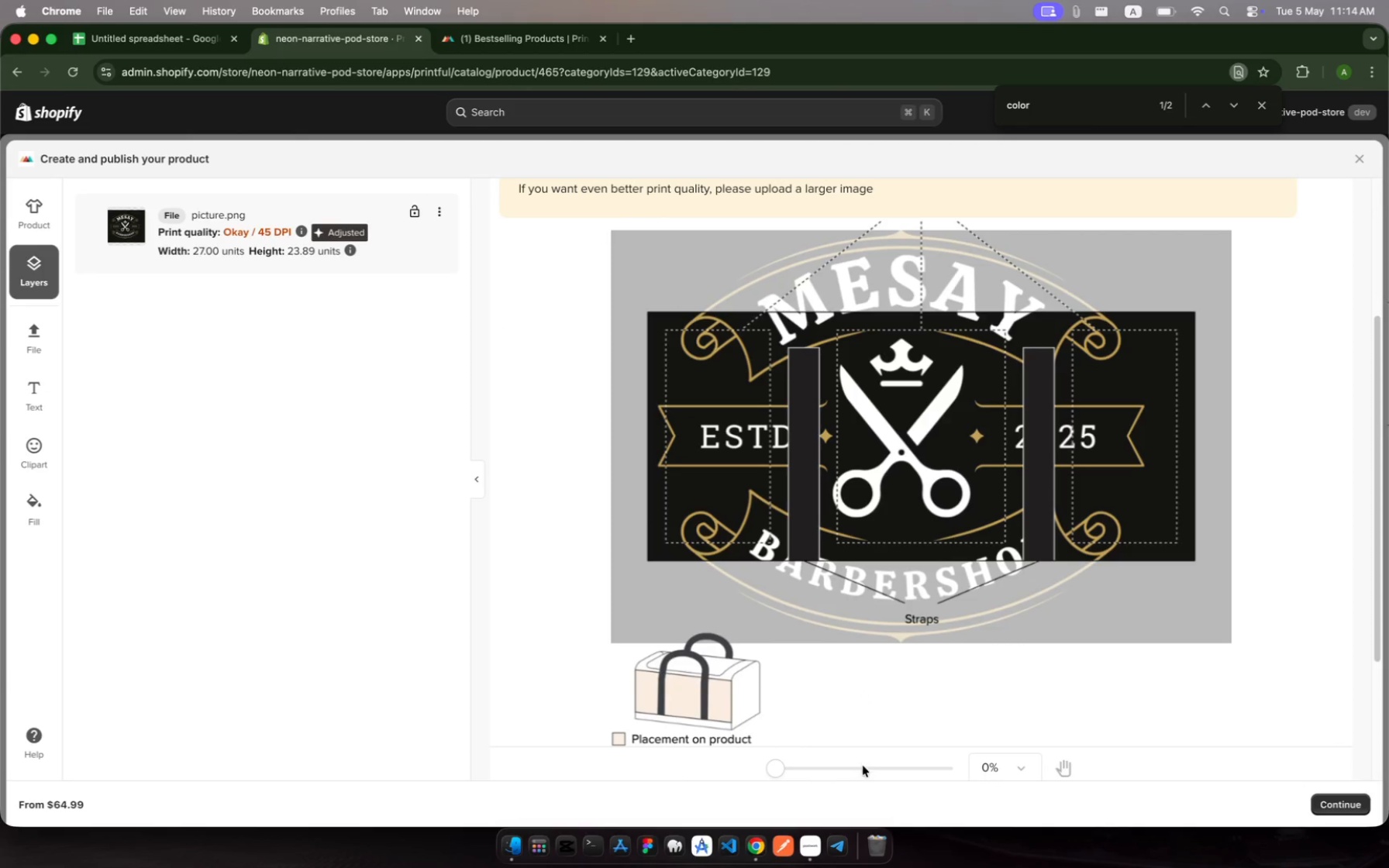 
left_click([856, 769])
 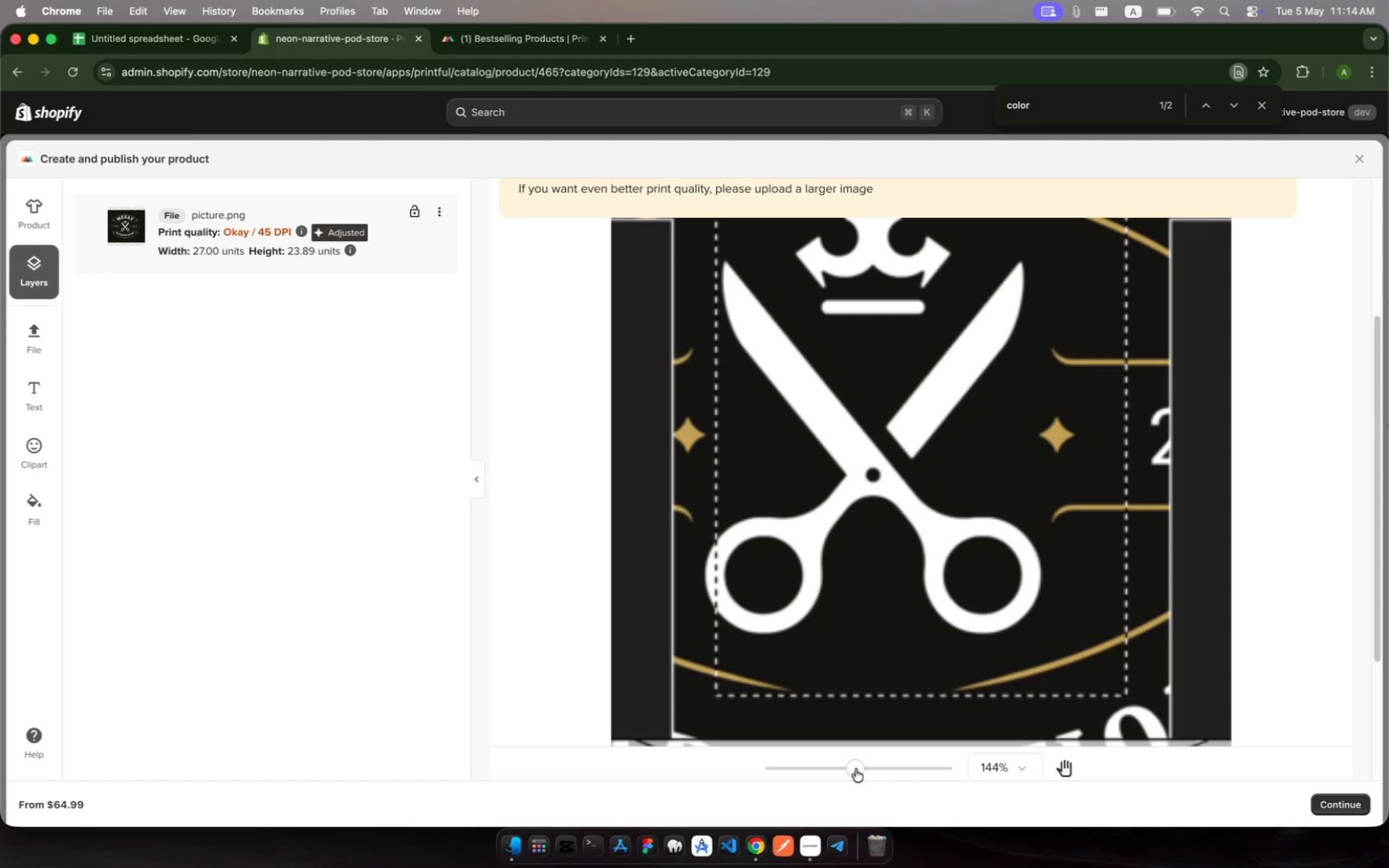 
left_click_drag(start_coordinate=[856, 769], to_coordinate=[676, 777])
 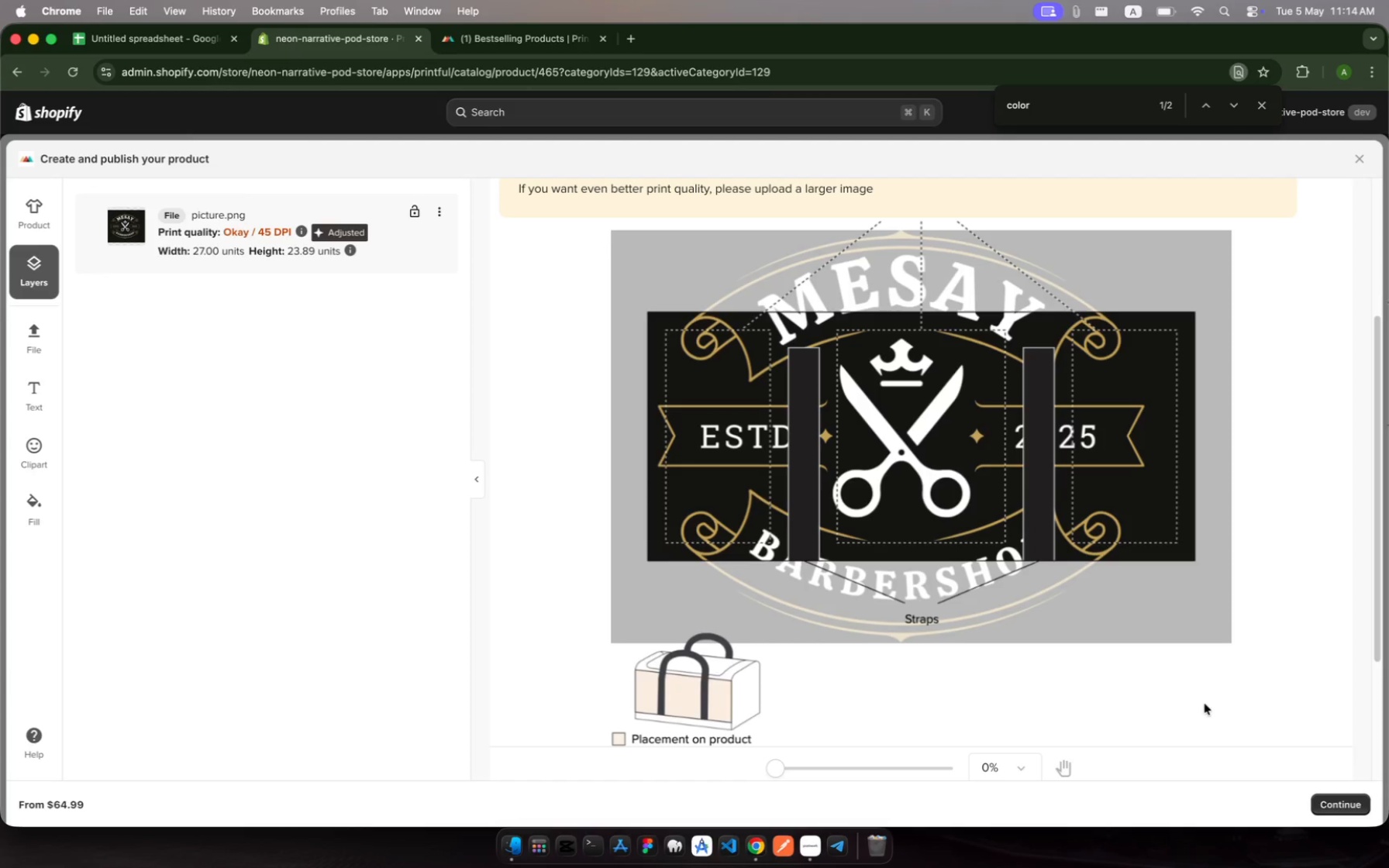 
left_click_drag(start_coordinate=[1000, 442], to_coordinate=[1024, 549])
 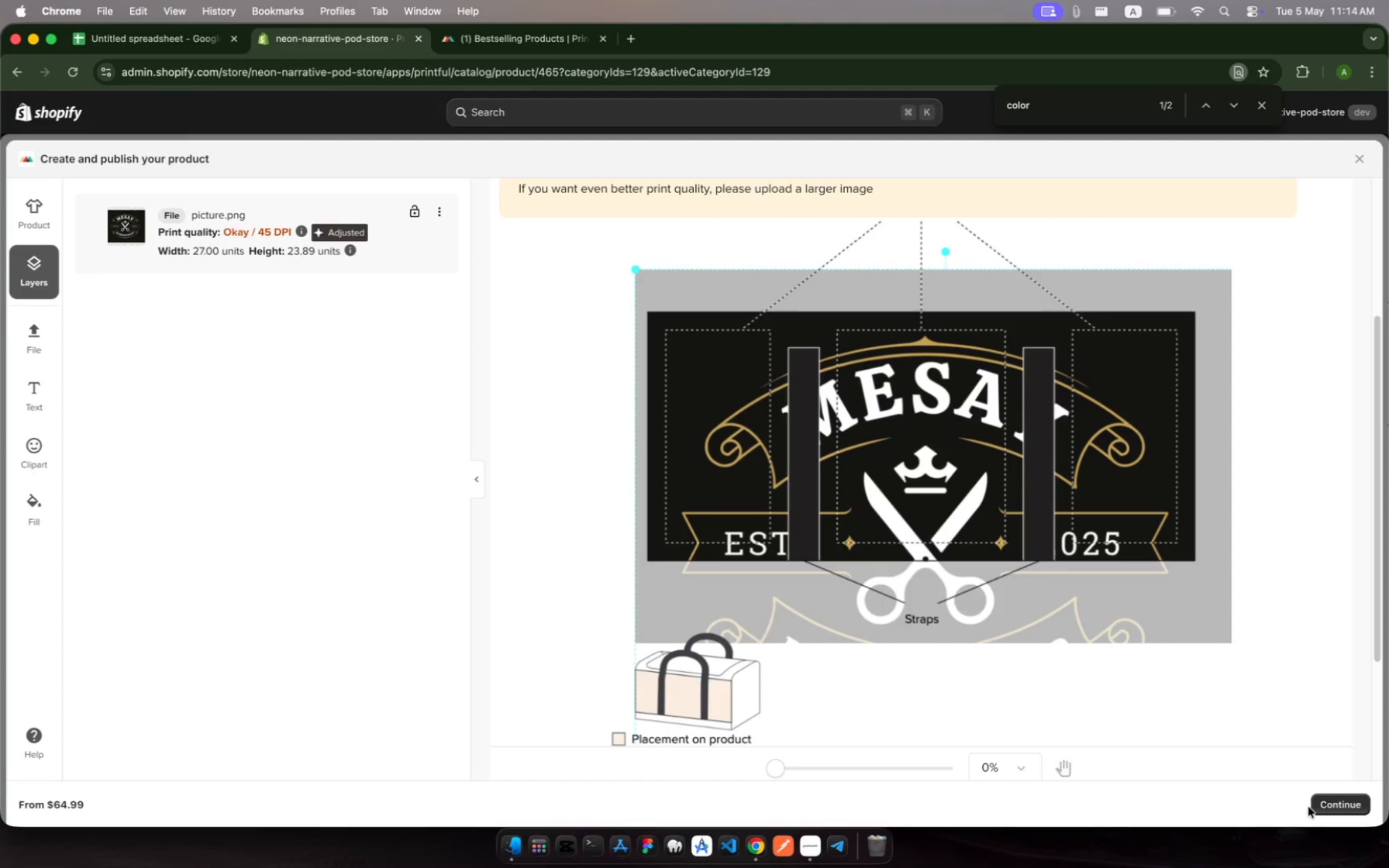 
left_click([1315, 807])
 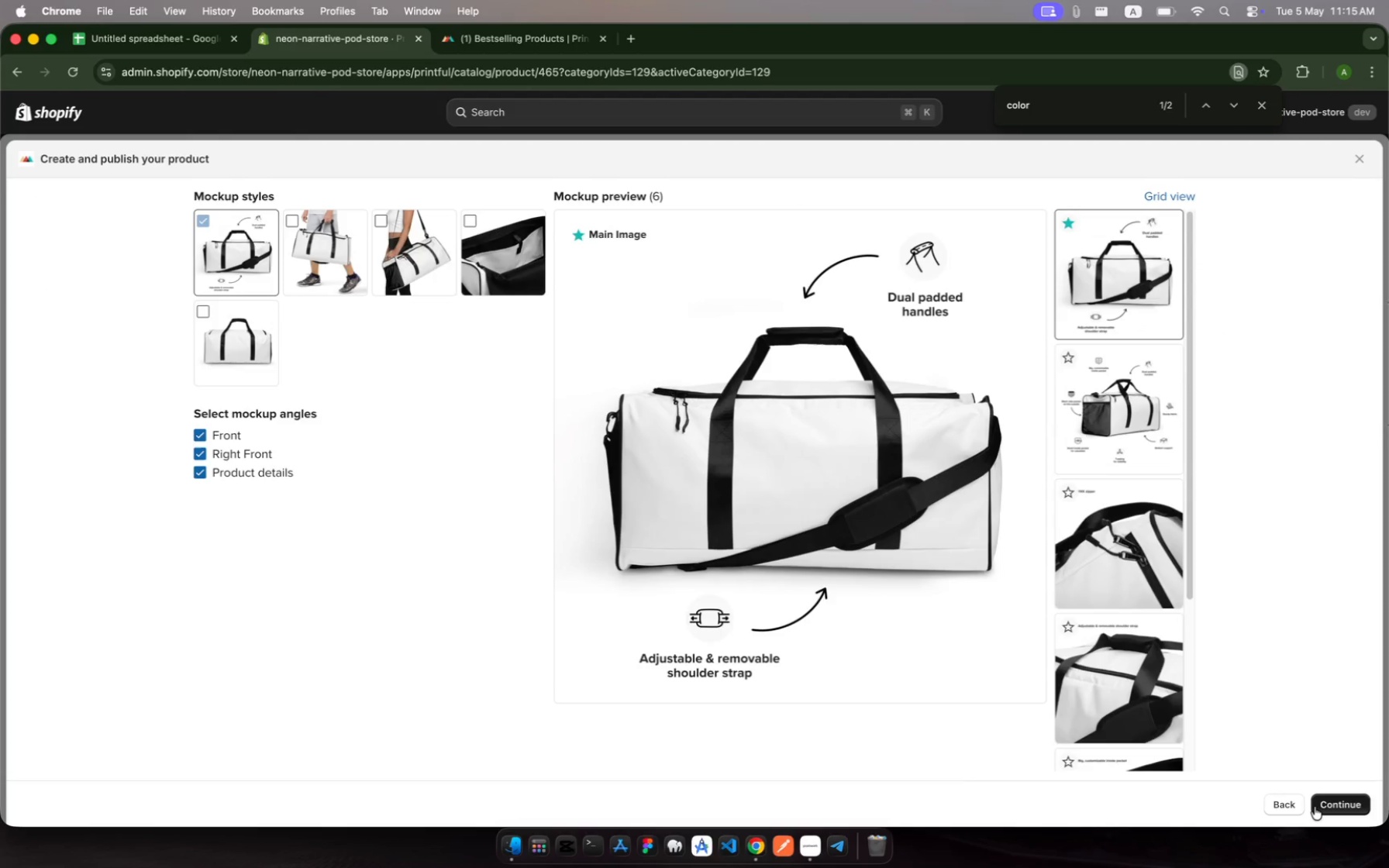 
left_click([1315, 807])
 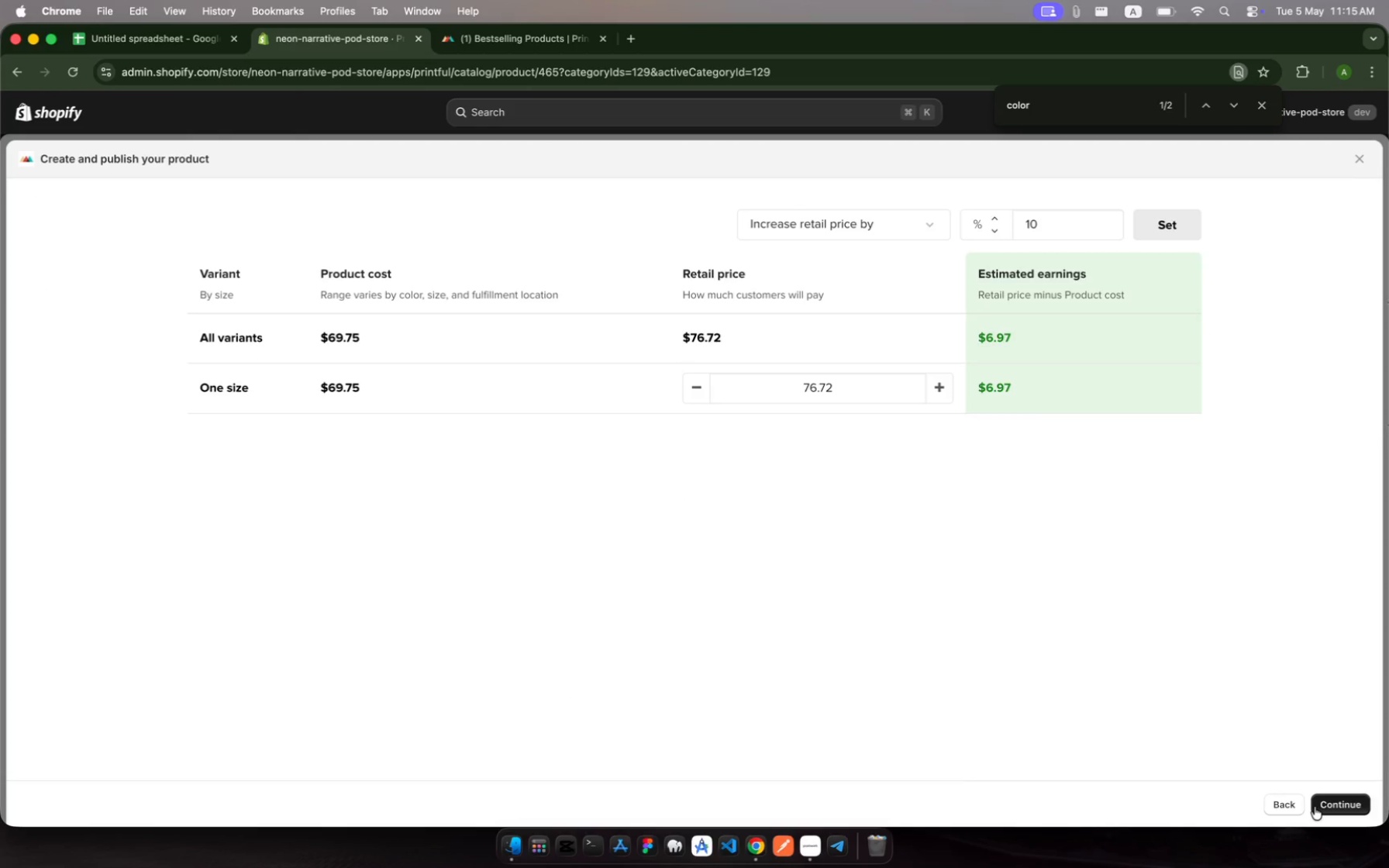 
left_click([1315, 807])
 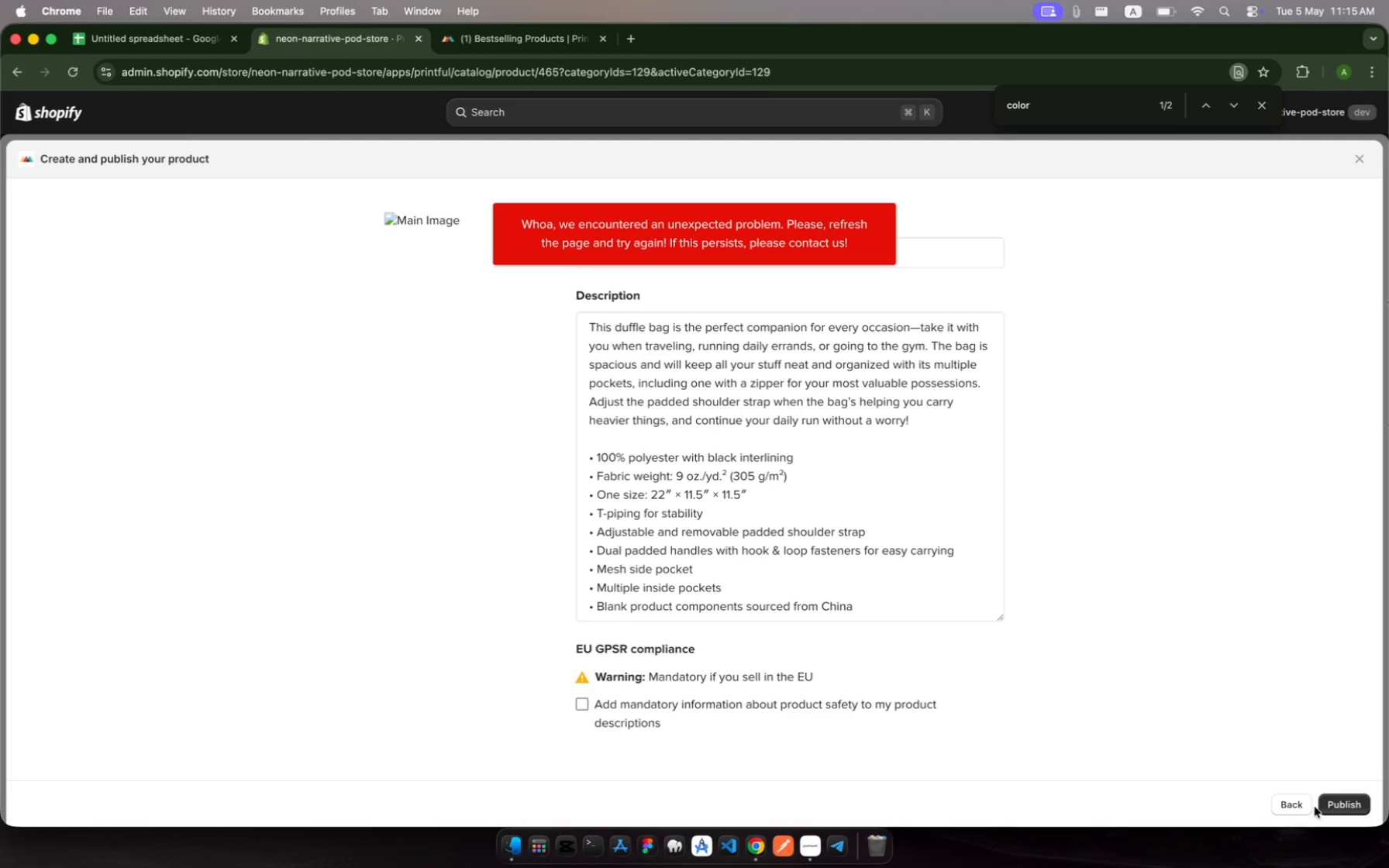 
wait(37.97)
 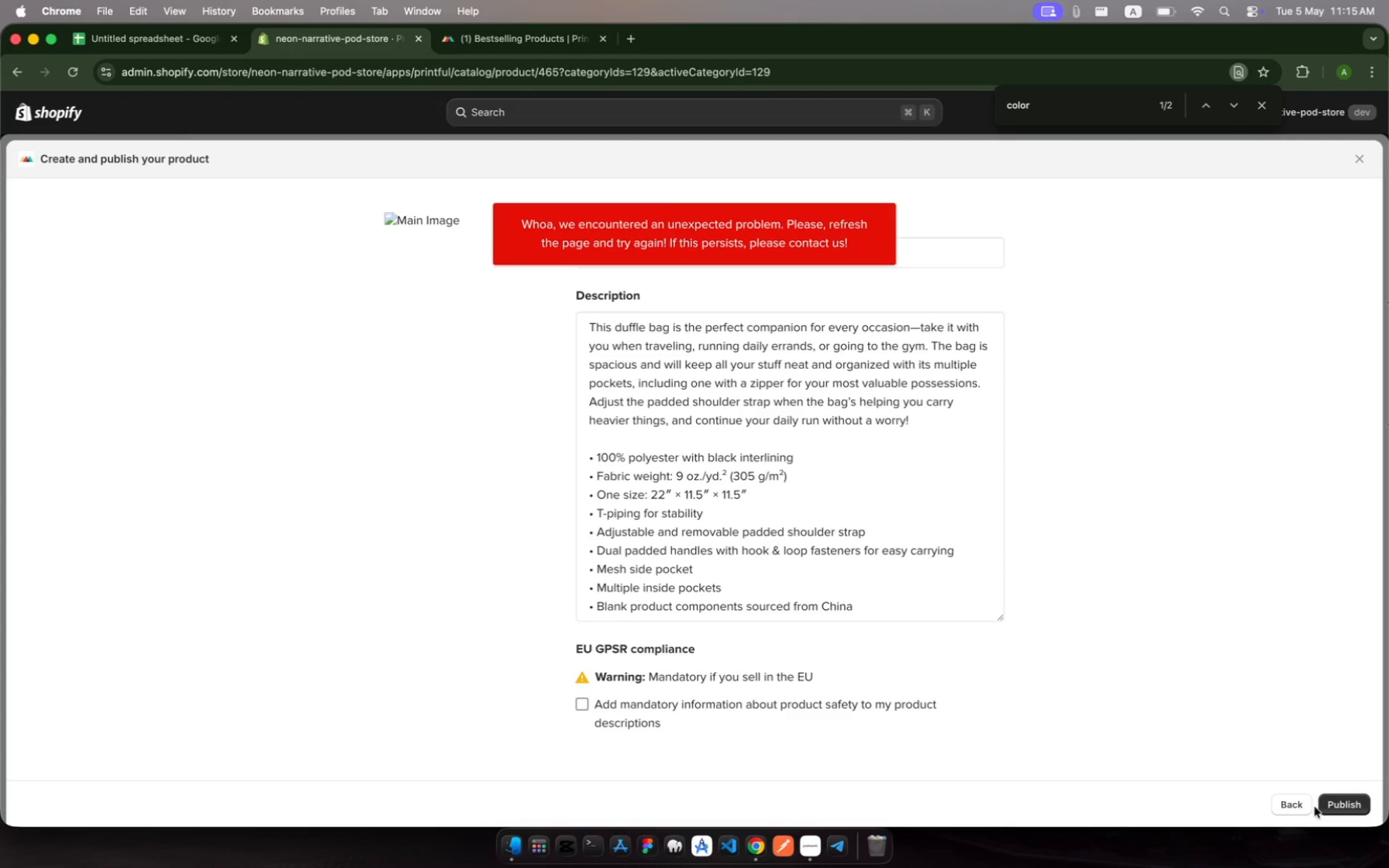 
left_click([940, 253])
 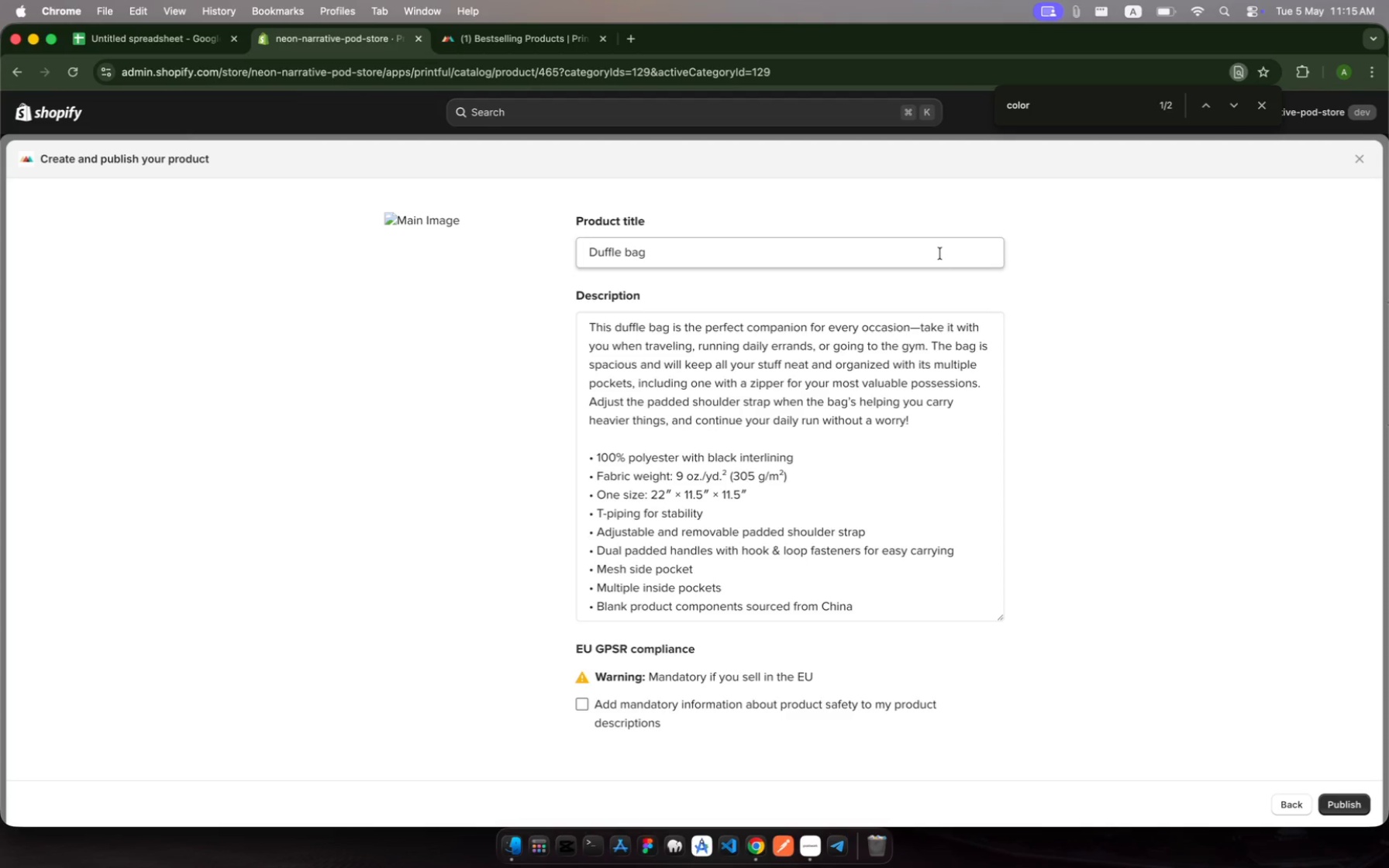 
left_click_drag(start_coordinate=[940, 253], to_coordinate=[614, 257])
 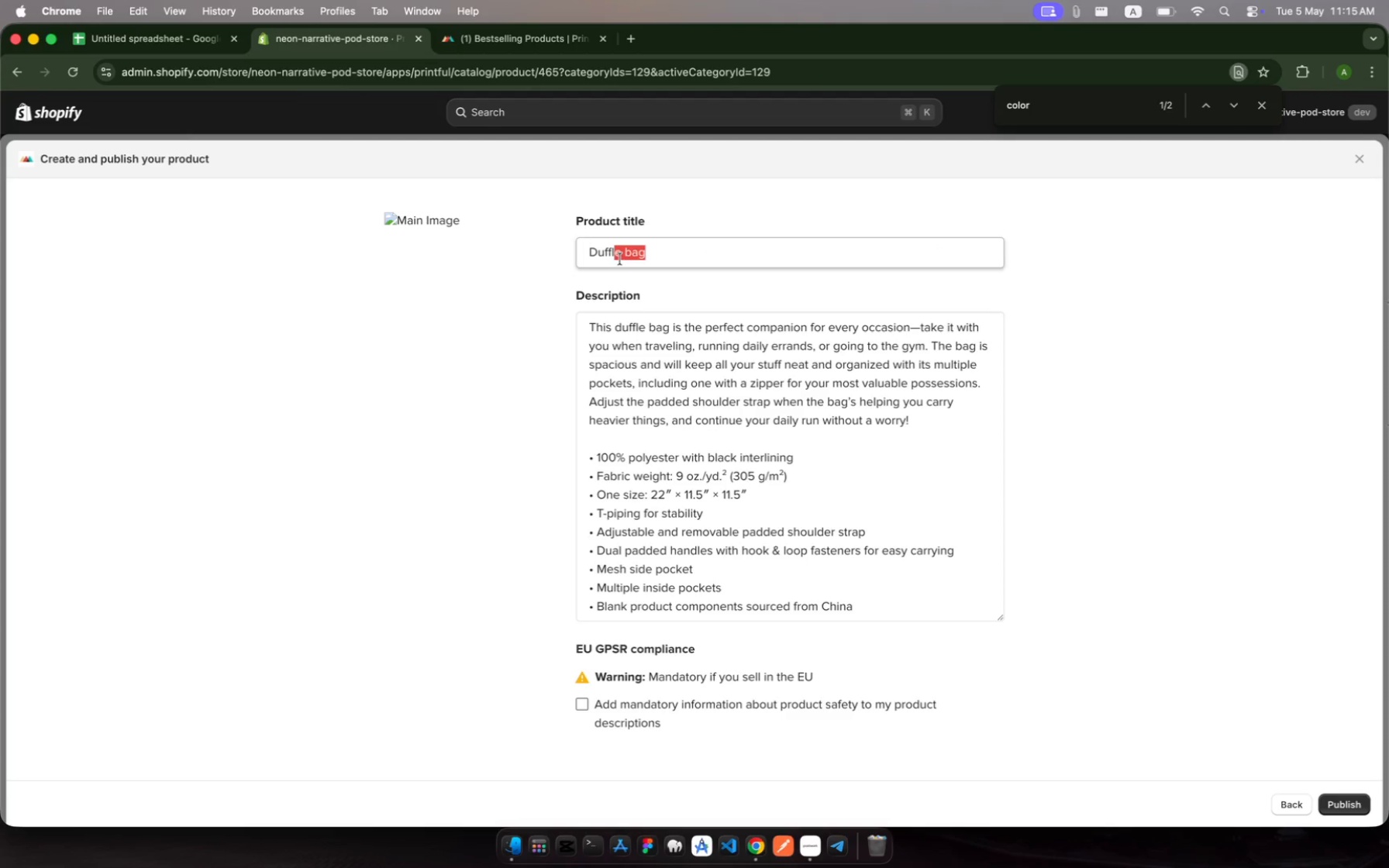 
left_click([620, 259])
 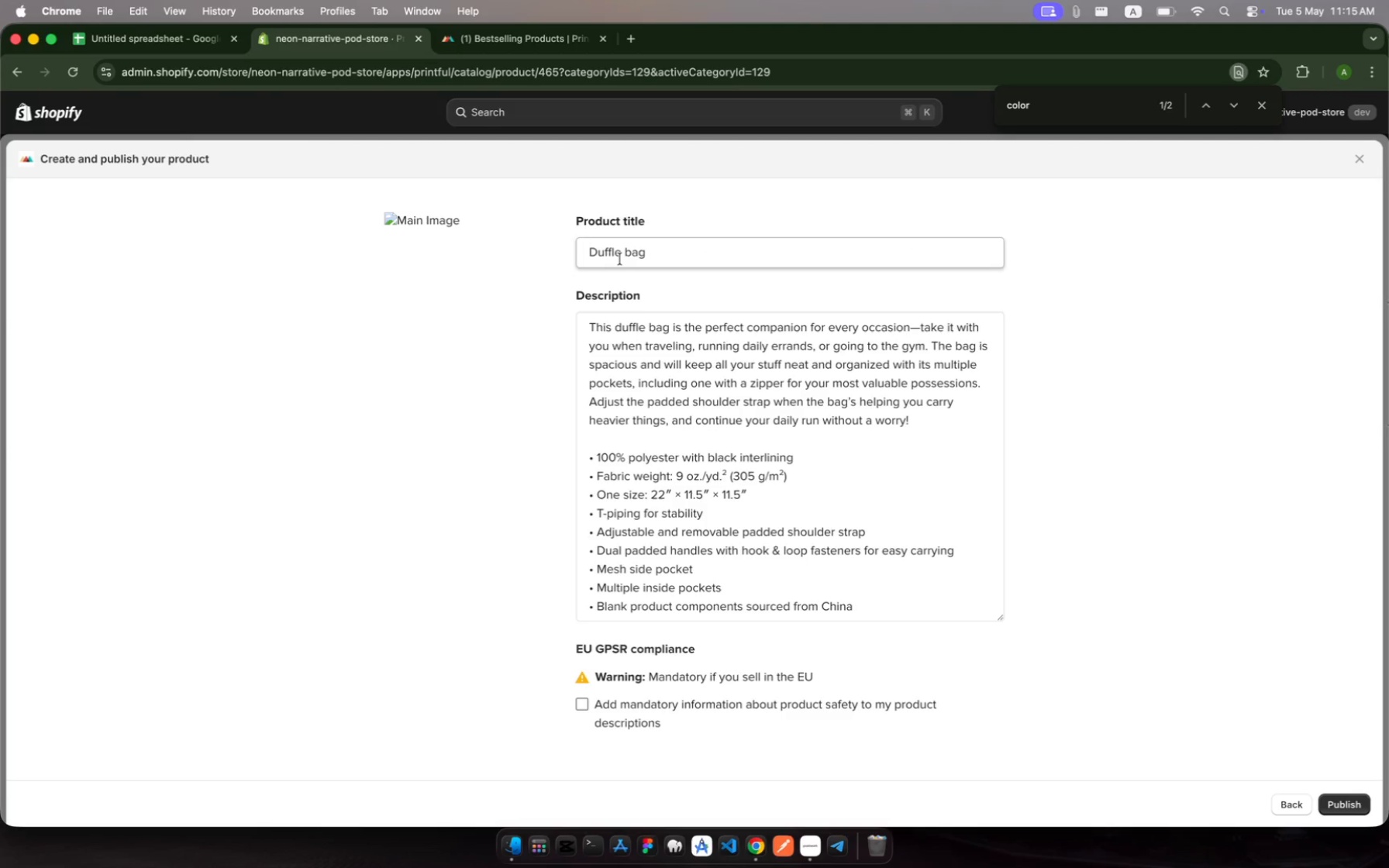 
left_click_drag(start_coordinate=[620, 259], to_coordinate=[550, 256])
 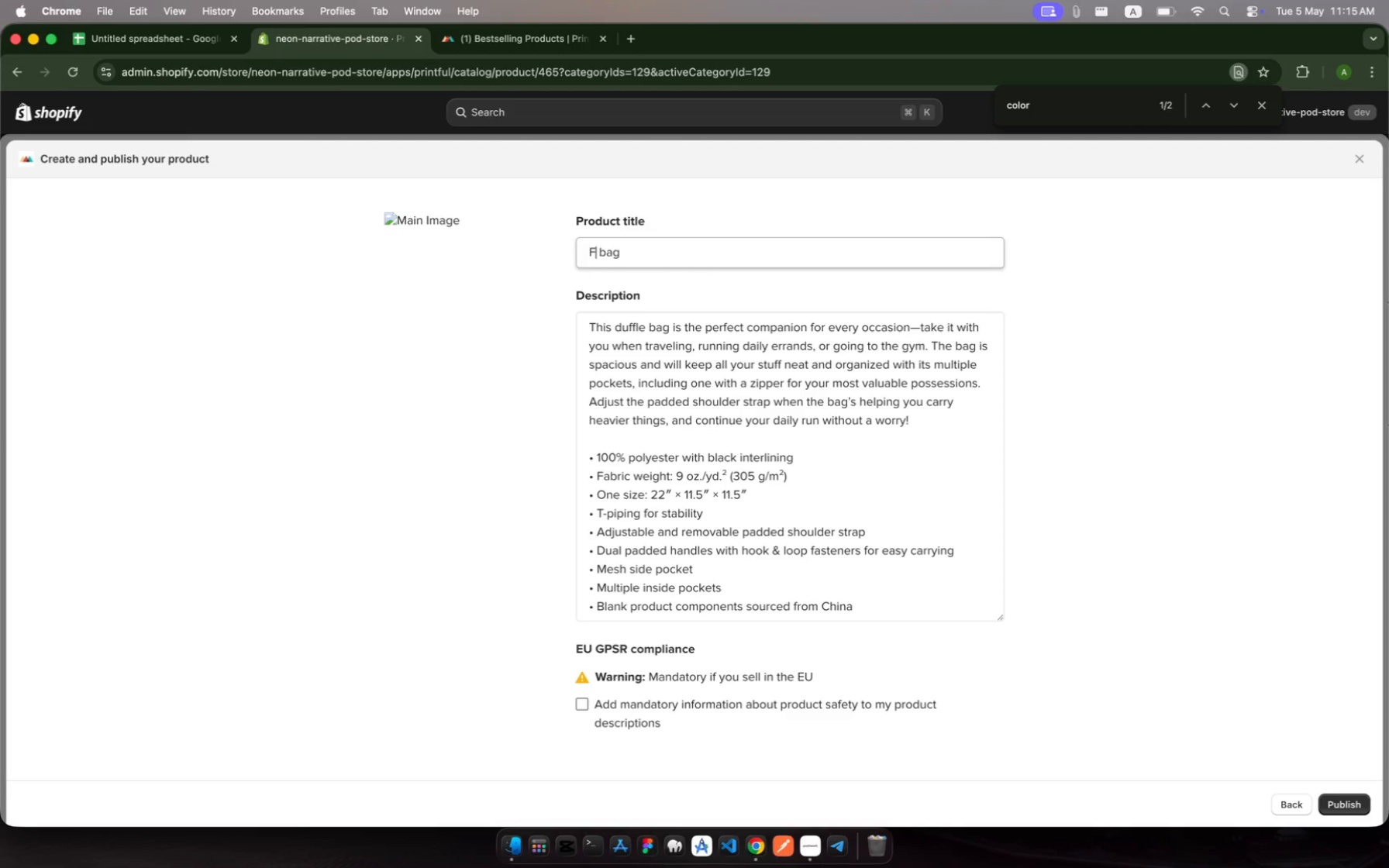 
type(Fied)
 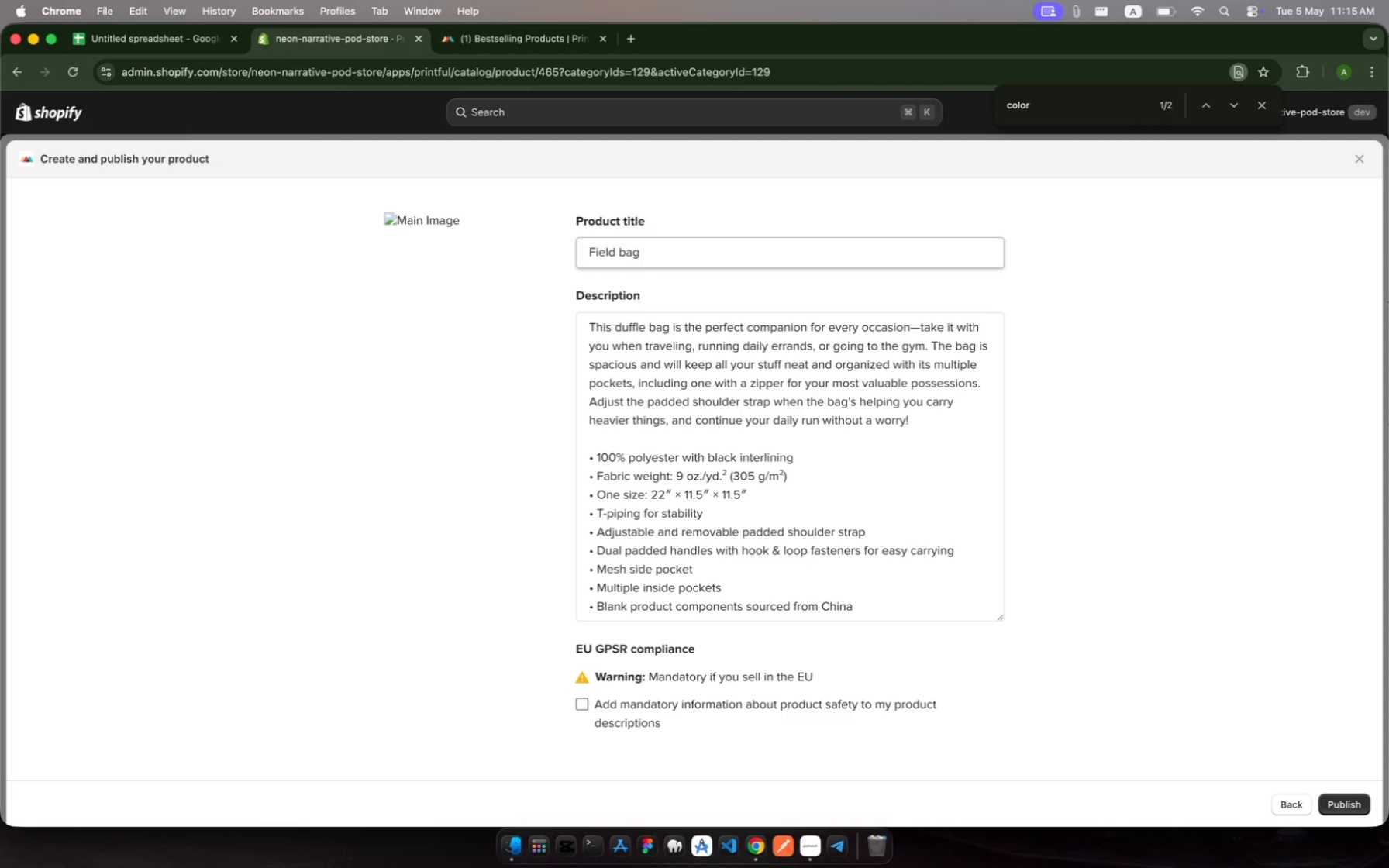 
hold_key(key=L, duration=0.43)
 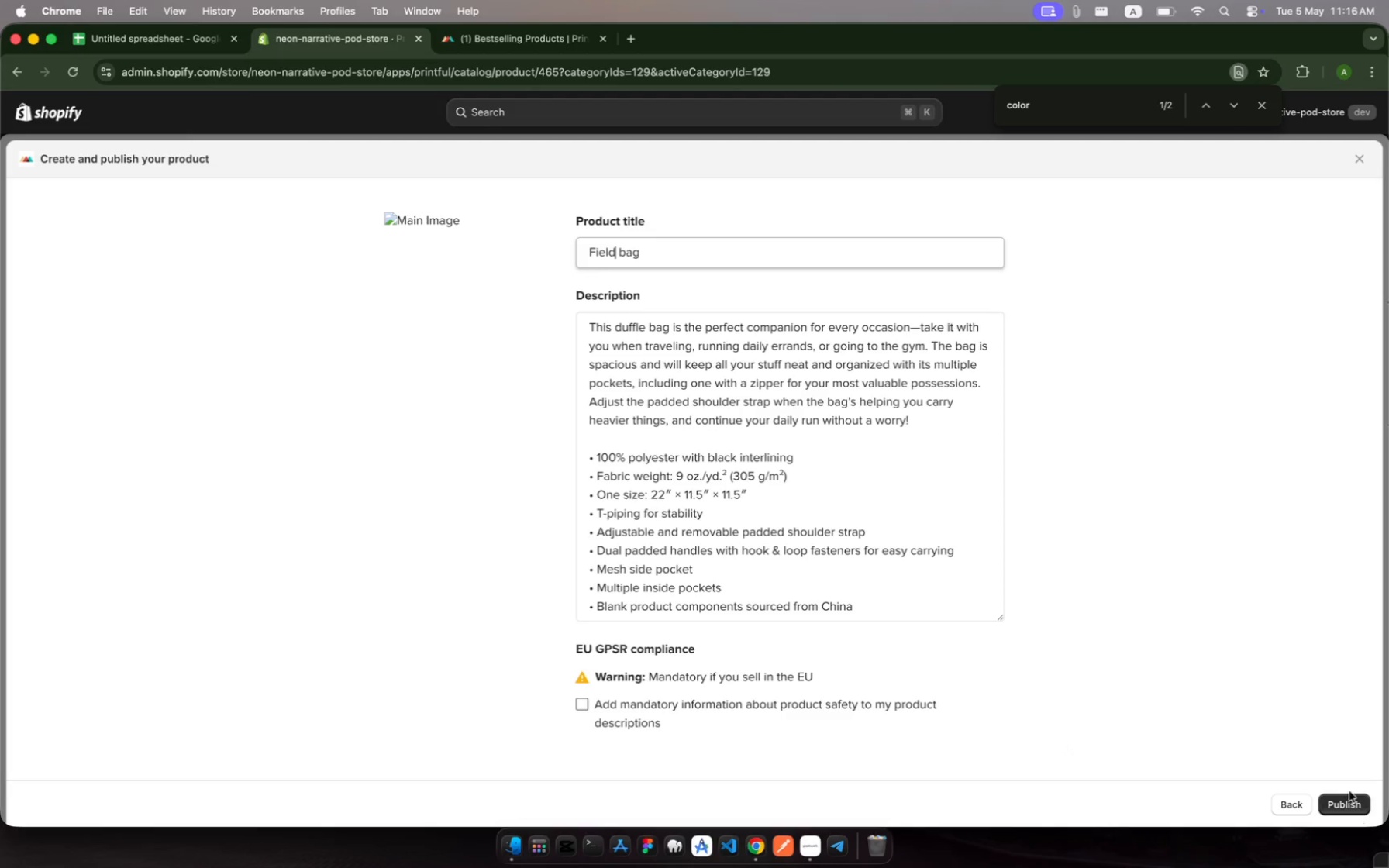 
wait(14.92)
 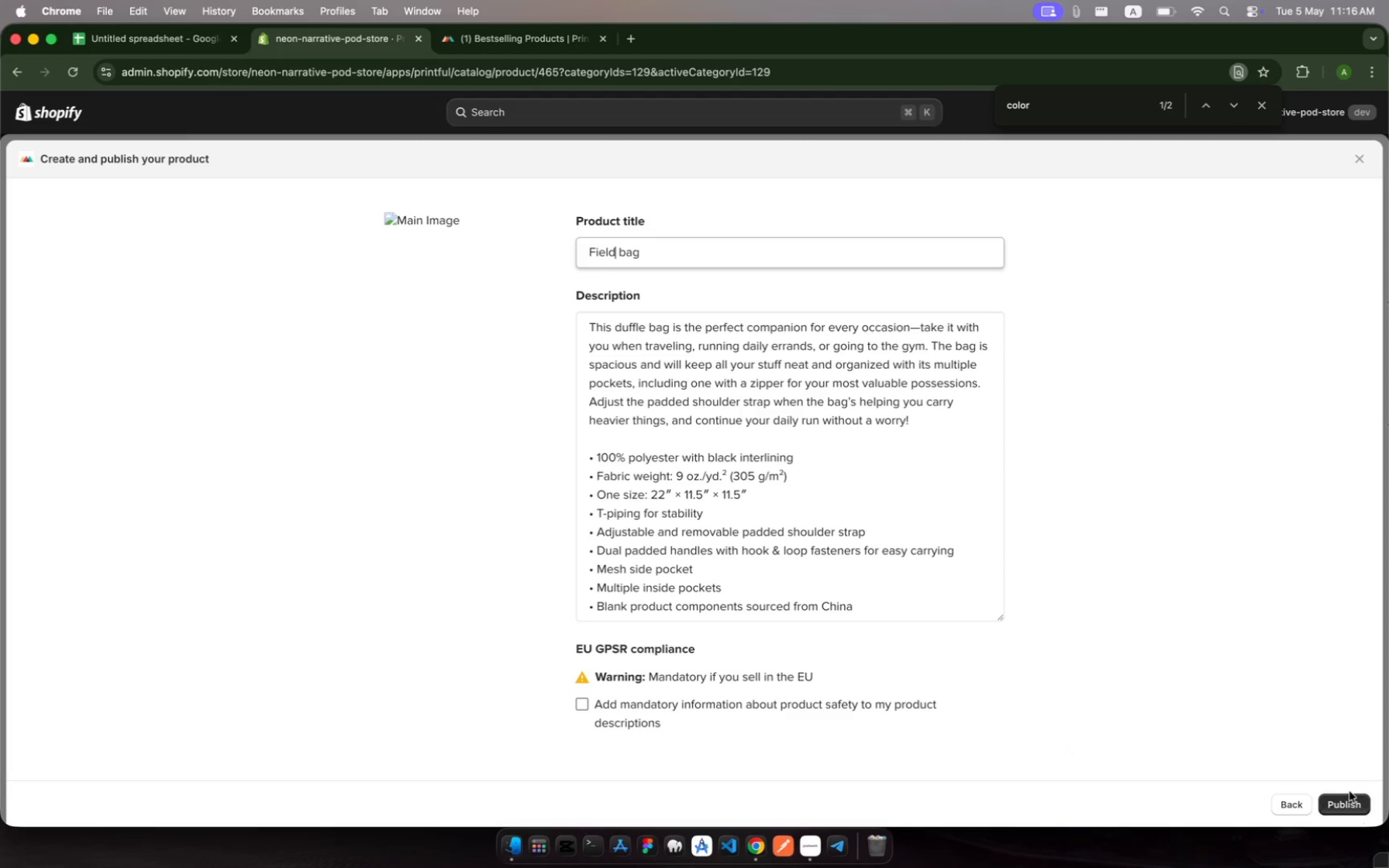 
left_click([587, 245])
 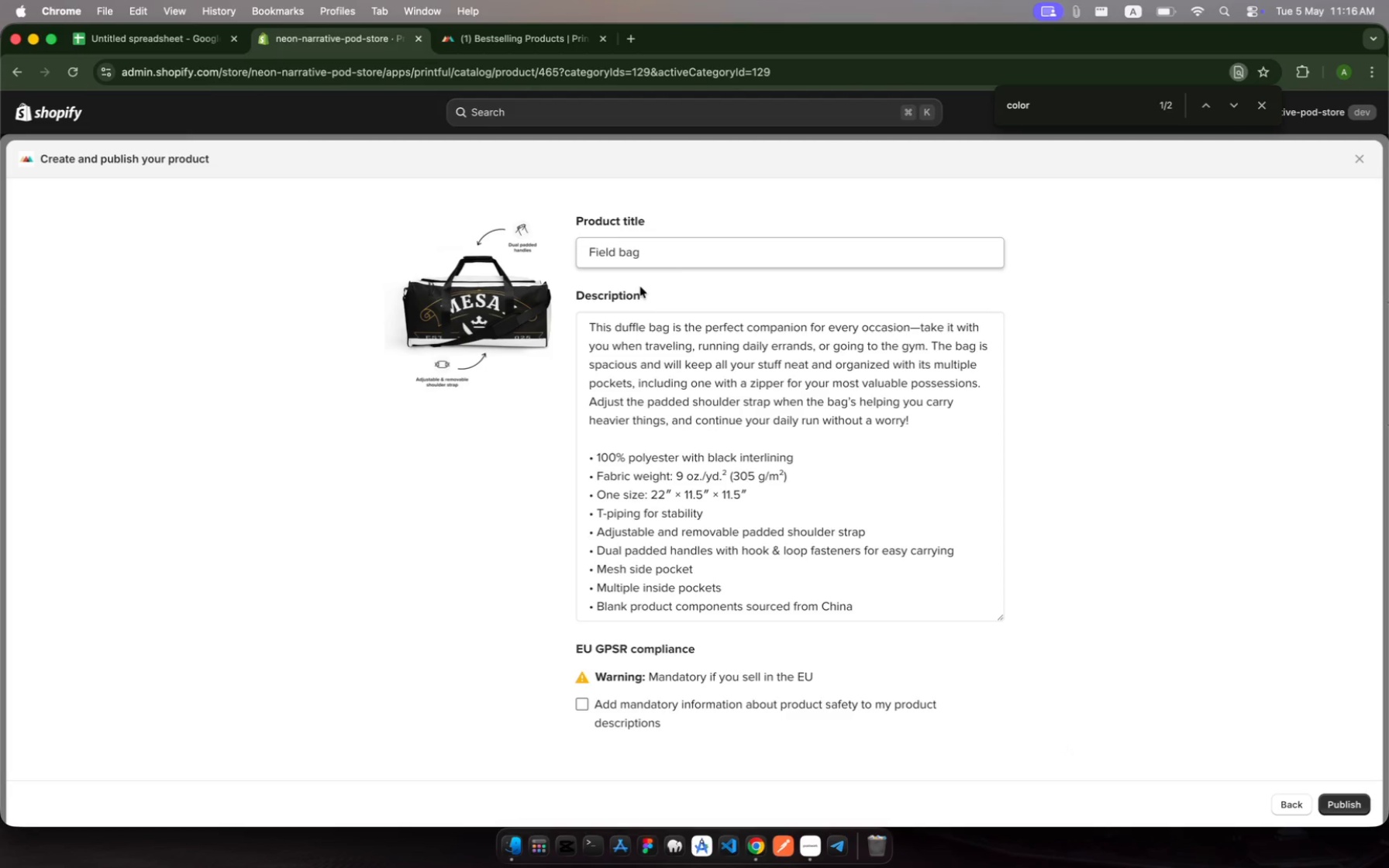 
type(Steri )
 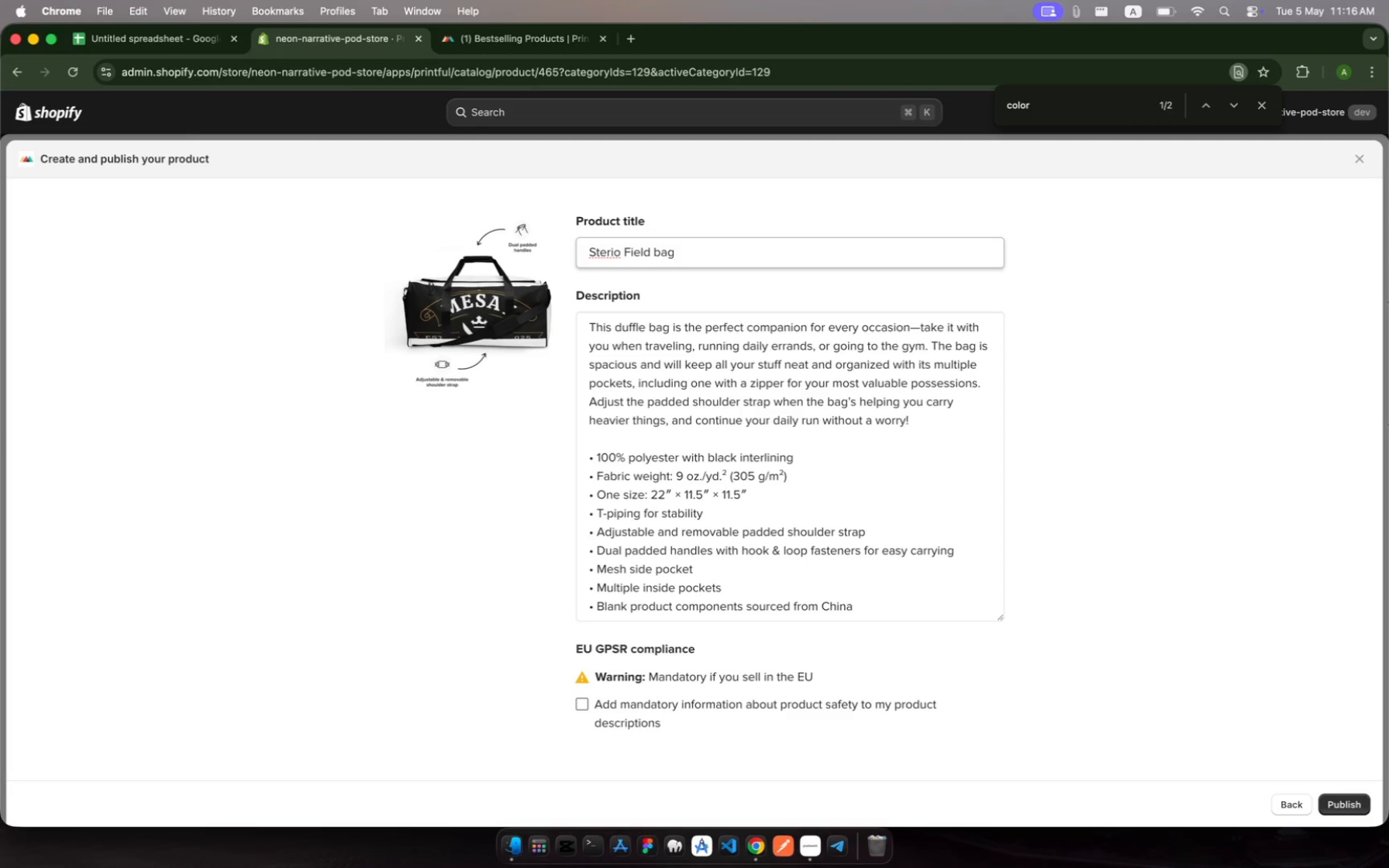 
hold_key(key=O, duration=0.34)
 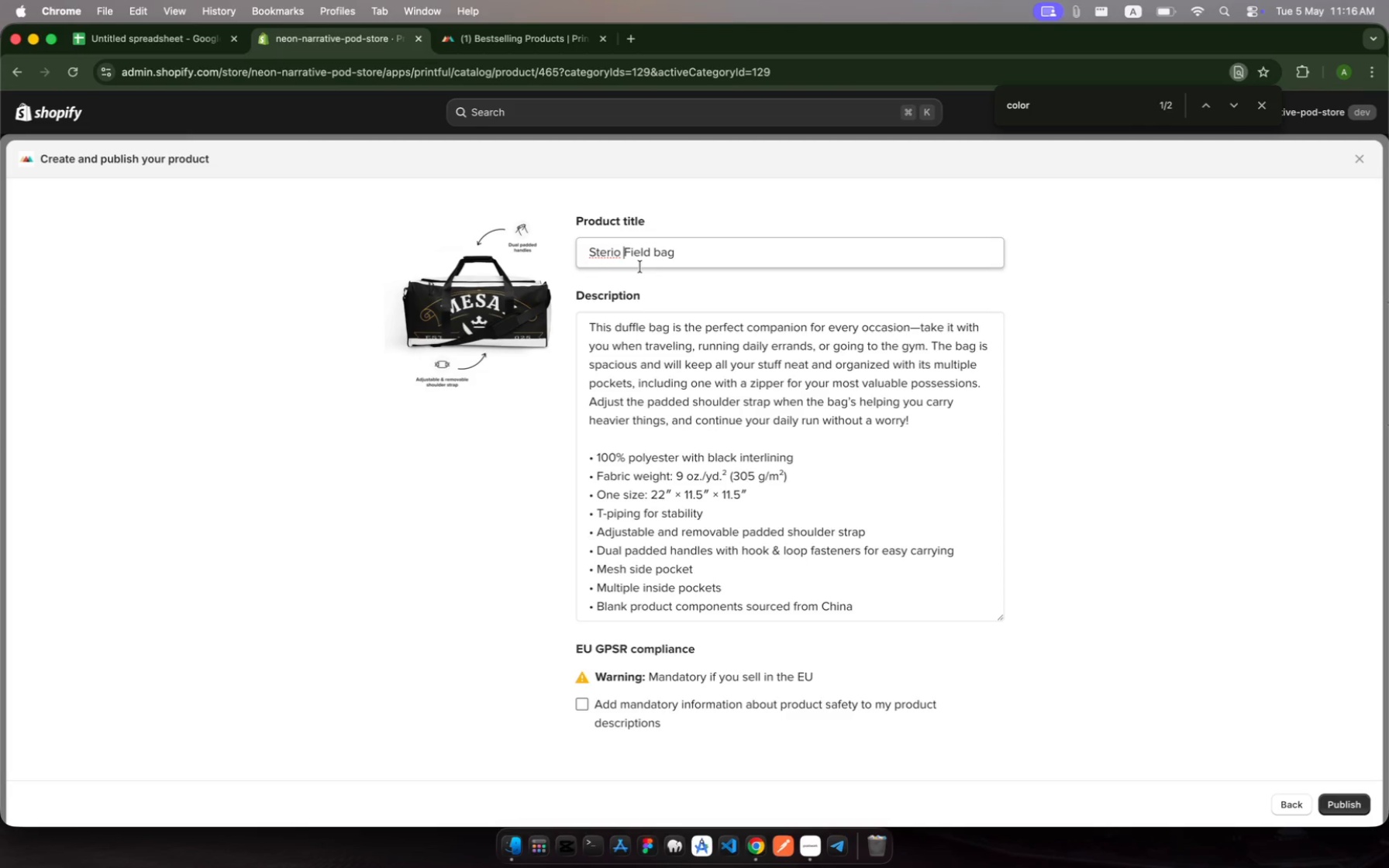 
wait(6.92)
 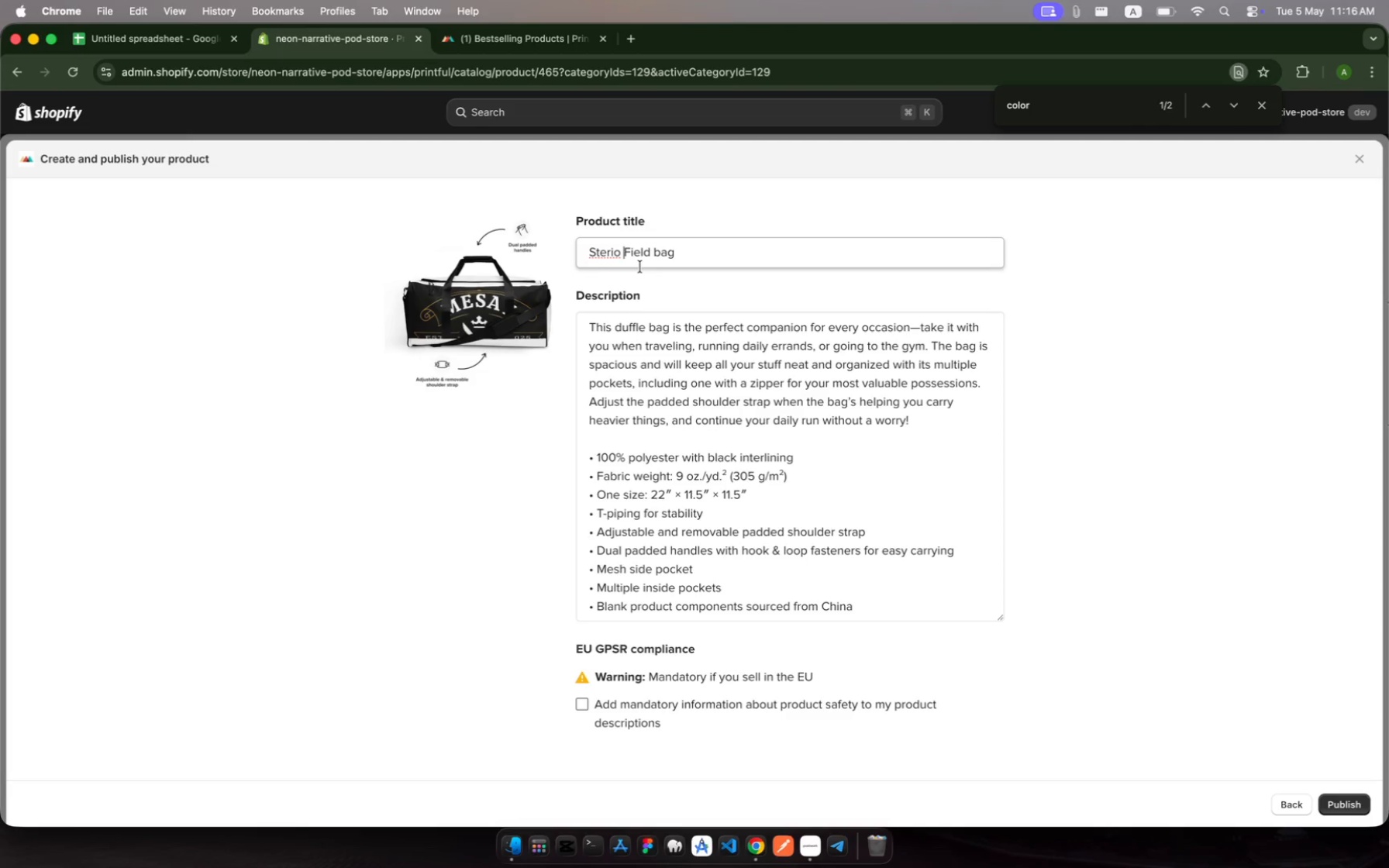 
left_click([615, 251])
 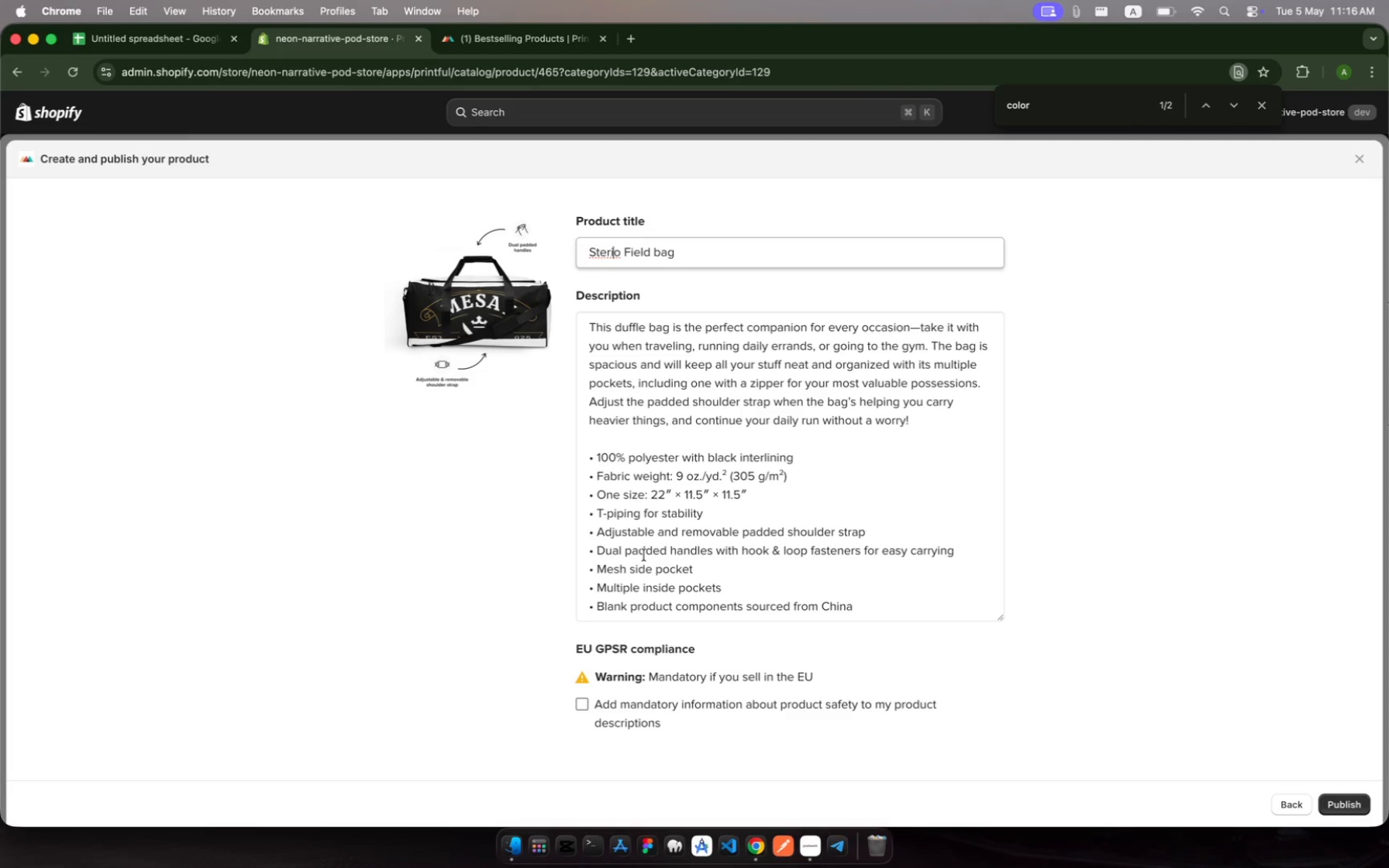 
key(Backspace)
 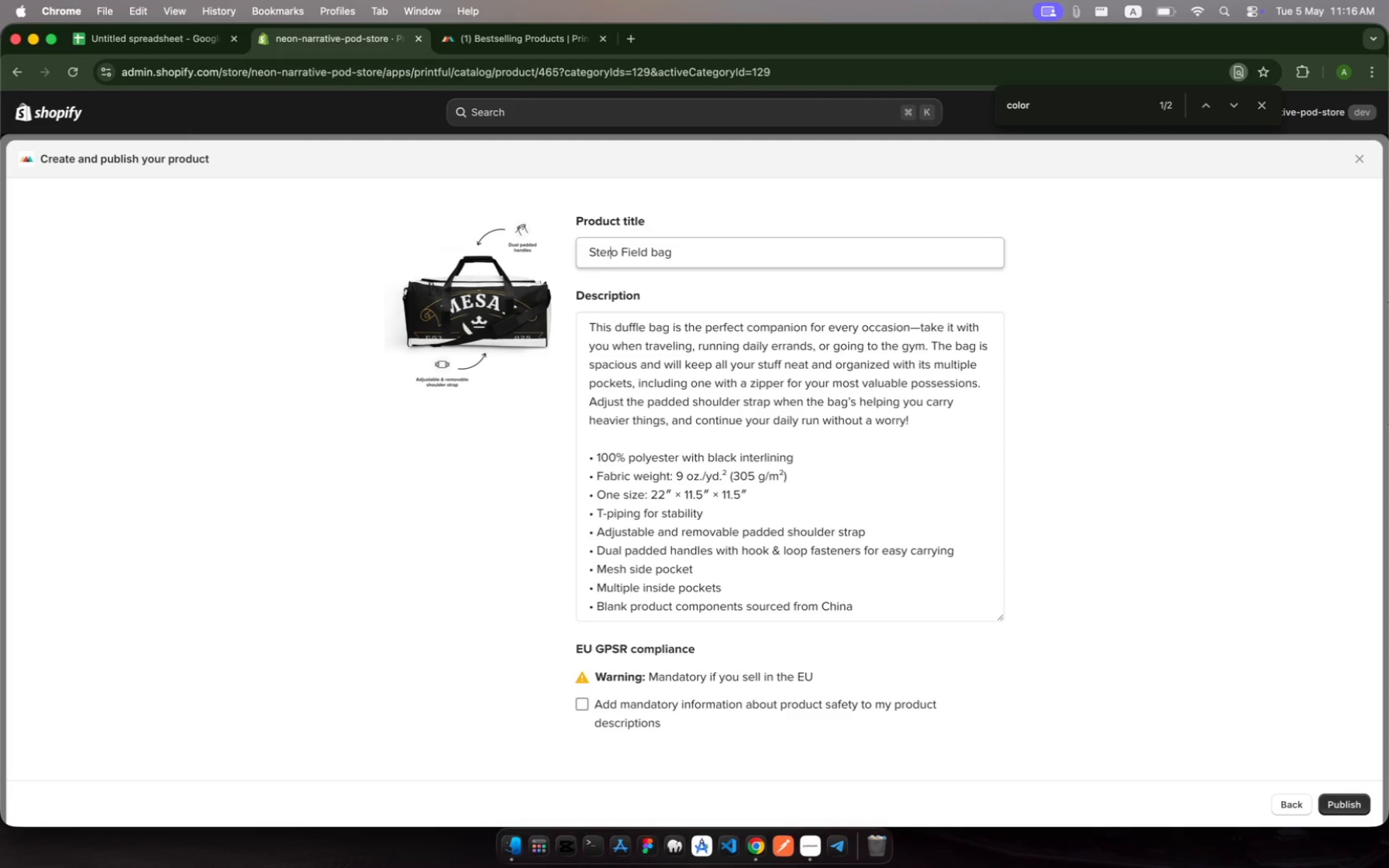 
key(E)
 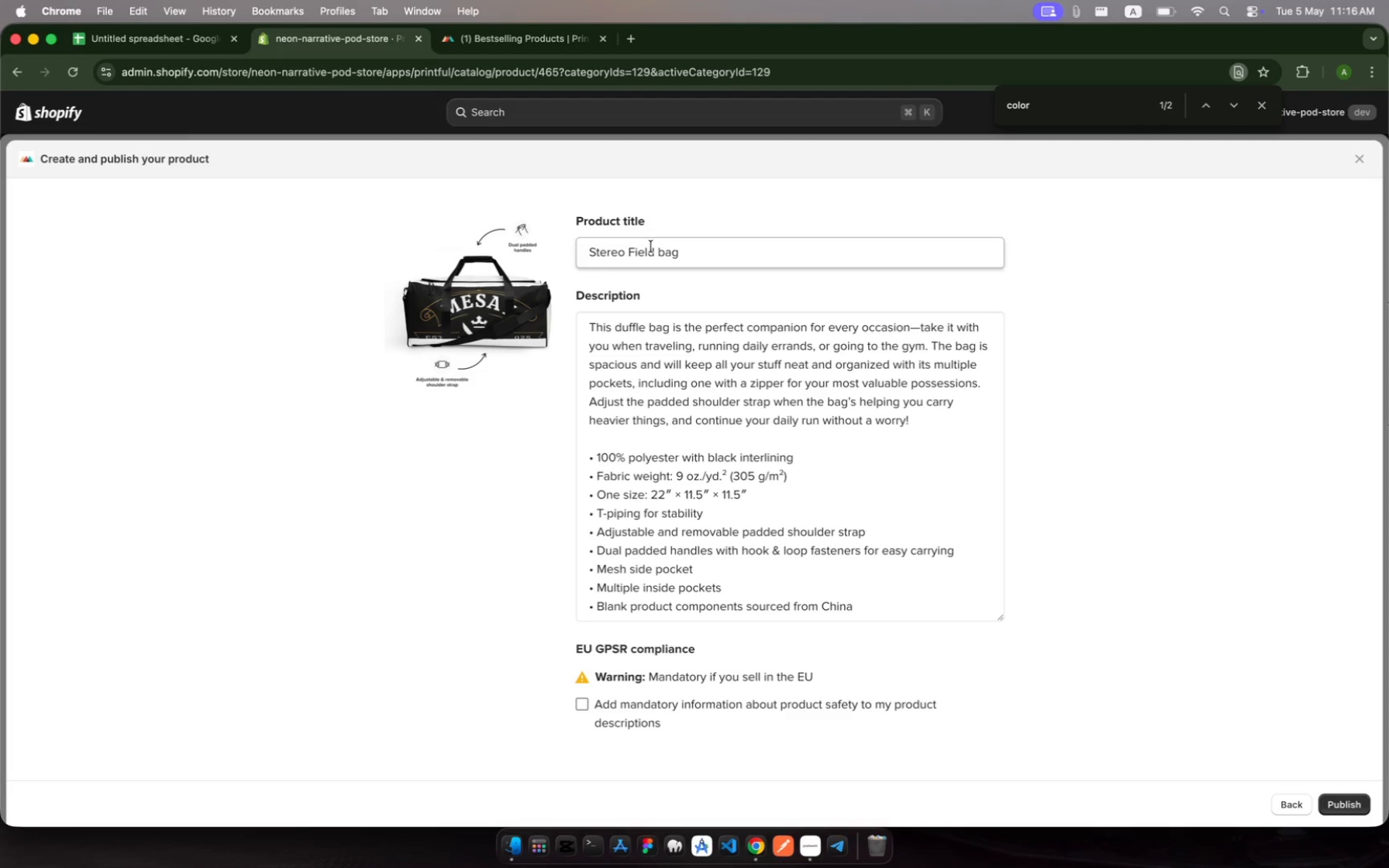 
left_click([657, 250])
 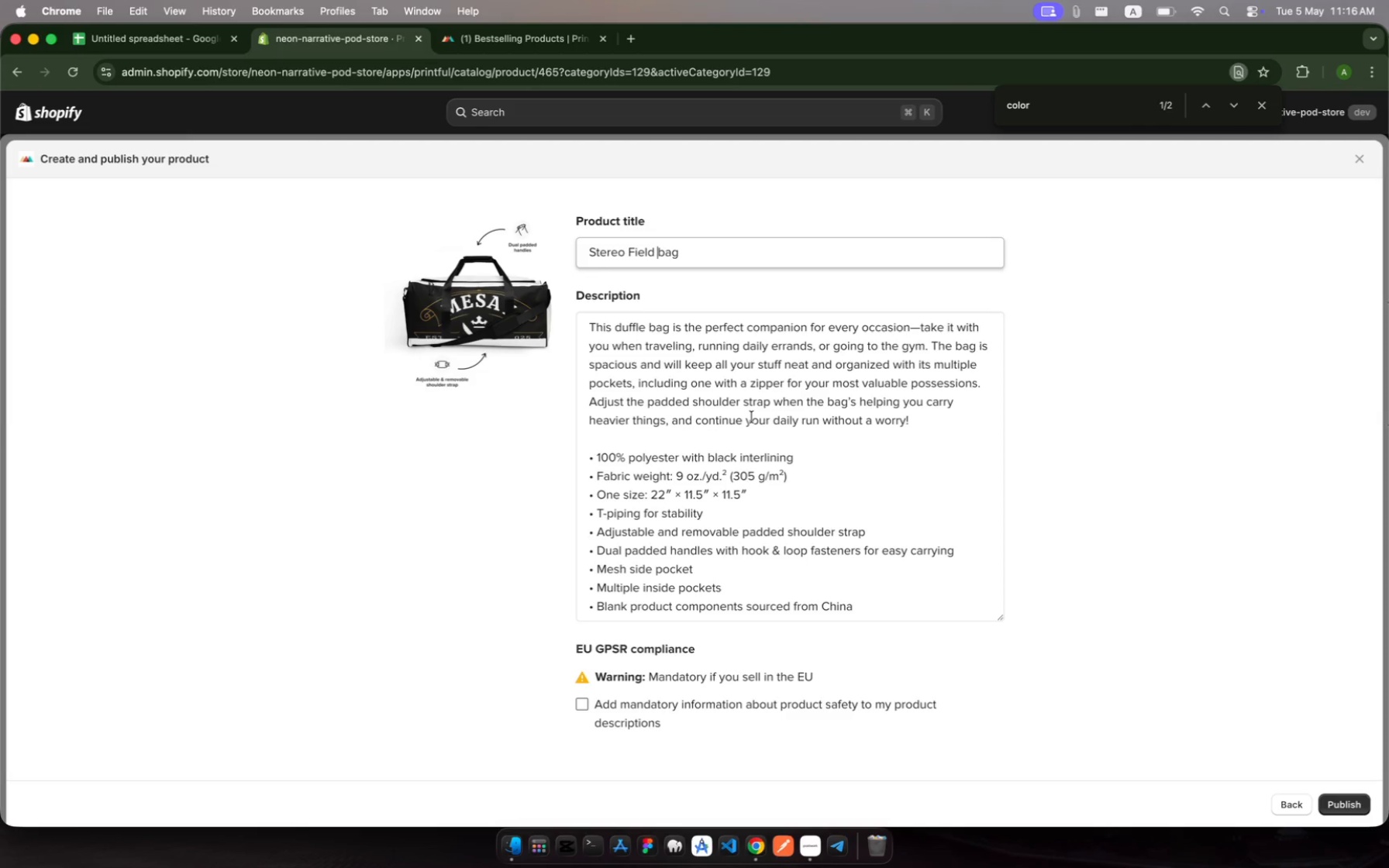 
type(Canva )
key(Backspace)
type(s )
 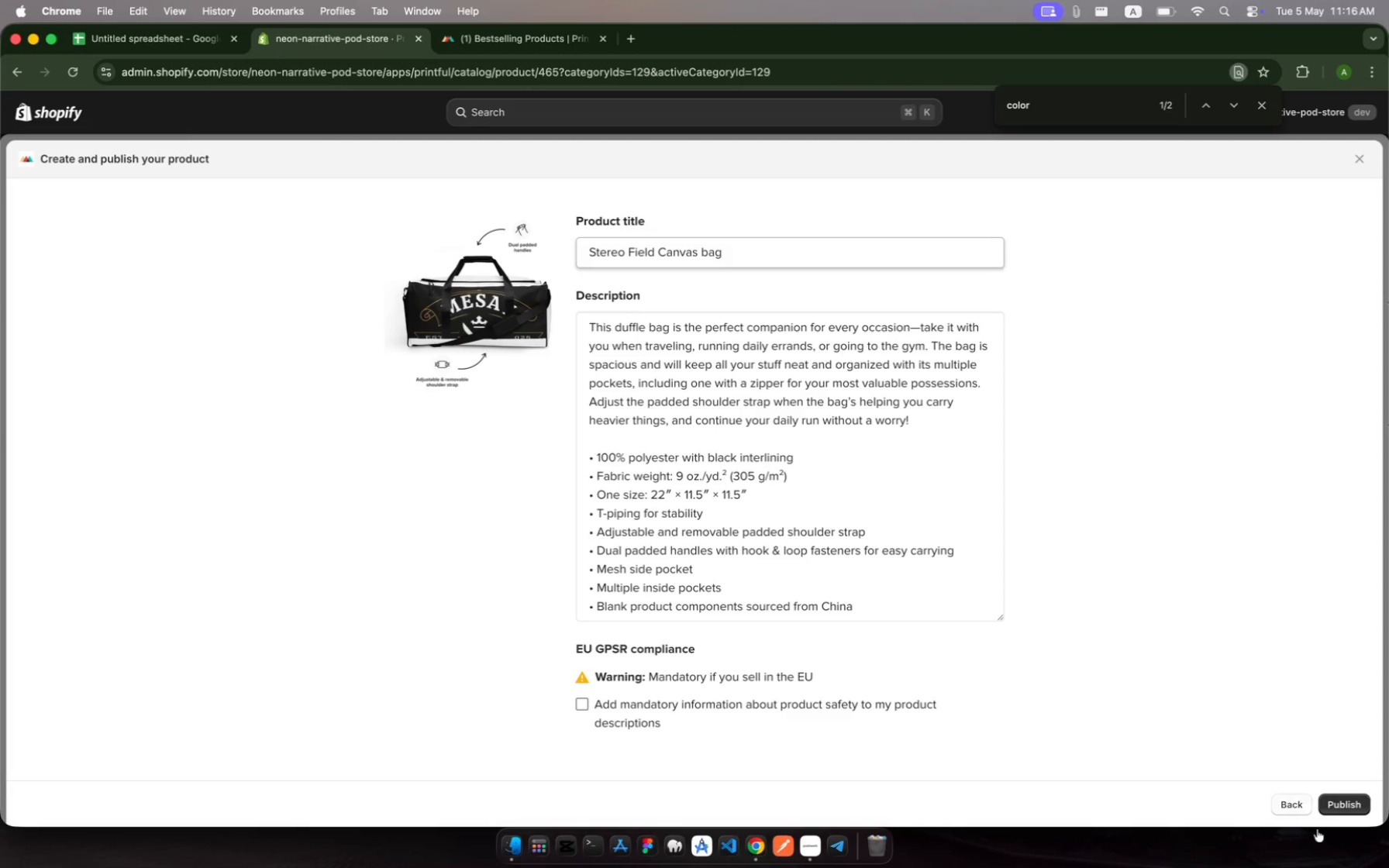 
wait(6.37)
 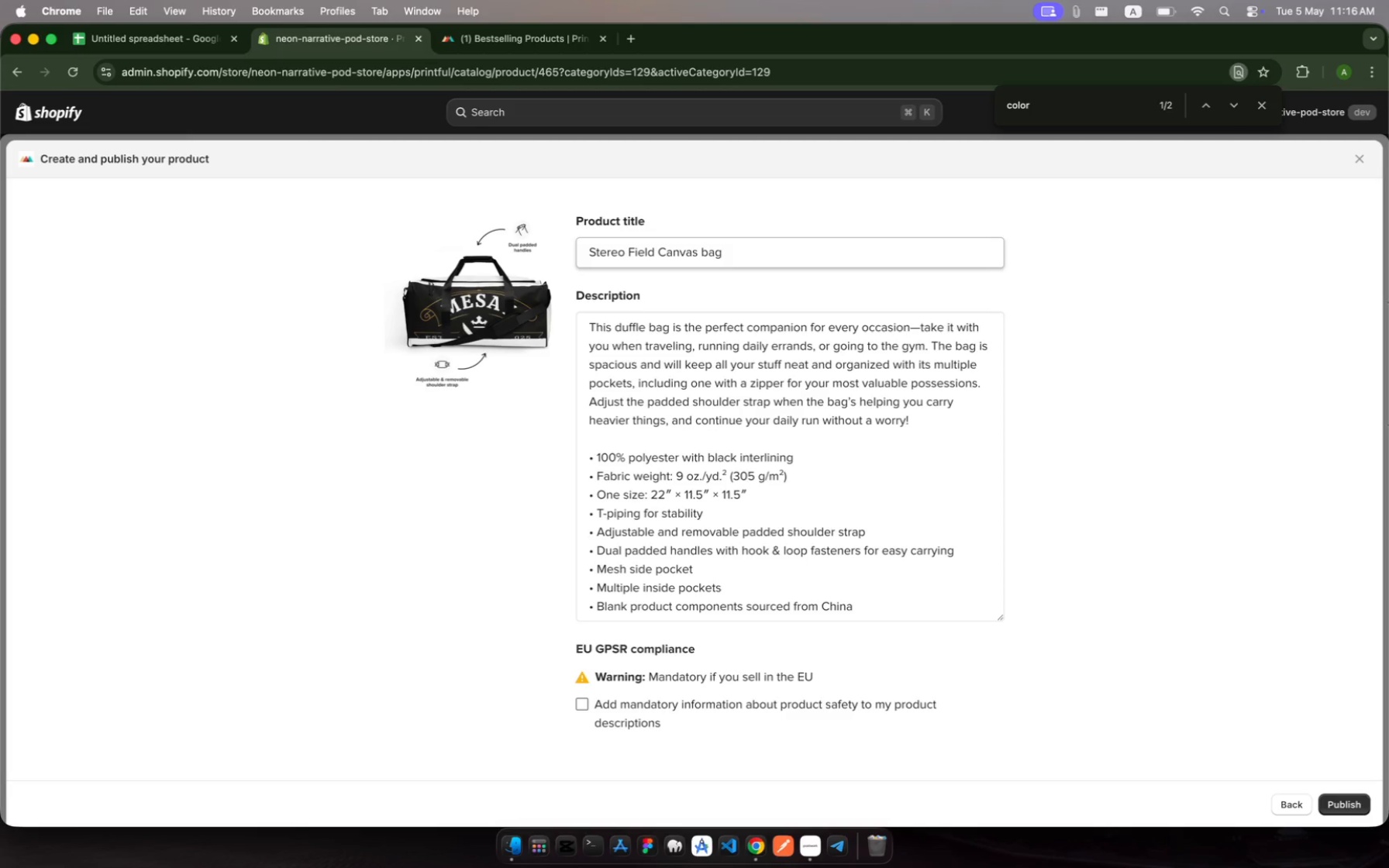 
left_click([1349, 812])
 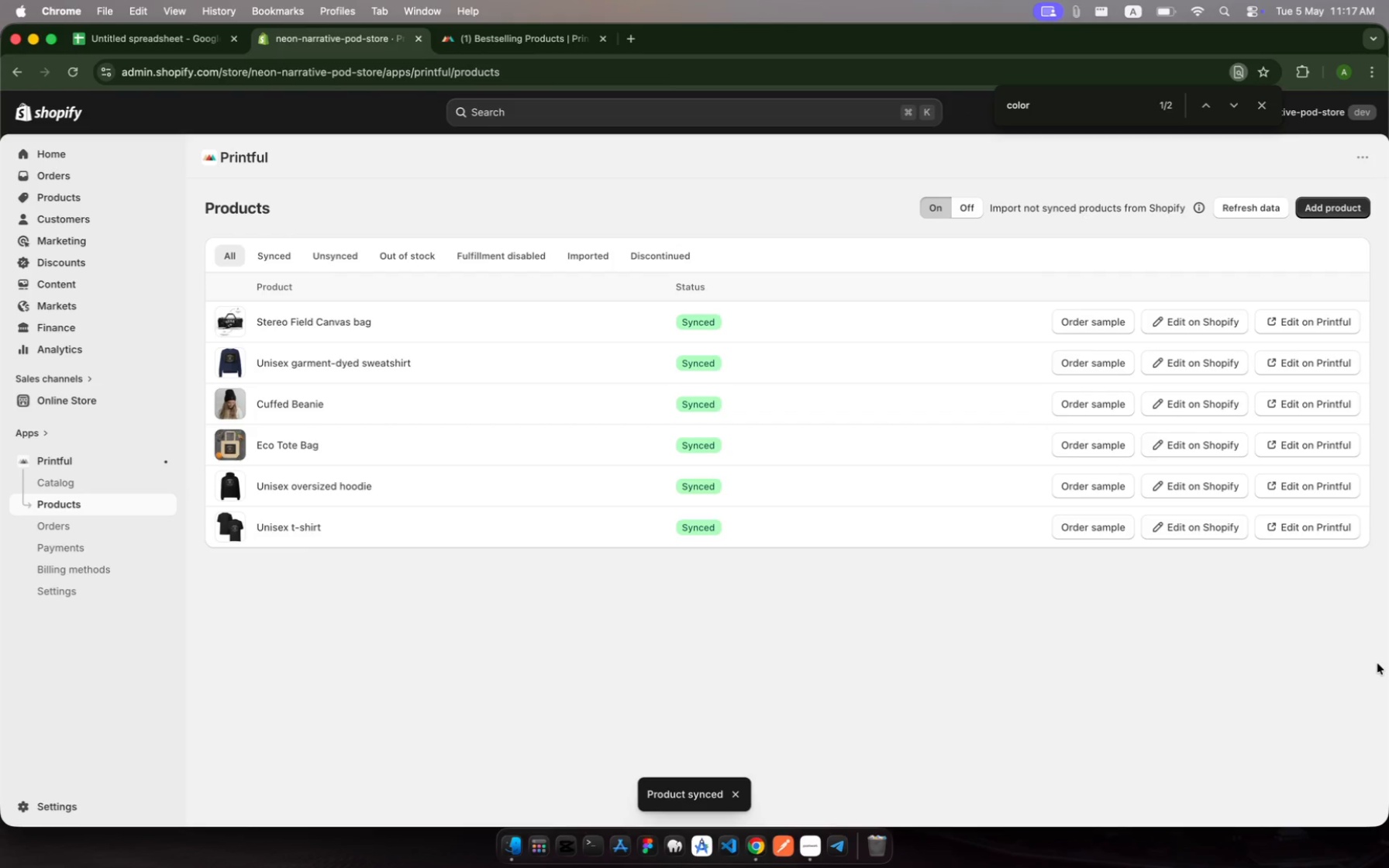 
wait(38.17)
 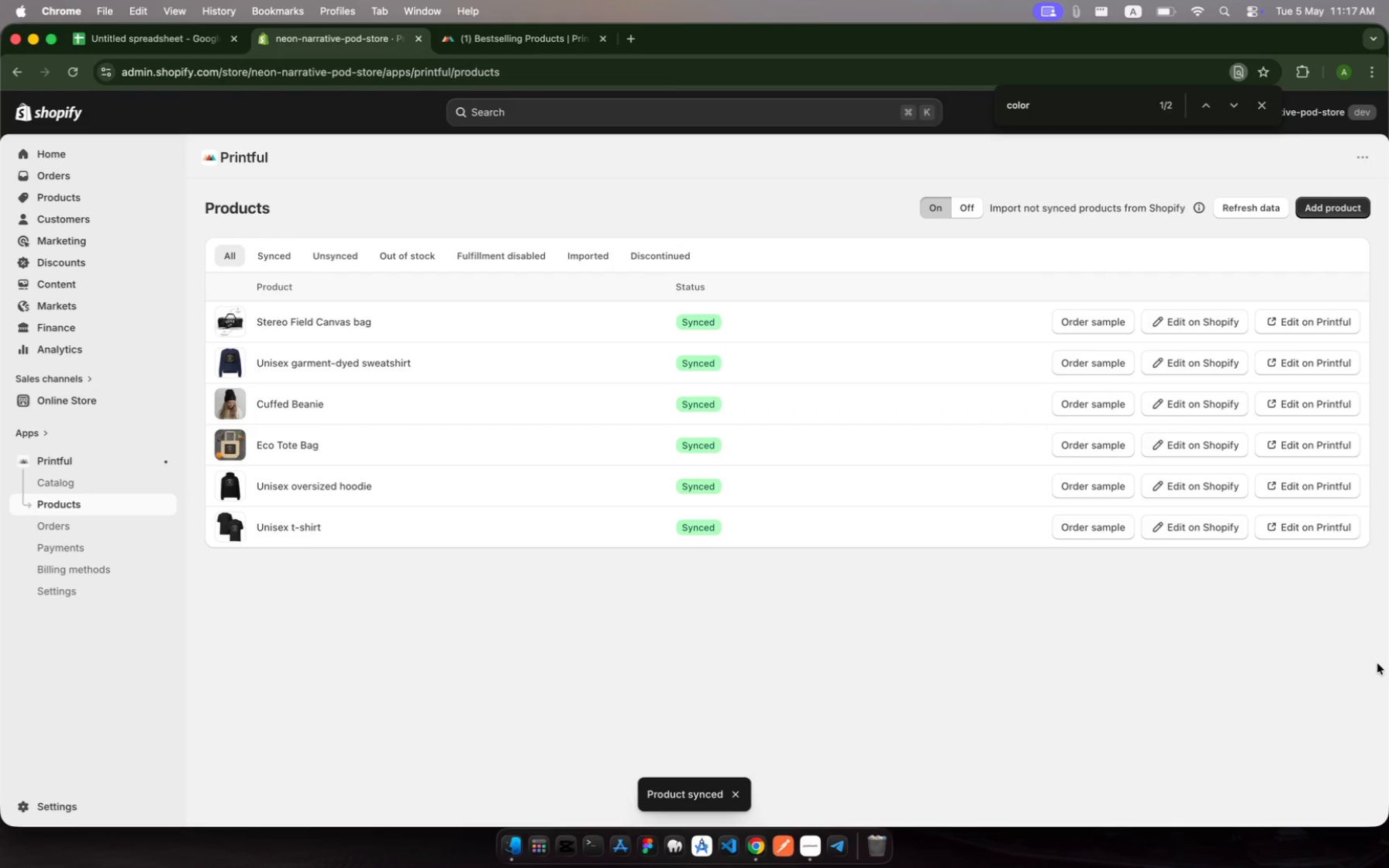 
left_click([1331, 206])
 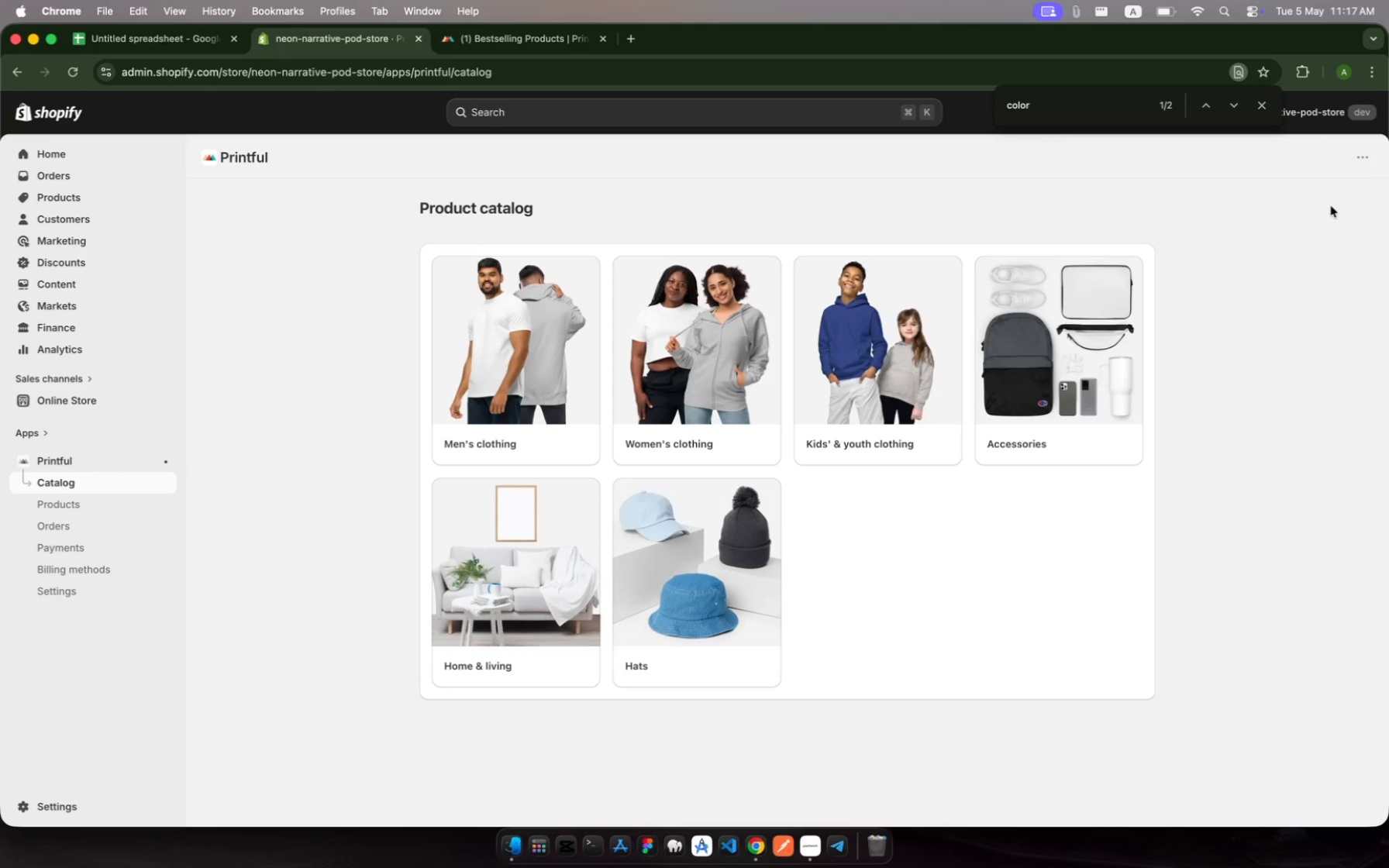 
wait(13.15)
 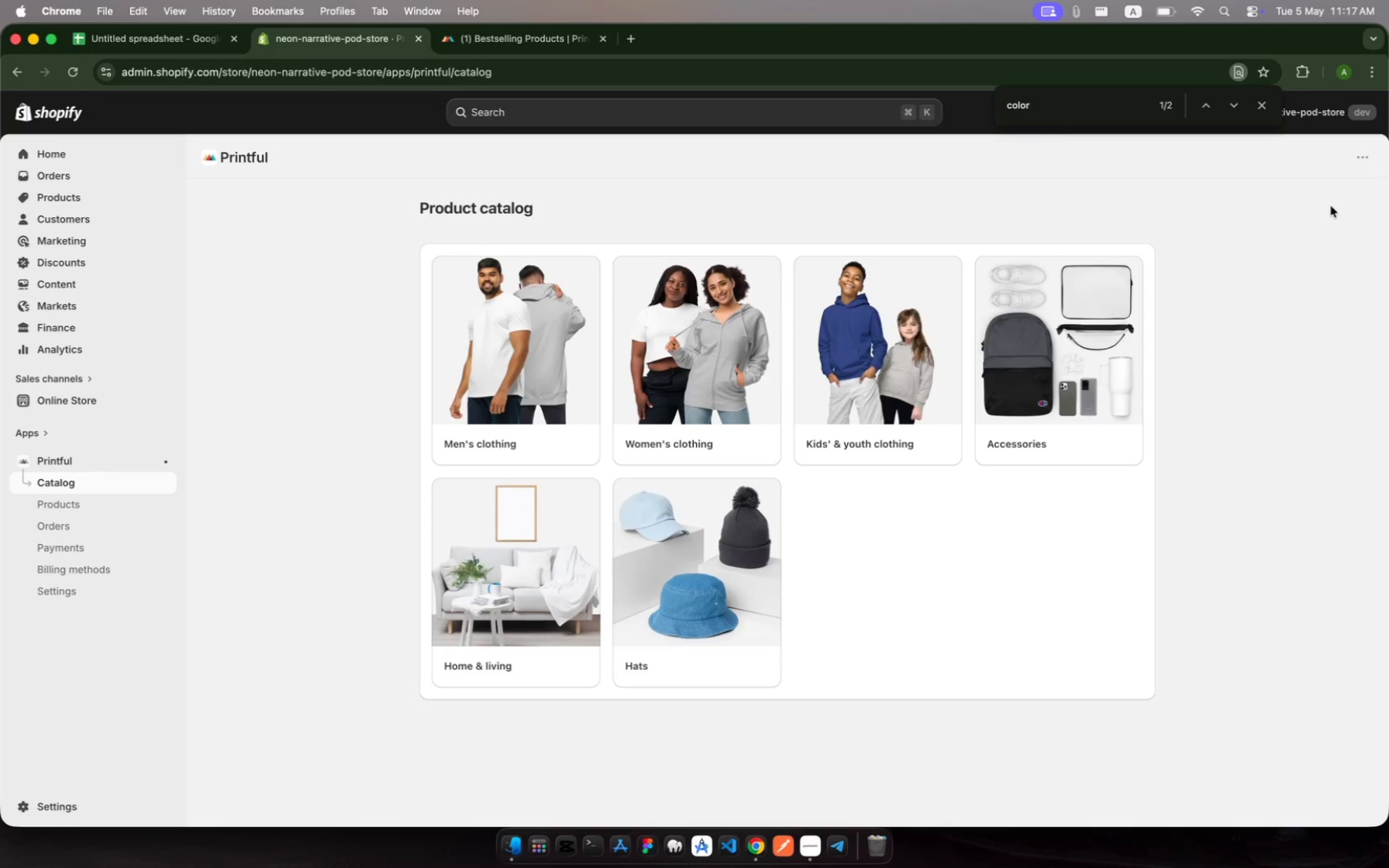 
left_click([540, 400])
 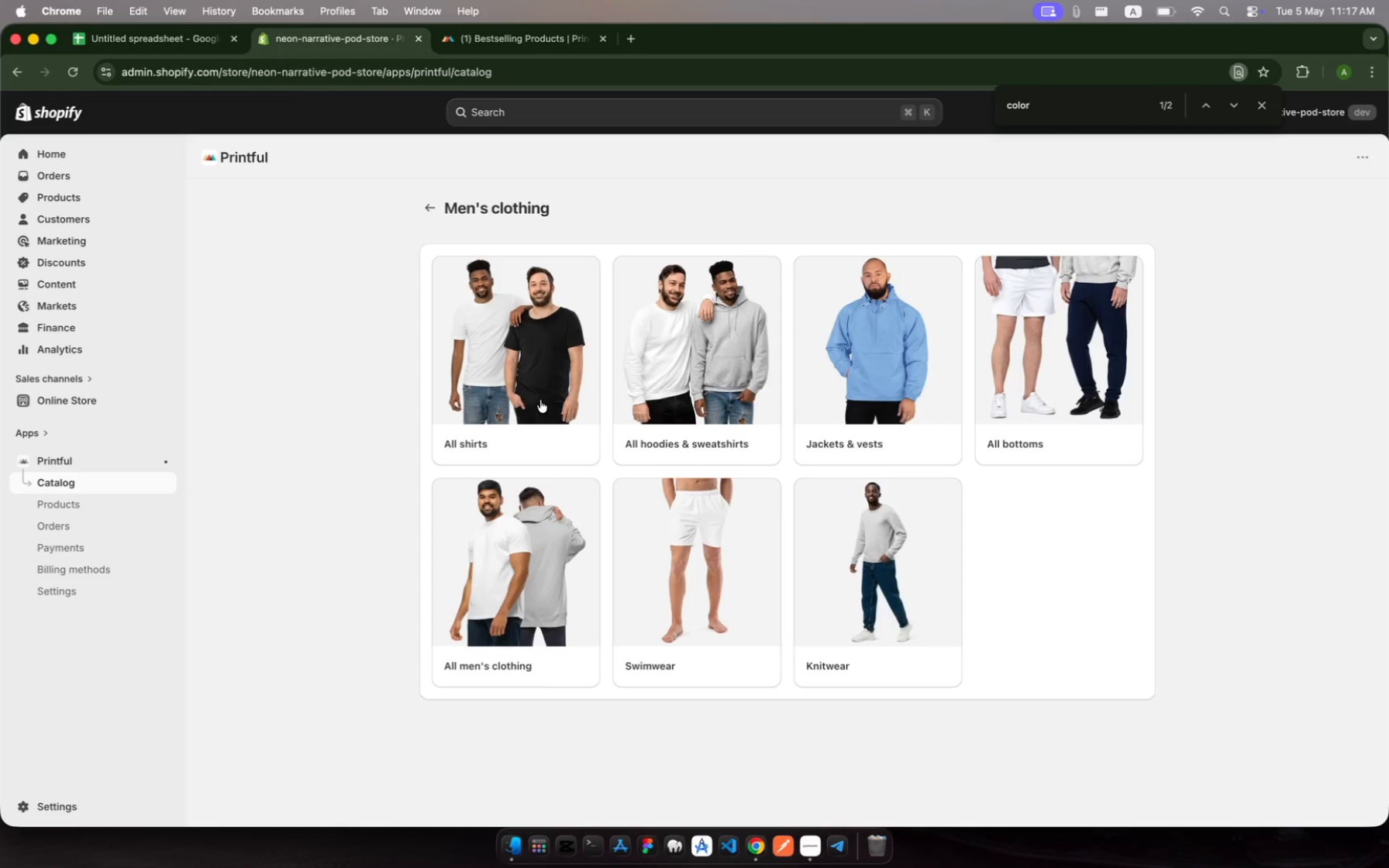 
wait(6.78)
 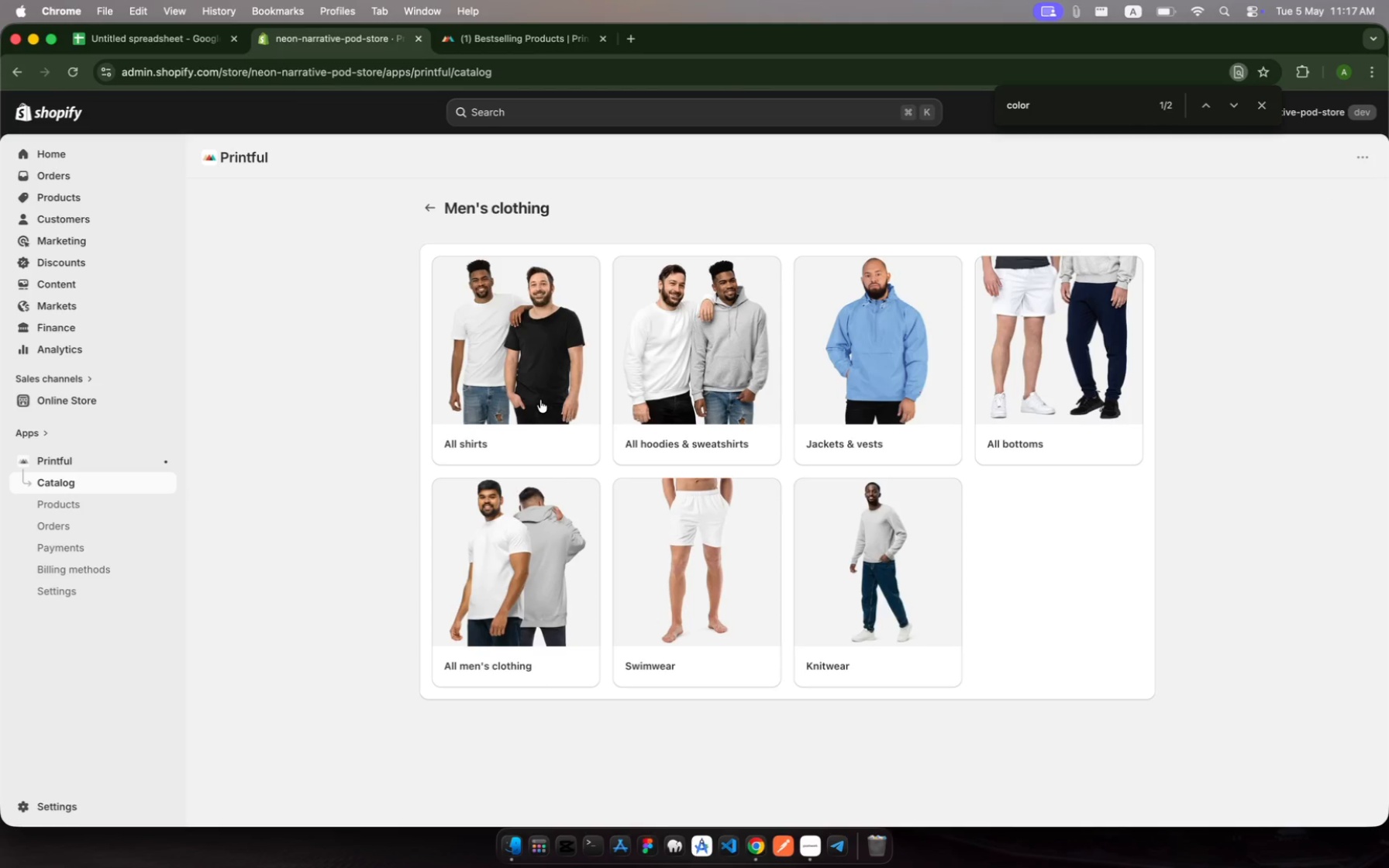 
left_click([1054, 339])
 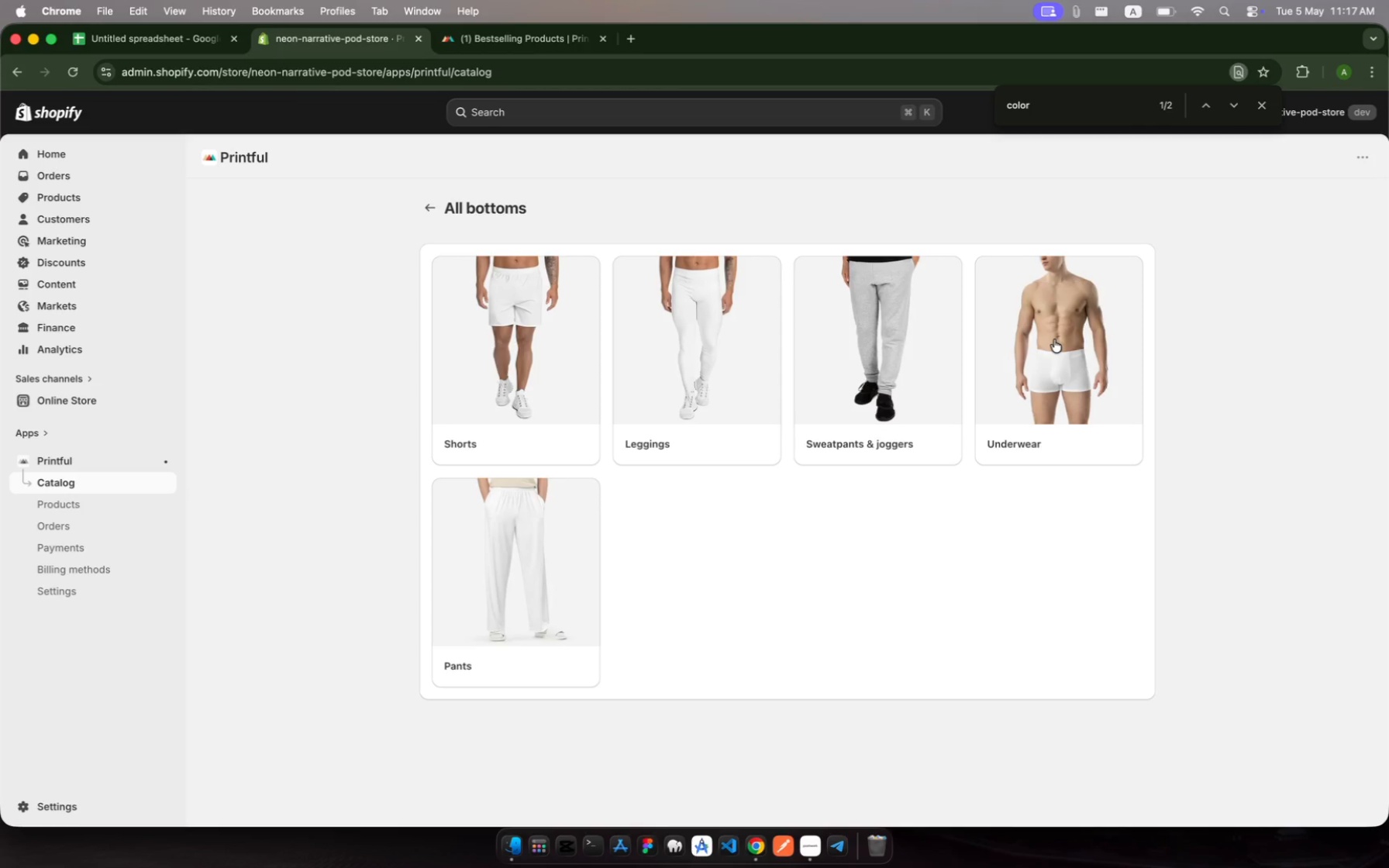 
wait(20.63)
 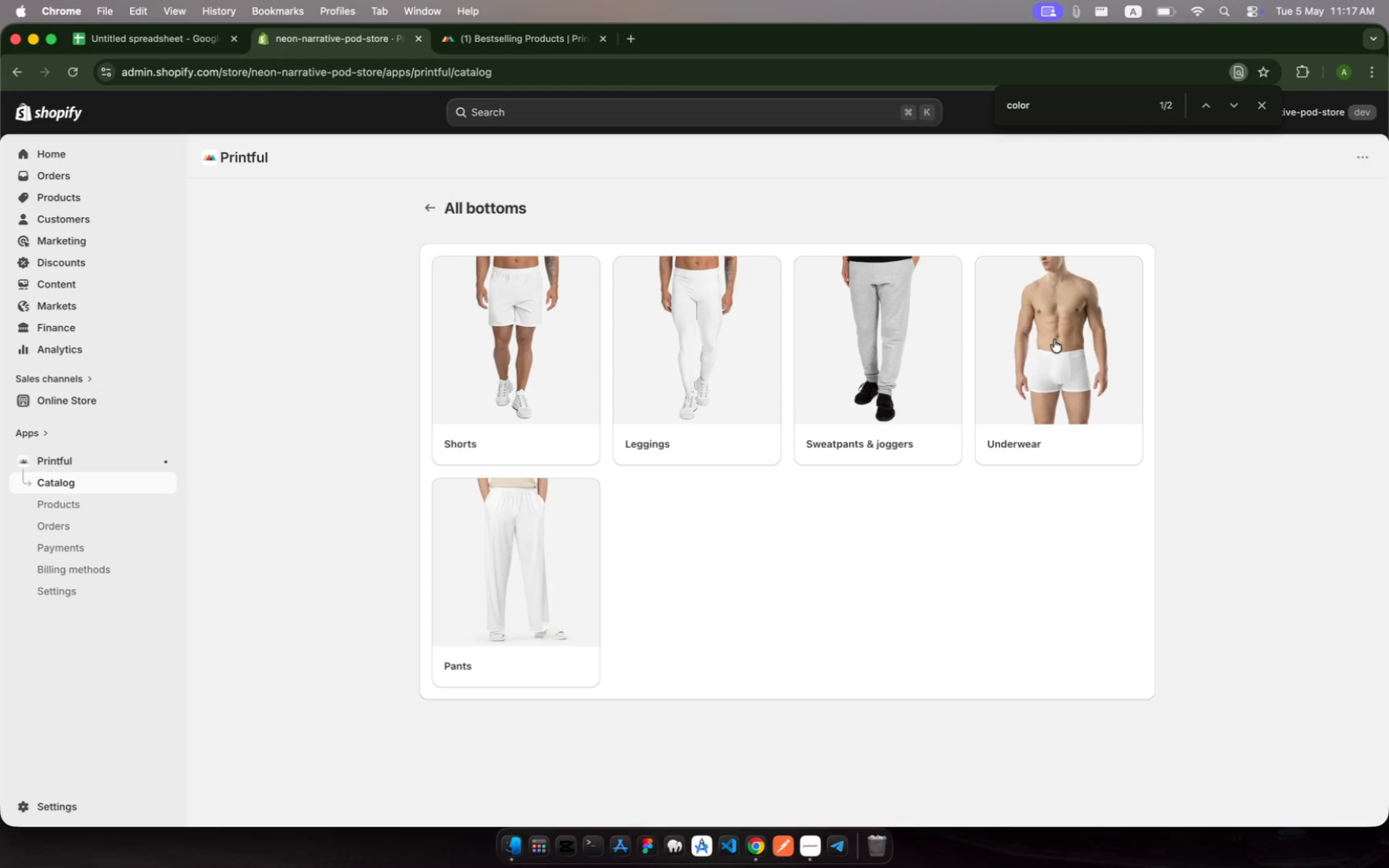 
left_click([866, 407])
 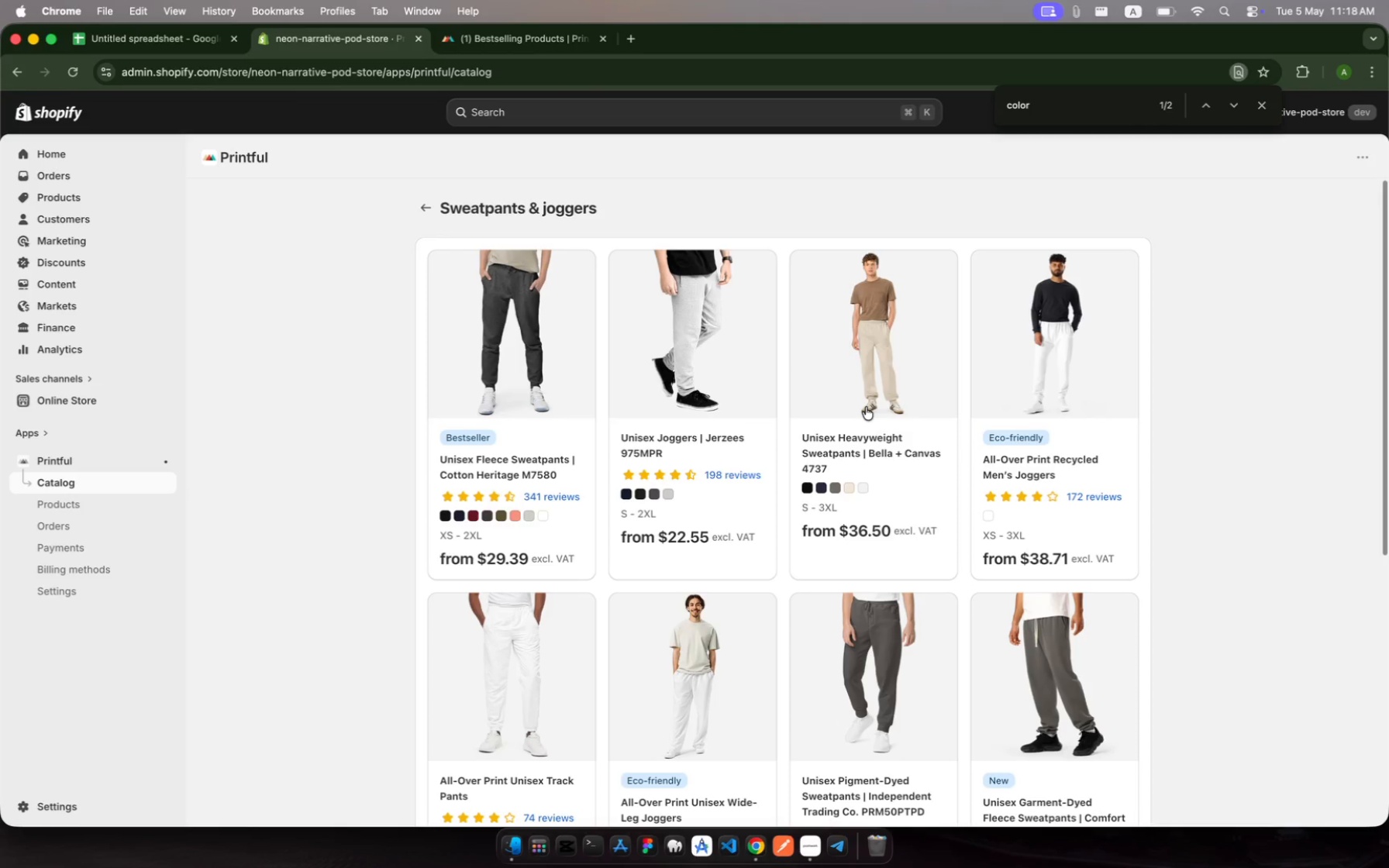 
wait(11.03)
 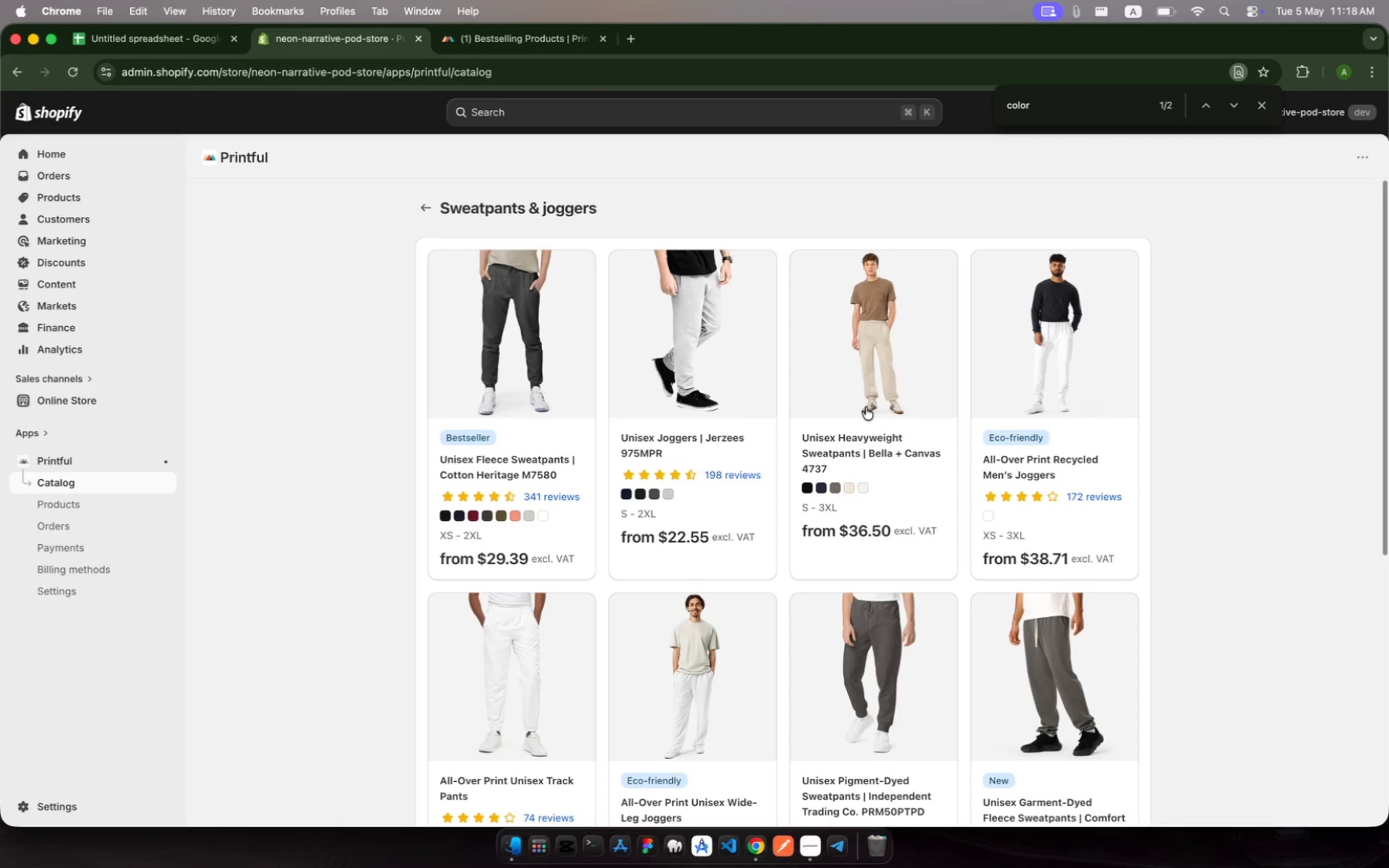 
scroll: coordinate [1022, 652], scroll_direction: down, amount: 5.0
 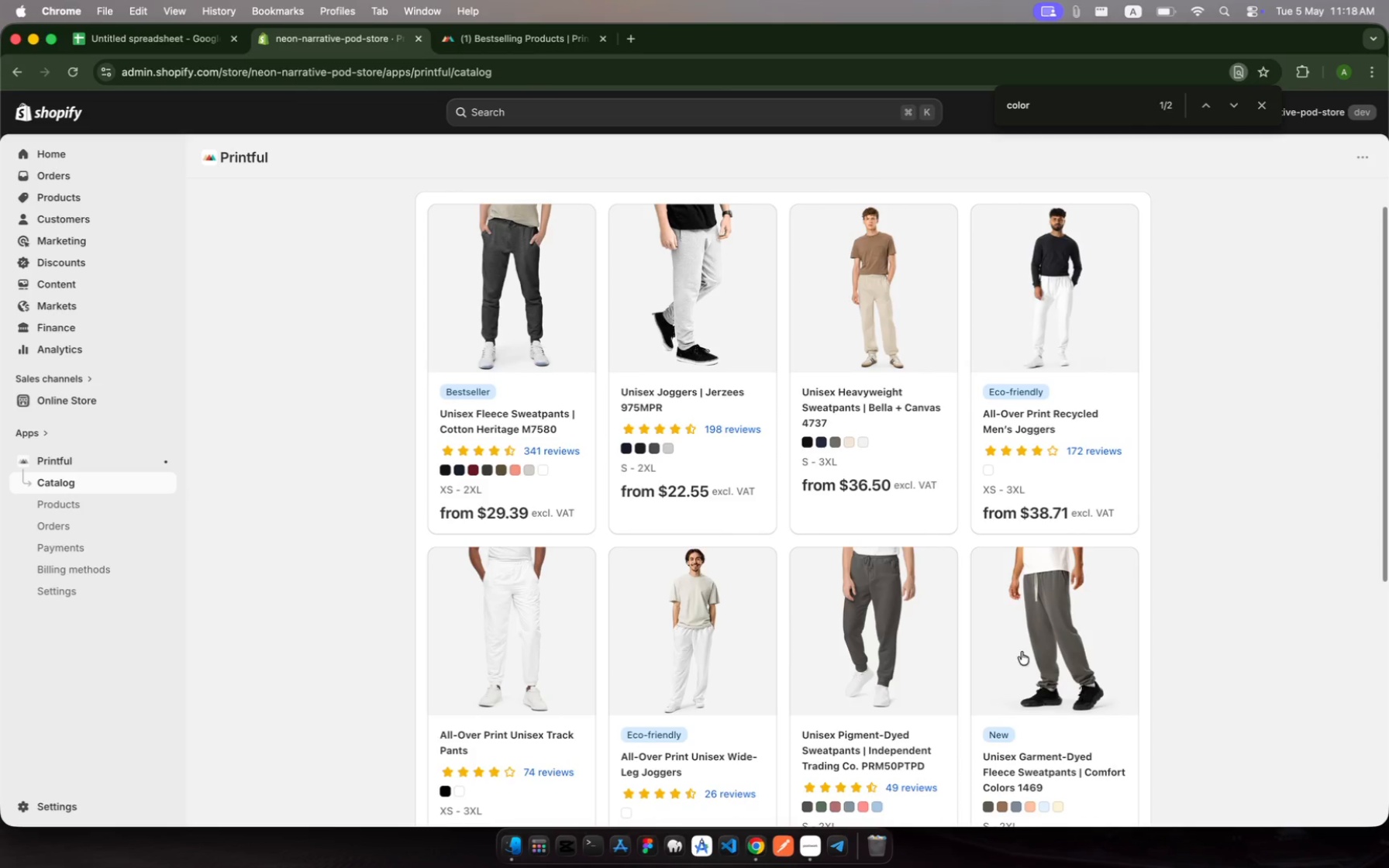 
left_click([659, 660])
 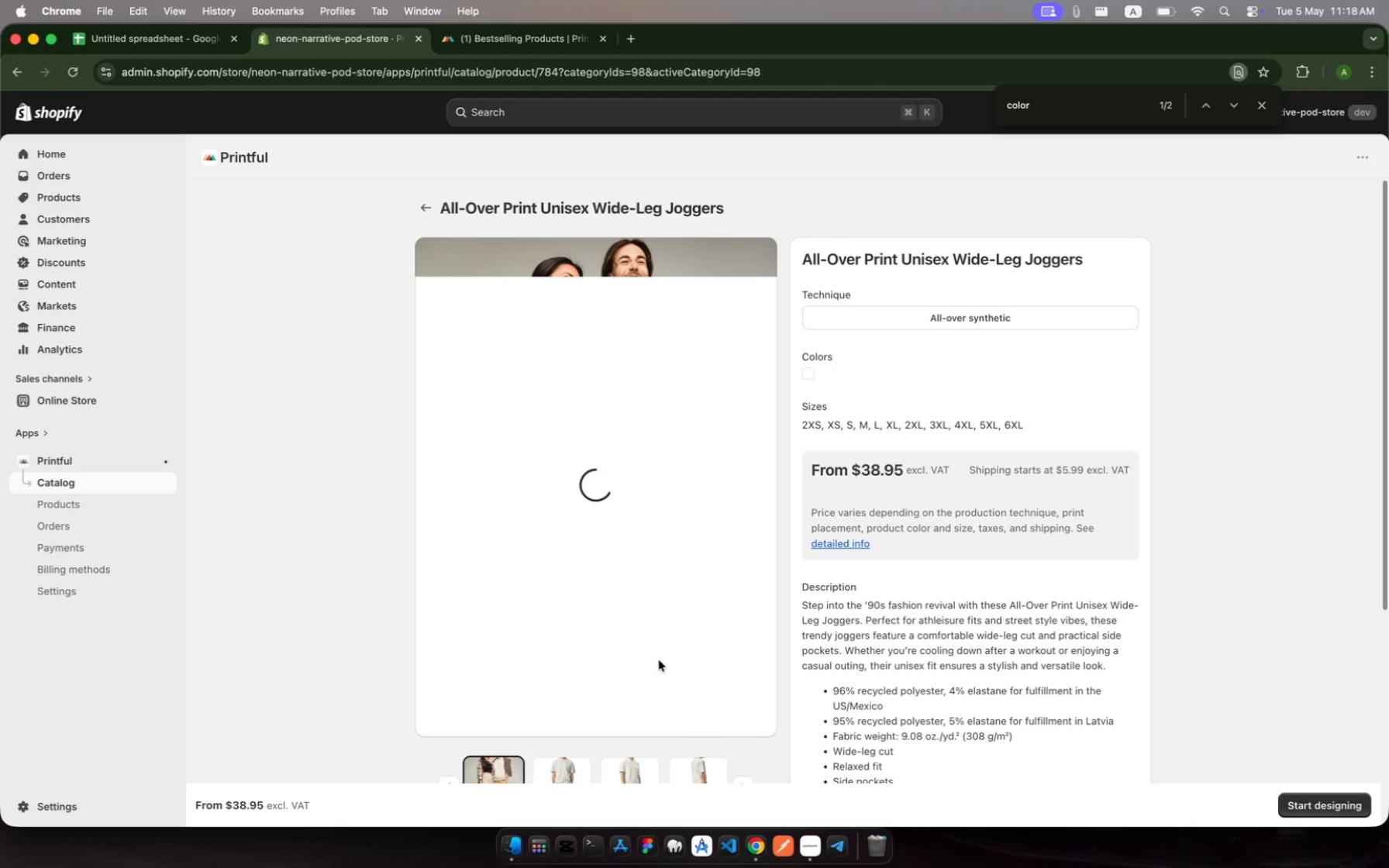 
wait(11.97)
 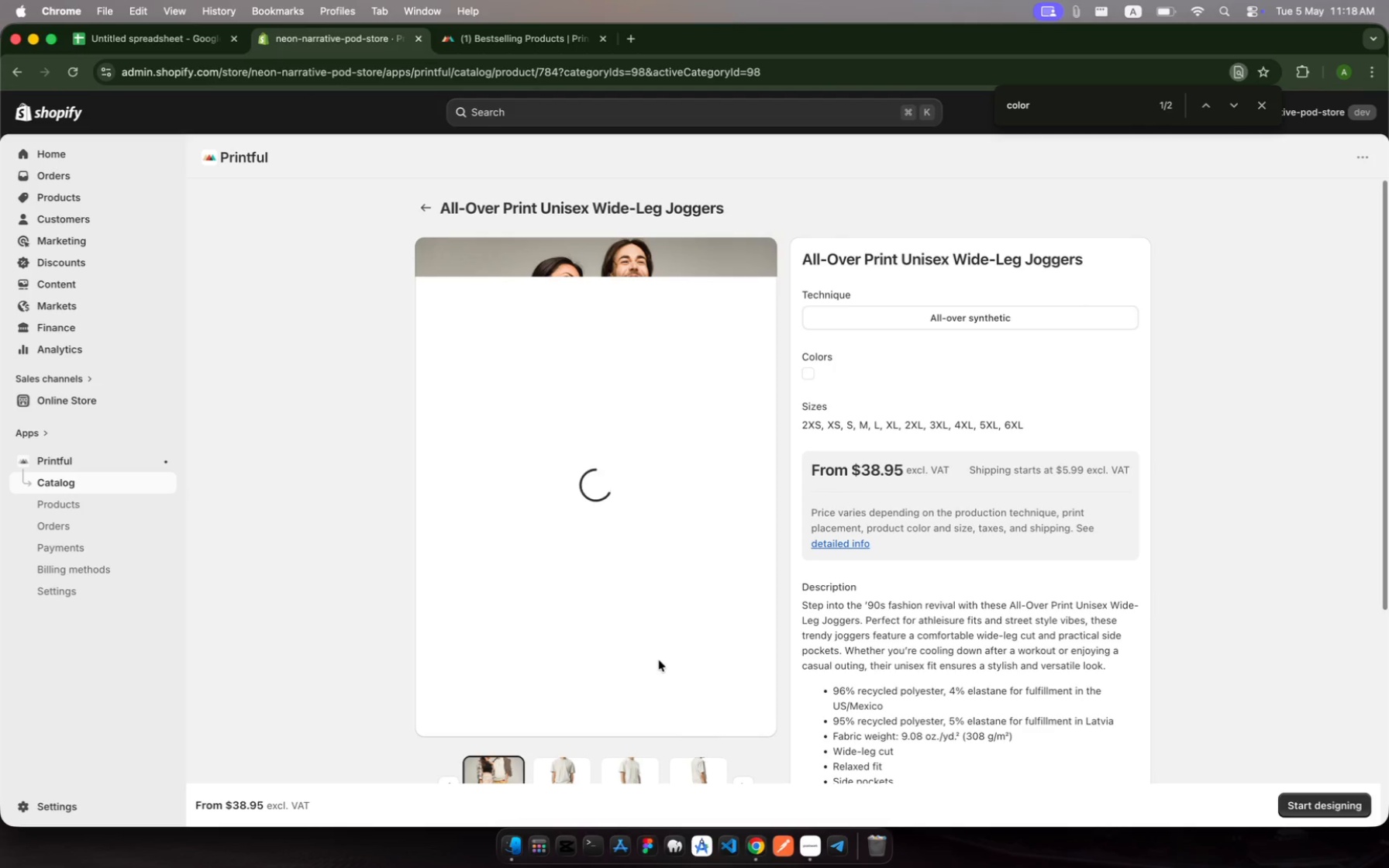 
scroll: coordinate [659, 660], scroll_direction: down, amount: 14.0
 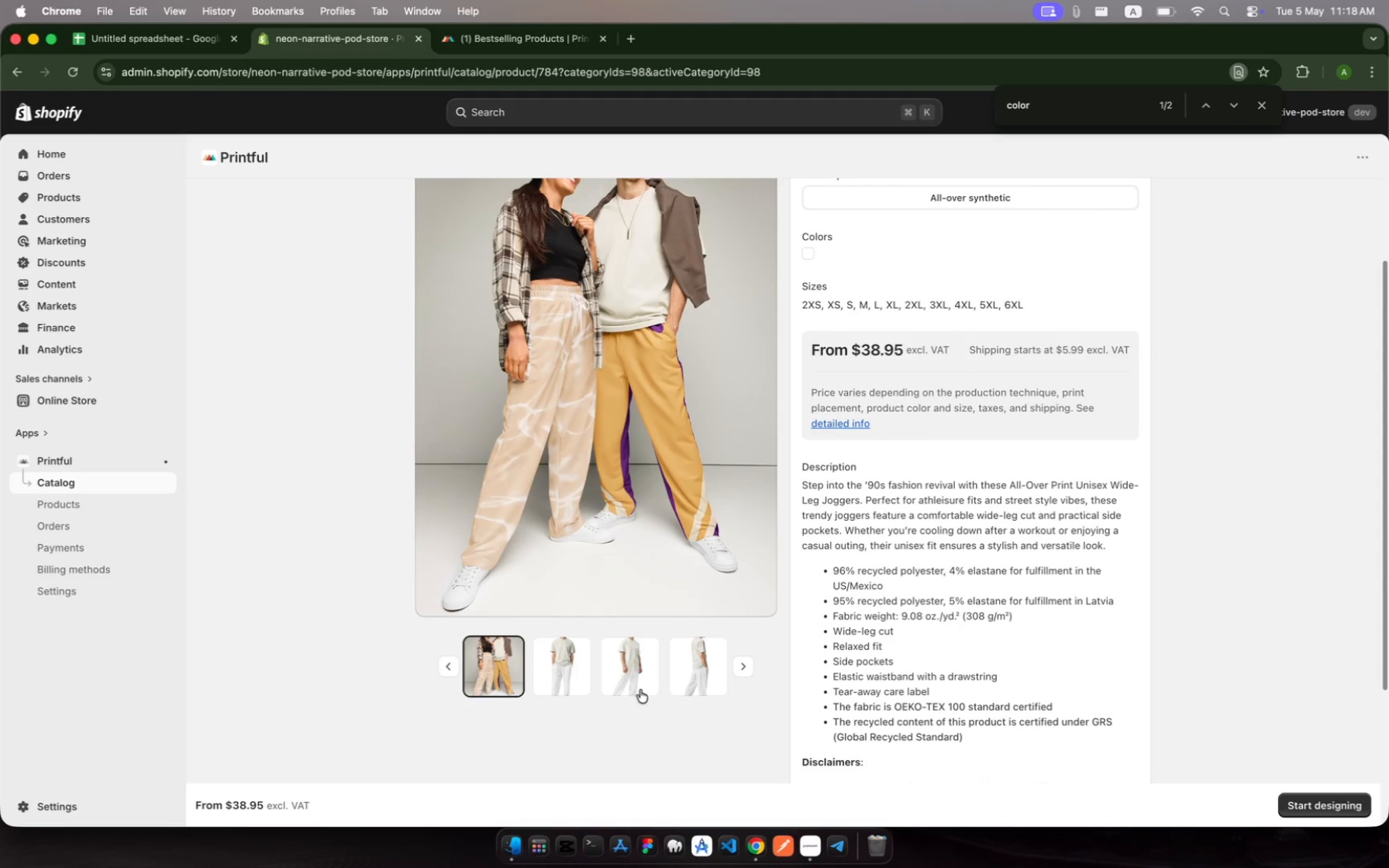 
left_click([578, 669])
 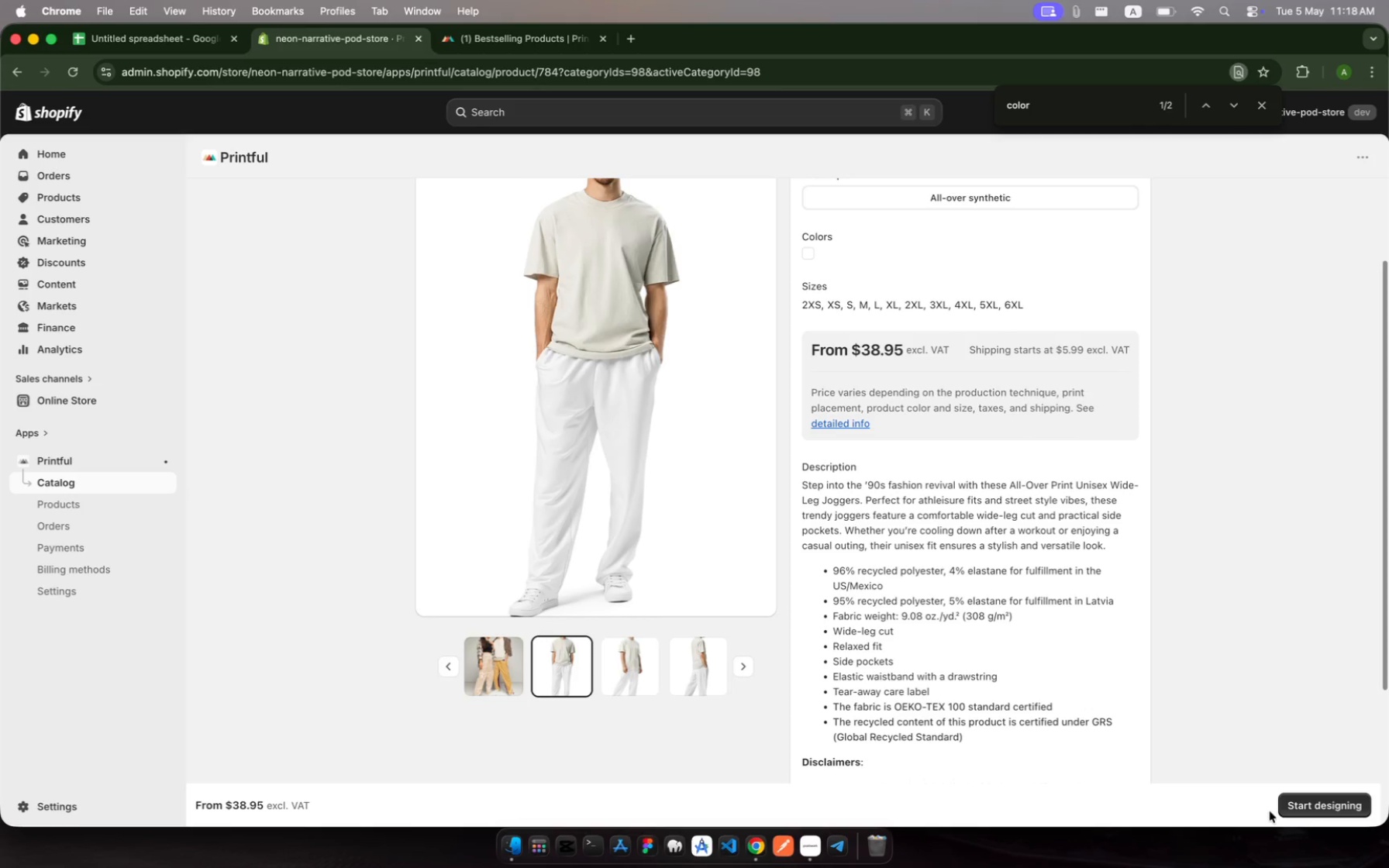 
left_click([1286, 810])
 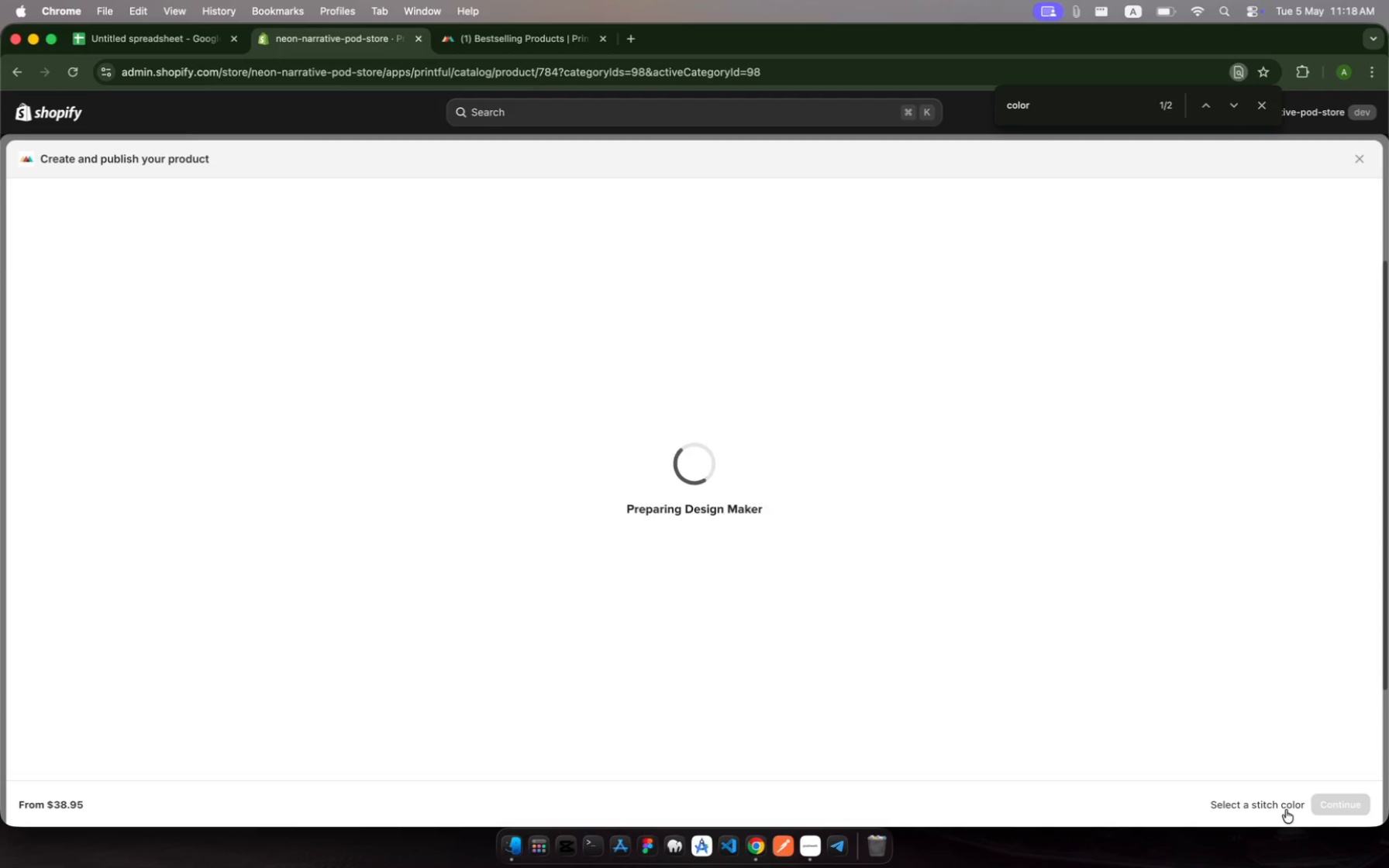 
wait(16.12)
 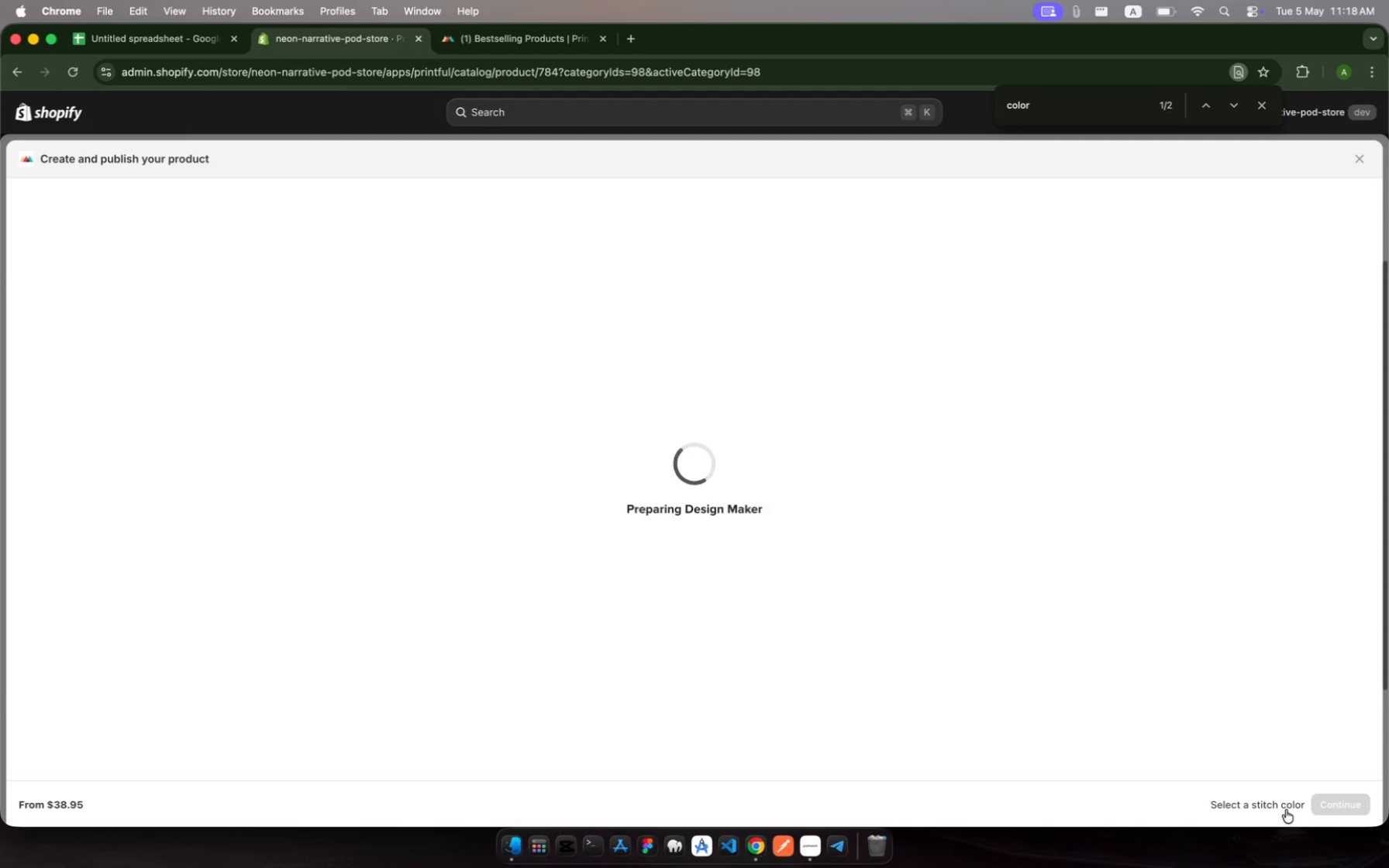 
left_click([715, 539])
 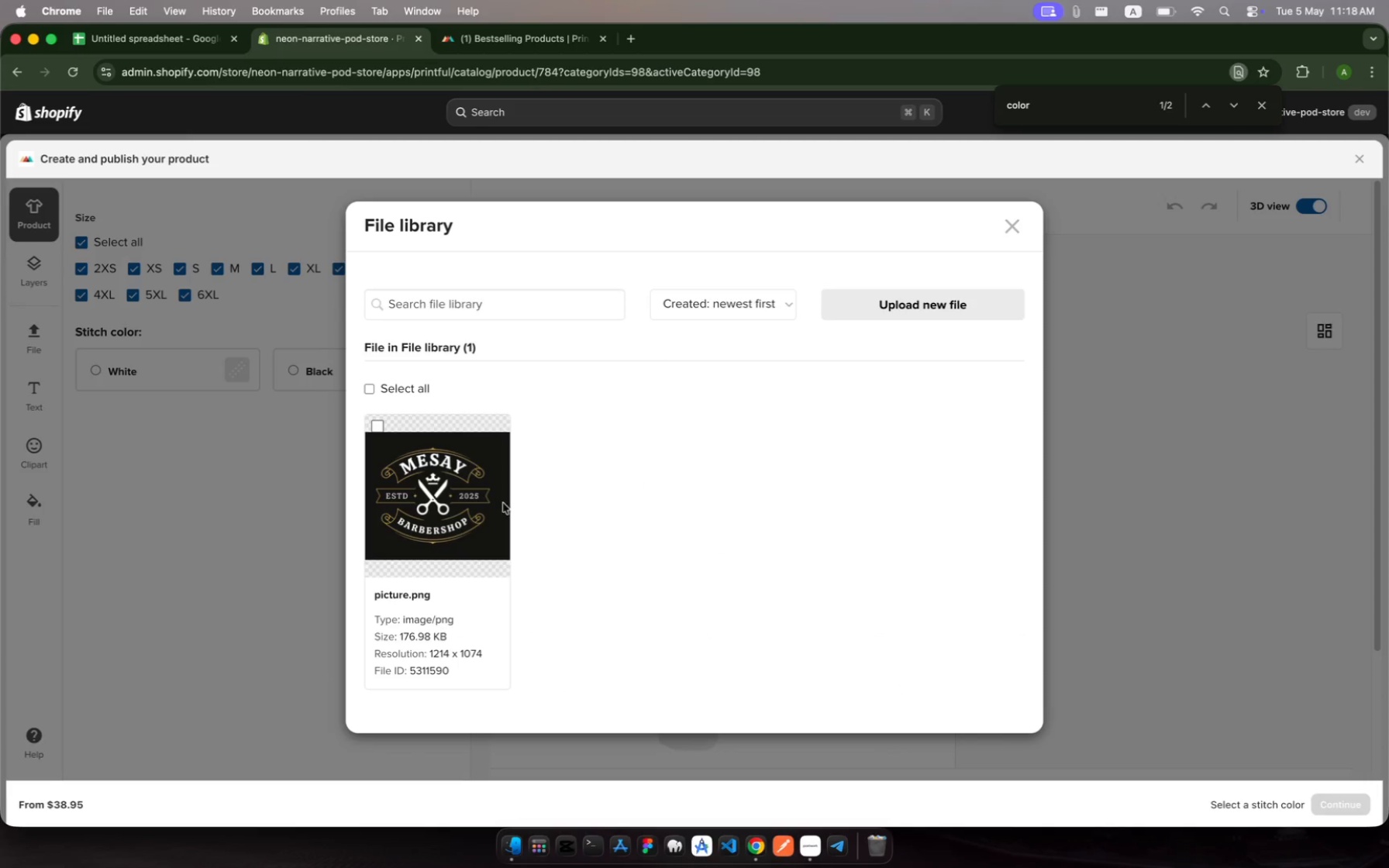 
left_click([439, 498])
 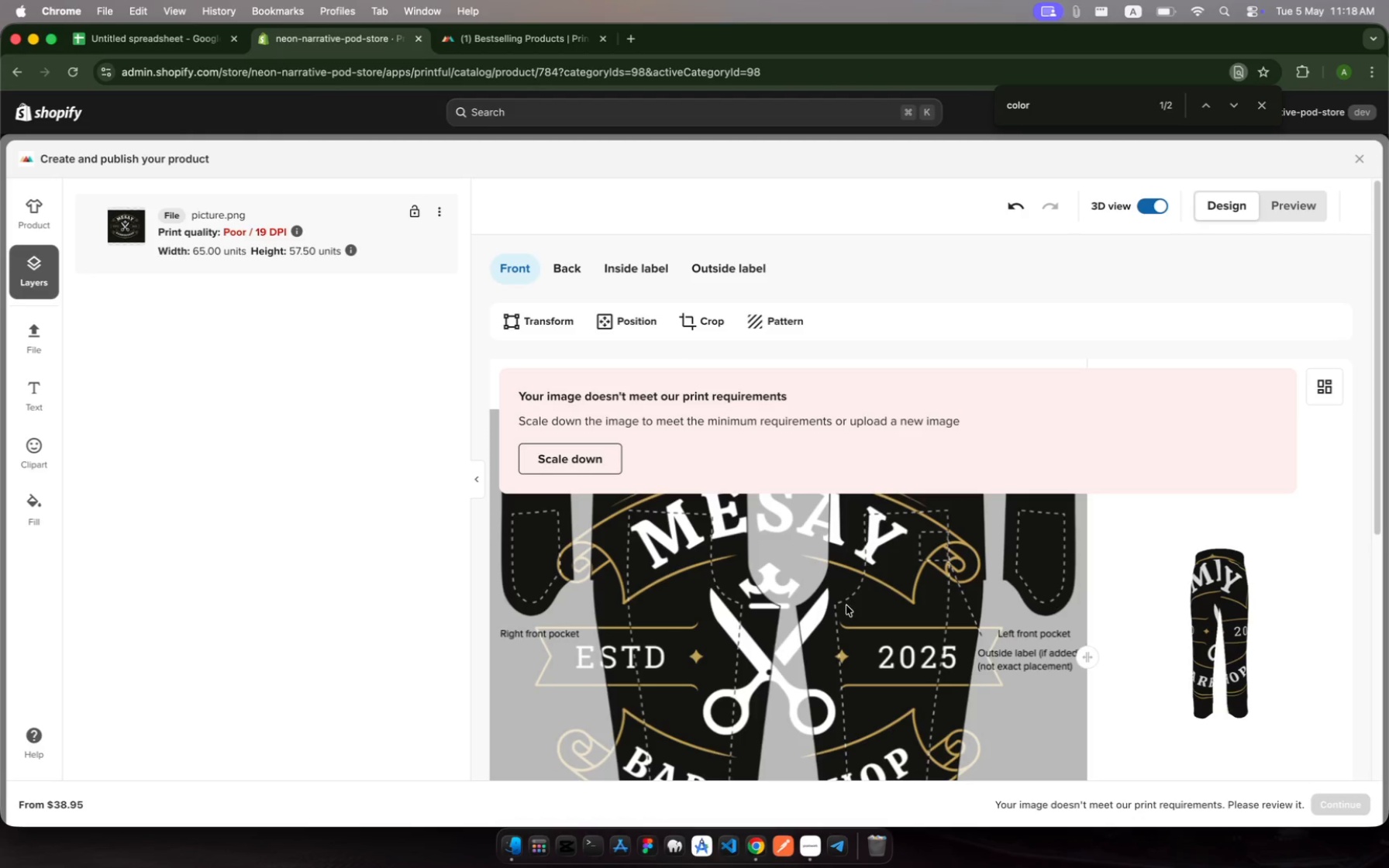 
scroll: coordinate [846, 605], scroll_direction: down, amount: 19.0
 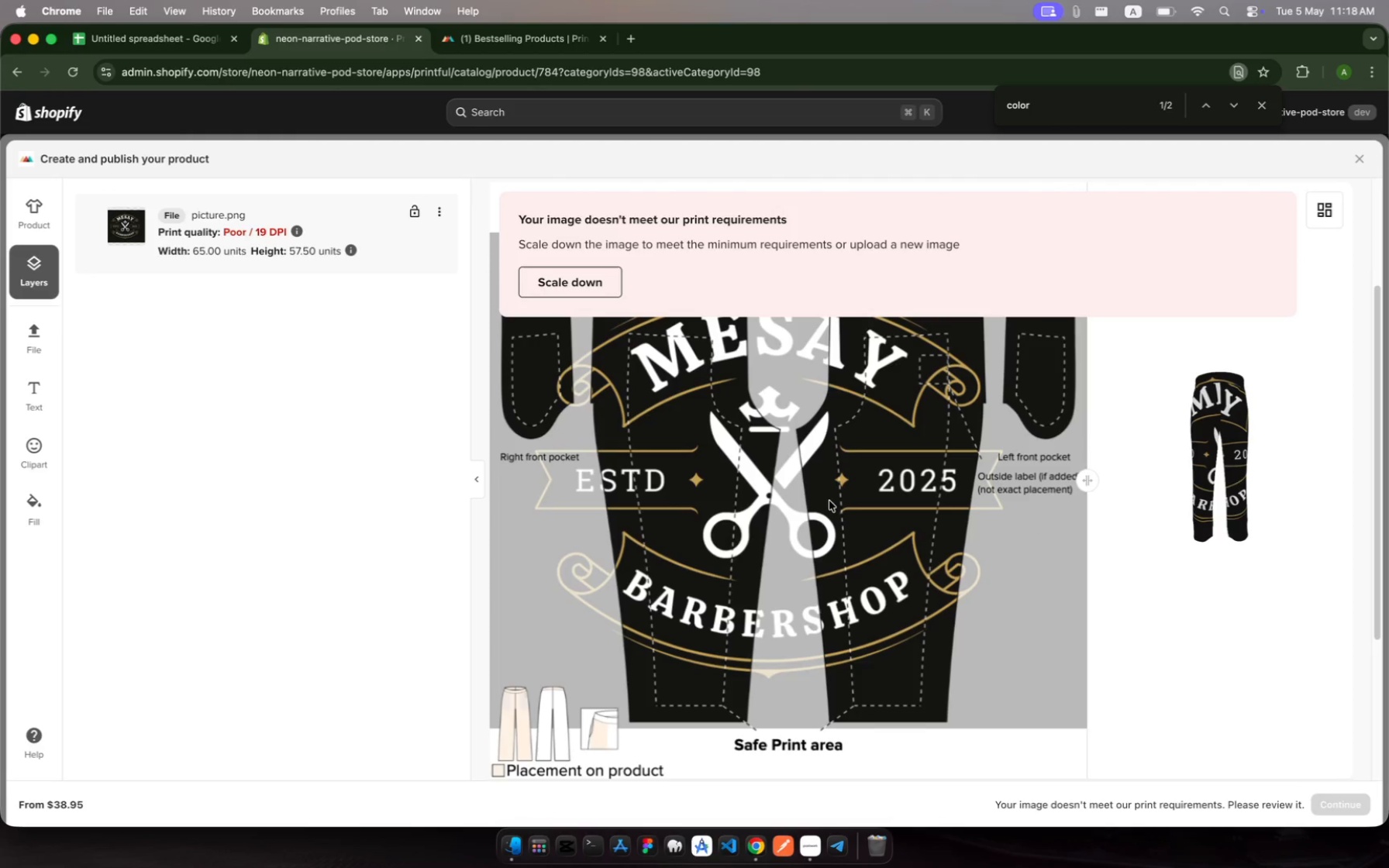 
wait(9.75)
 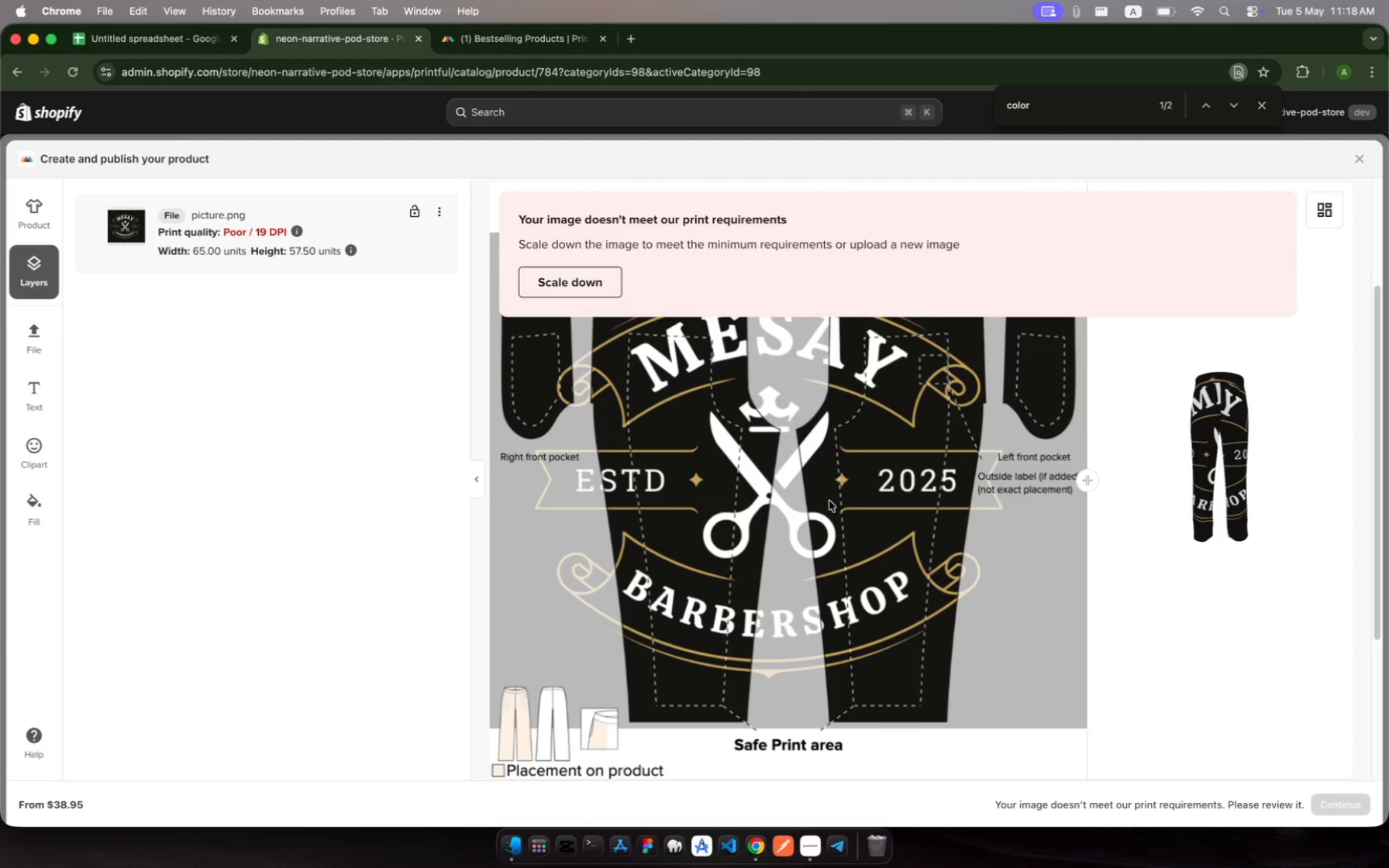 
left_click([584, 287])
 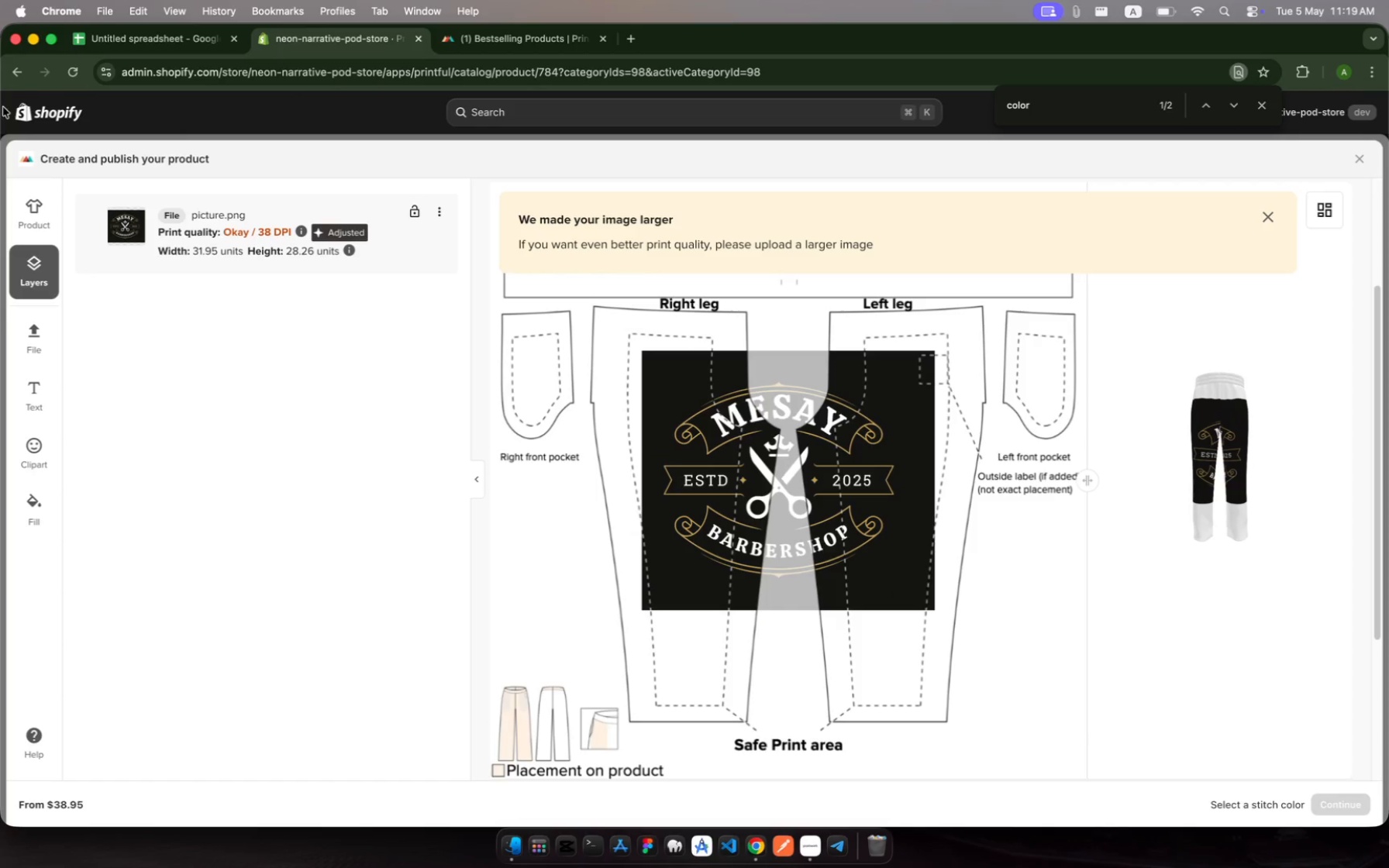 
wait(7.05)
 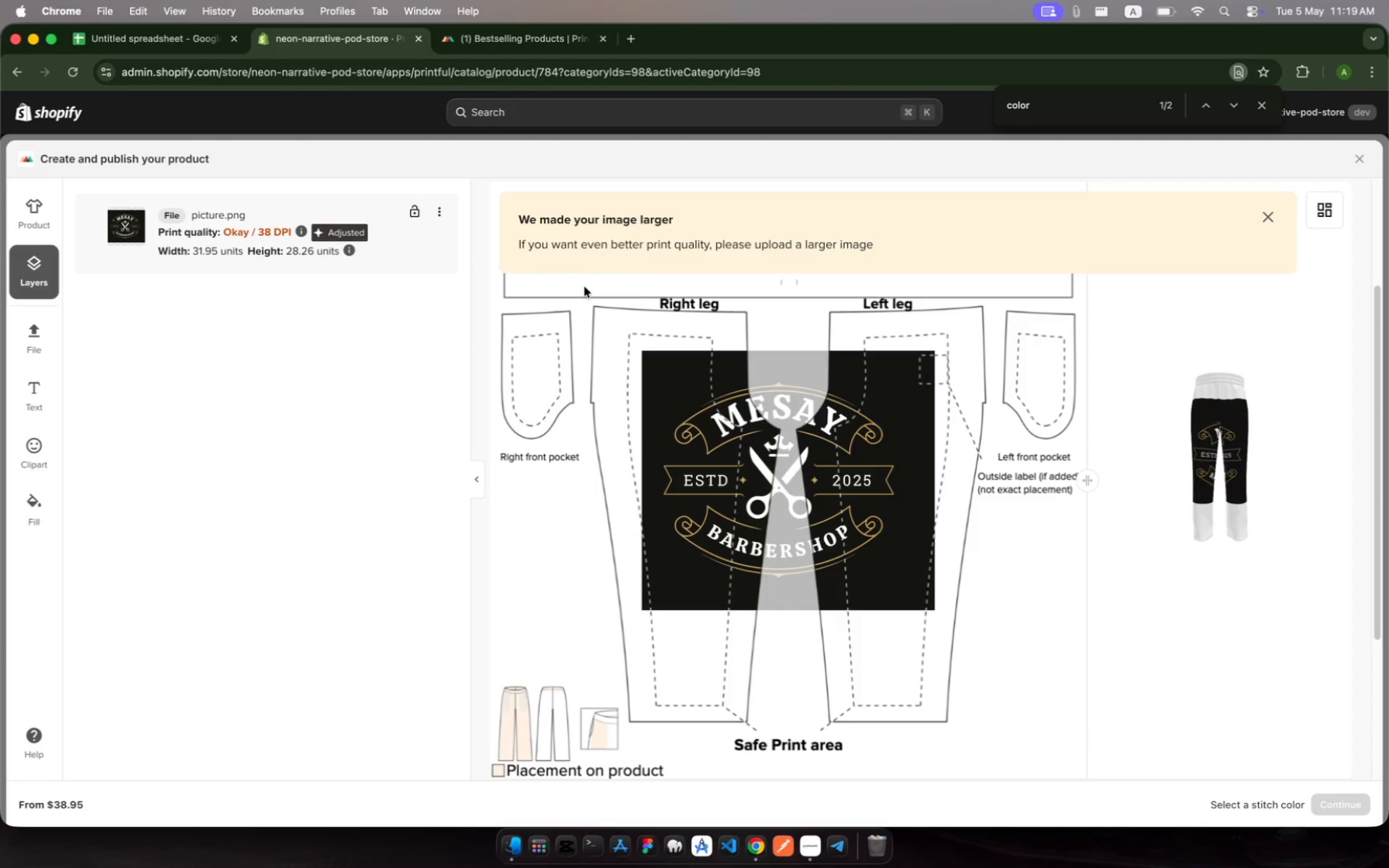 
left_click([433, 214])
 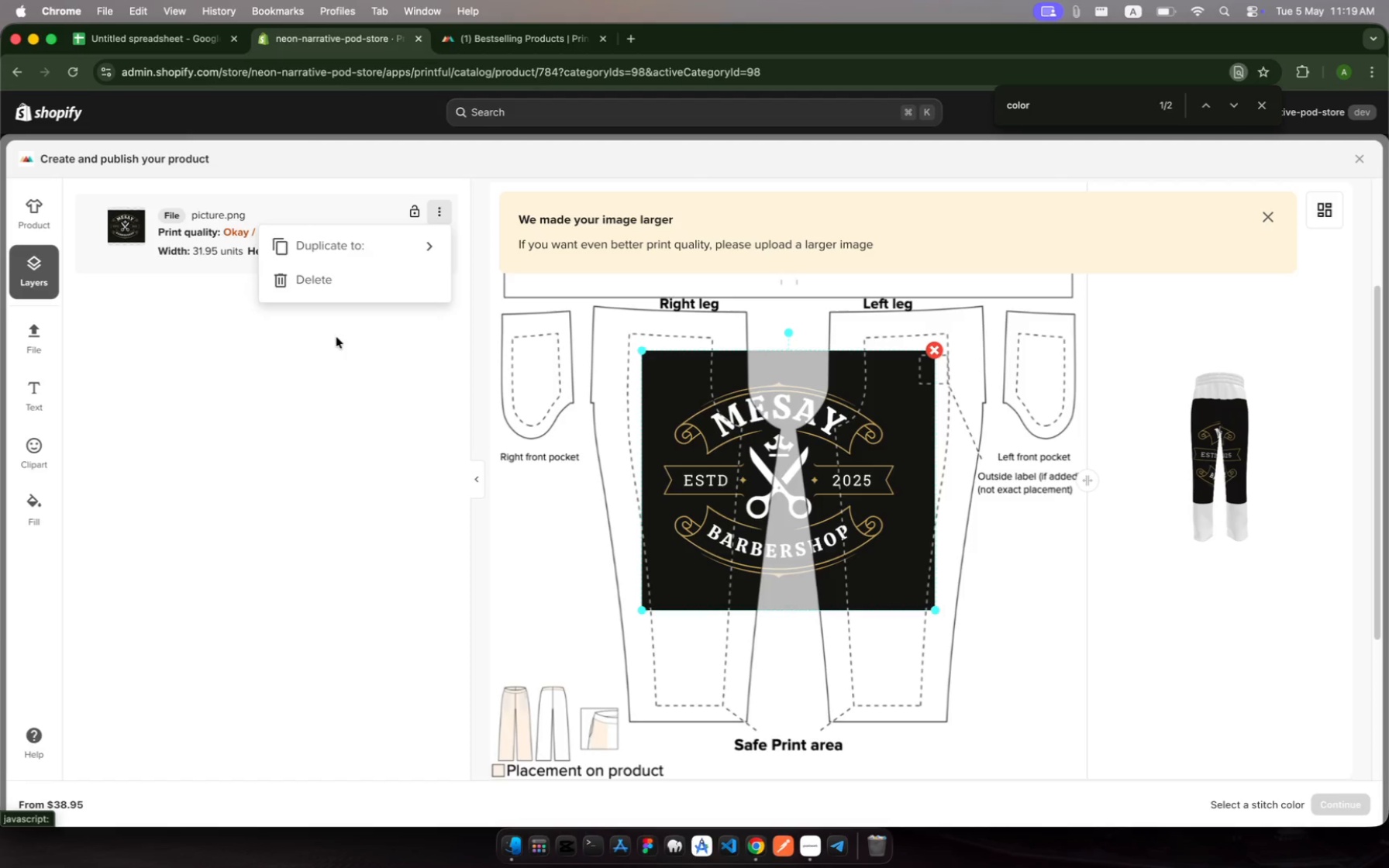 
left_click([315, 412])
 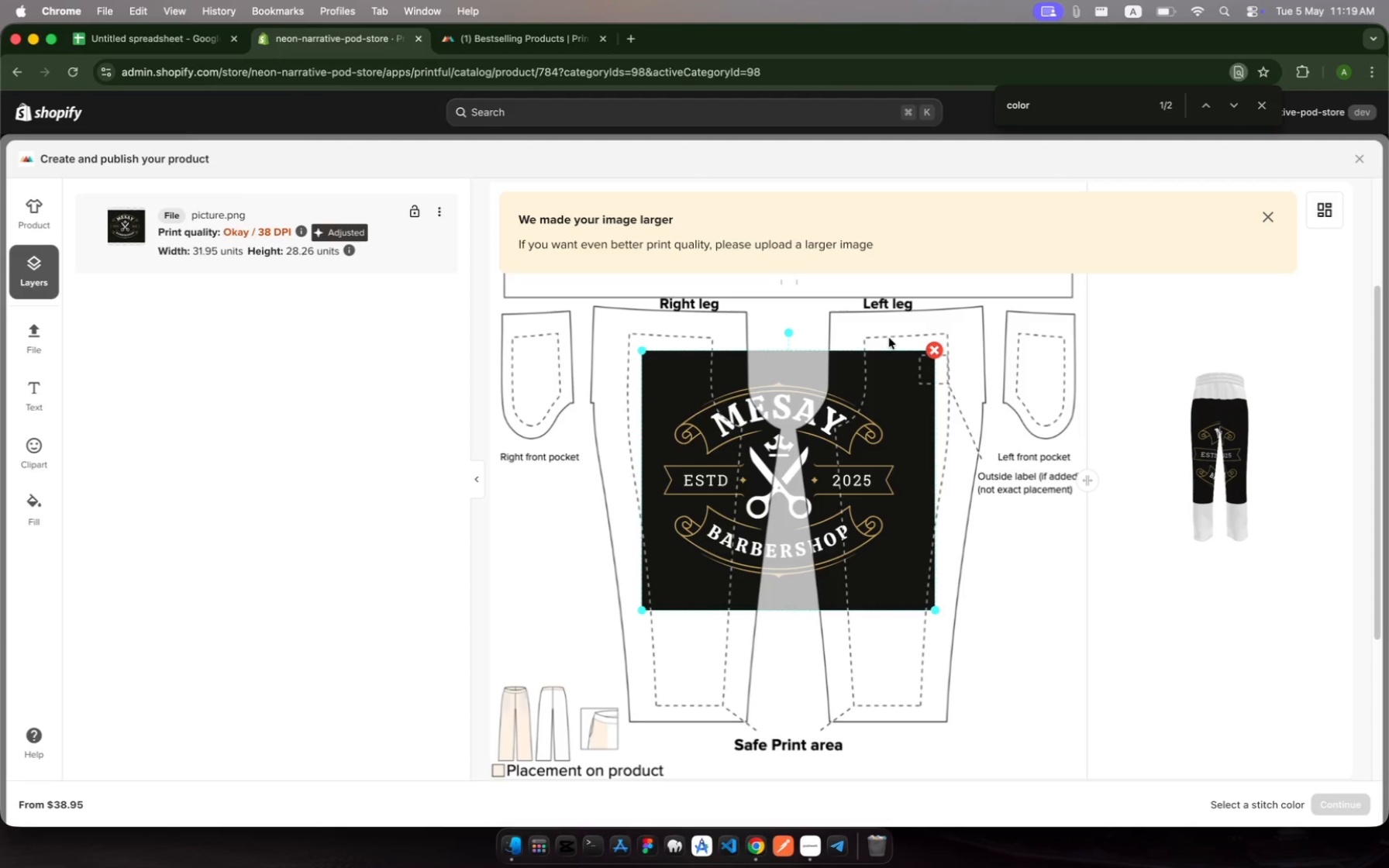 
left_click([939, 346])
 